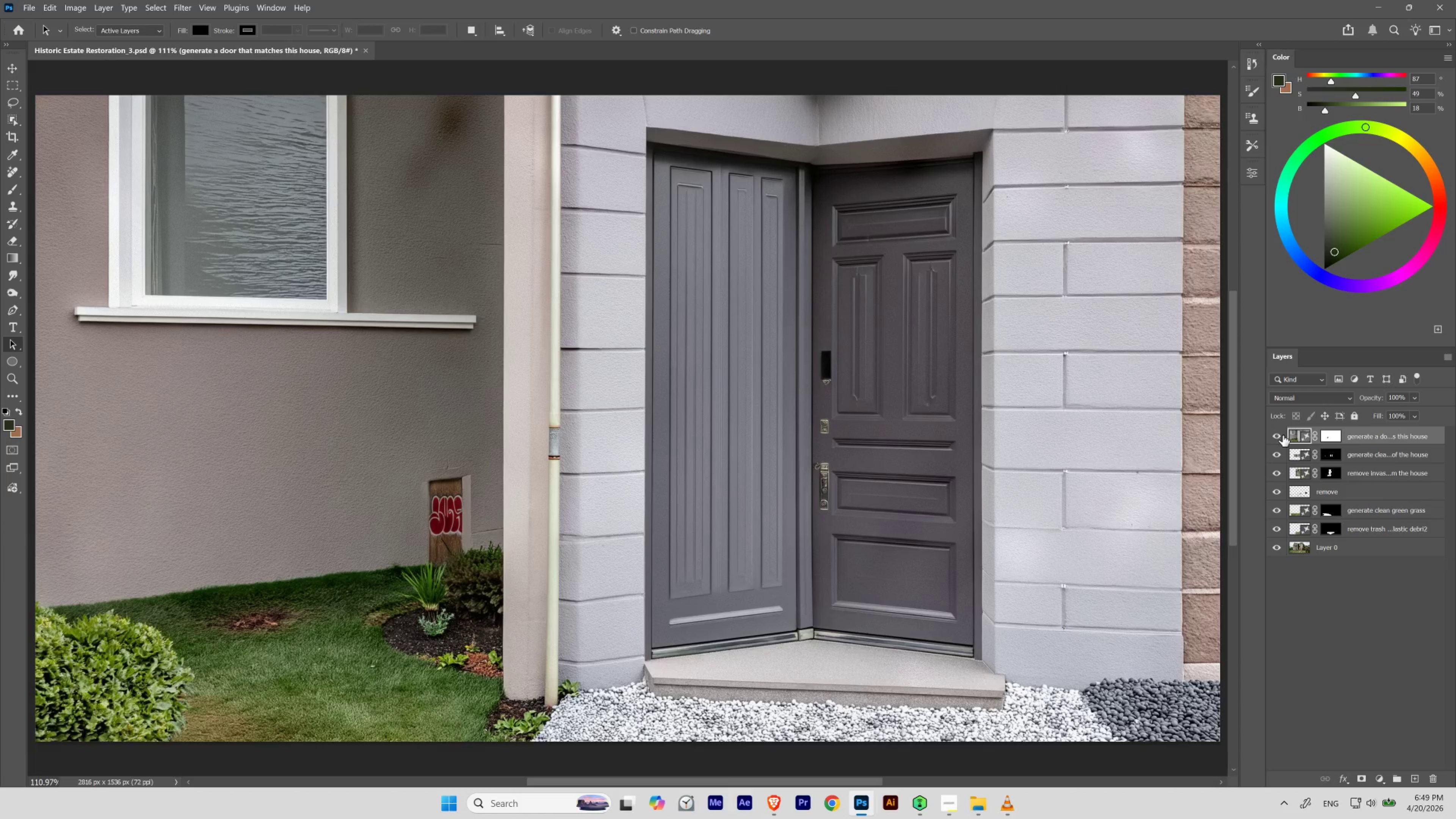 
left_click([1282, 435])
 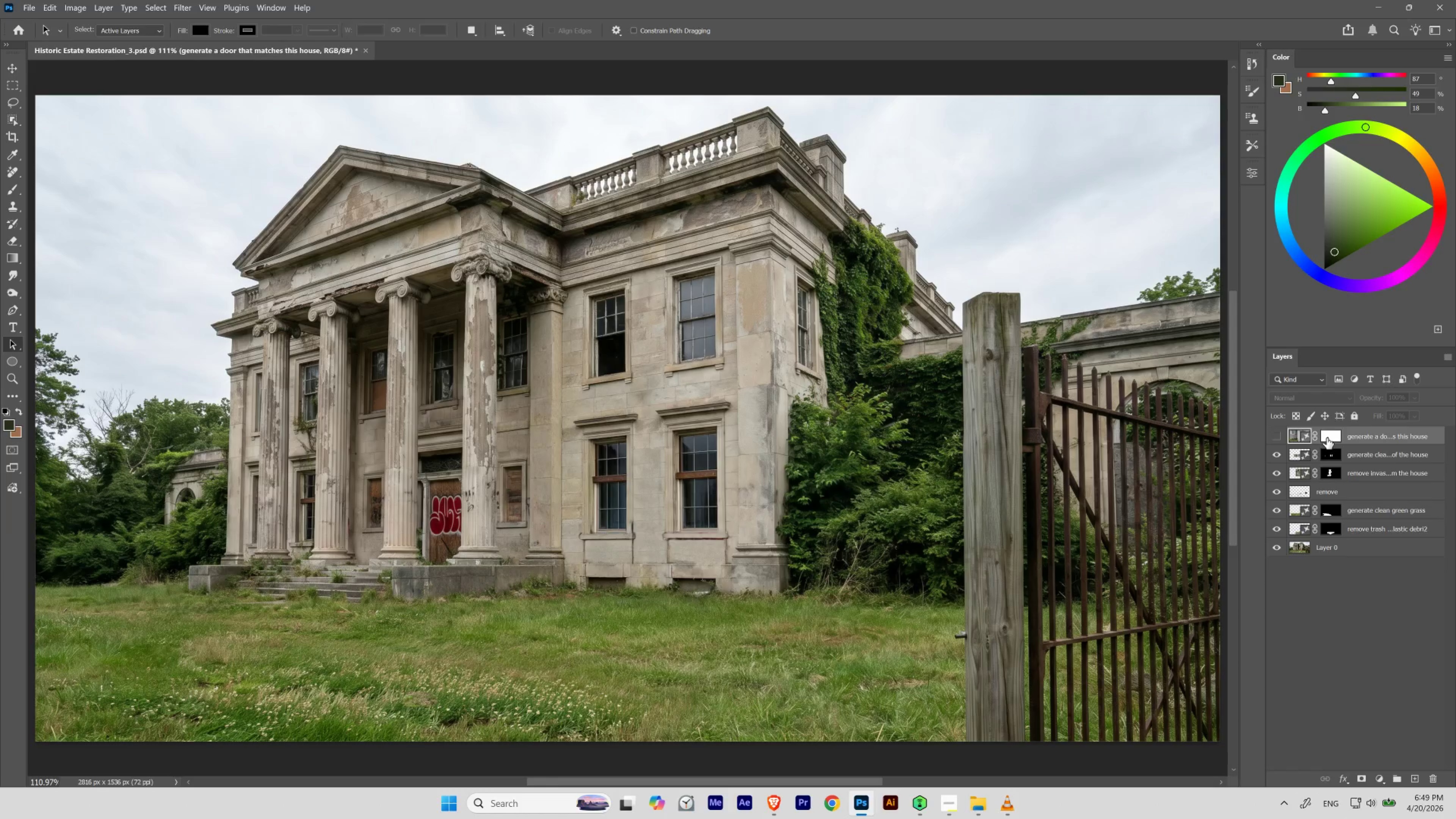 
wait(5.56)
 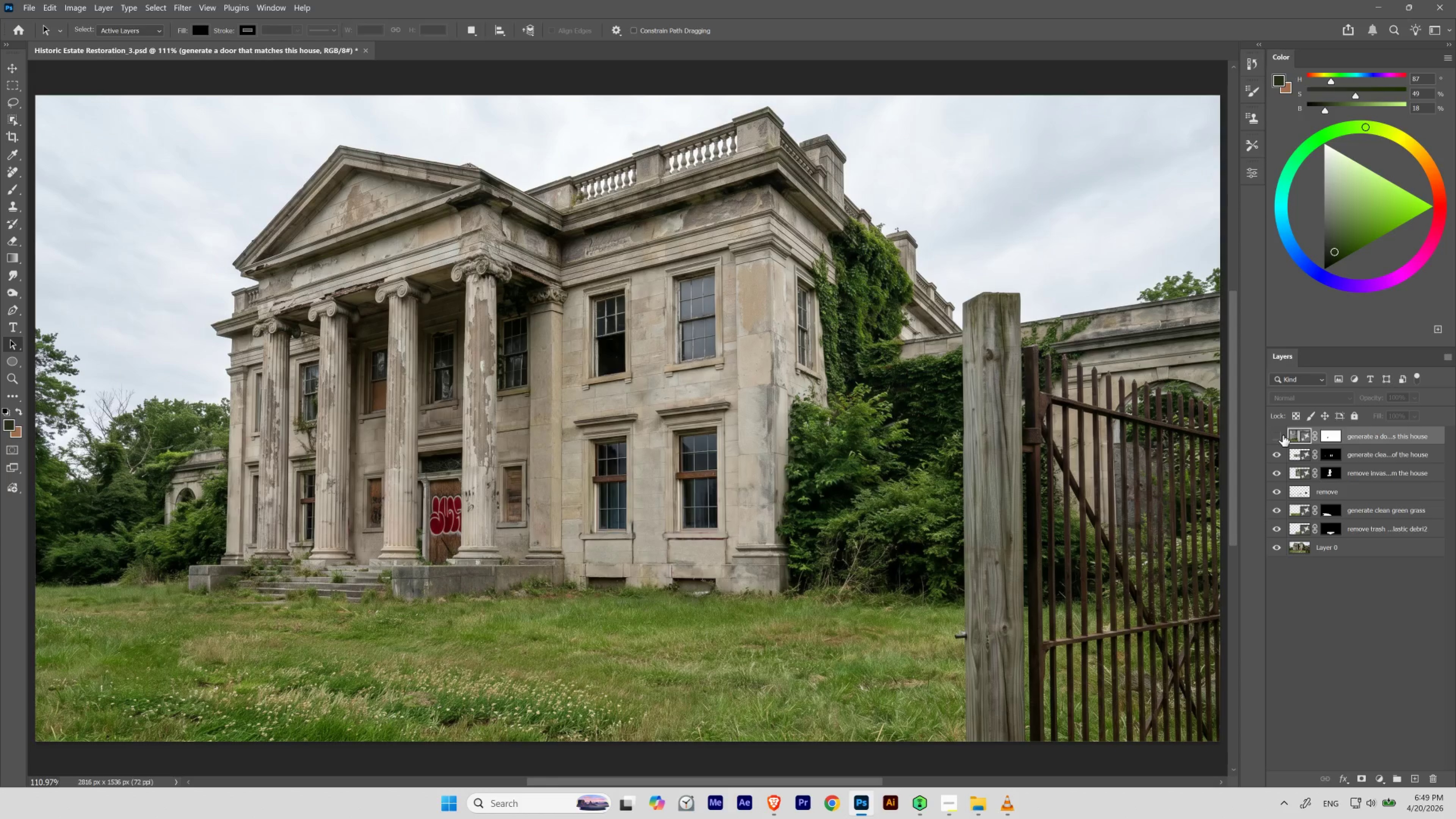 
key(Control+Z)
 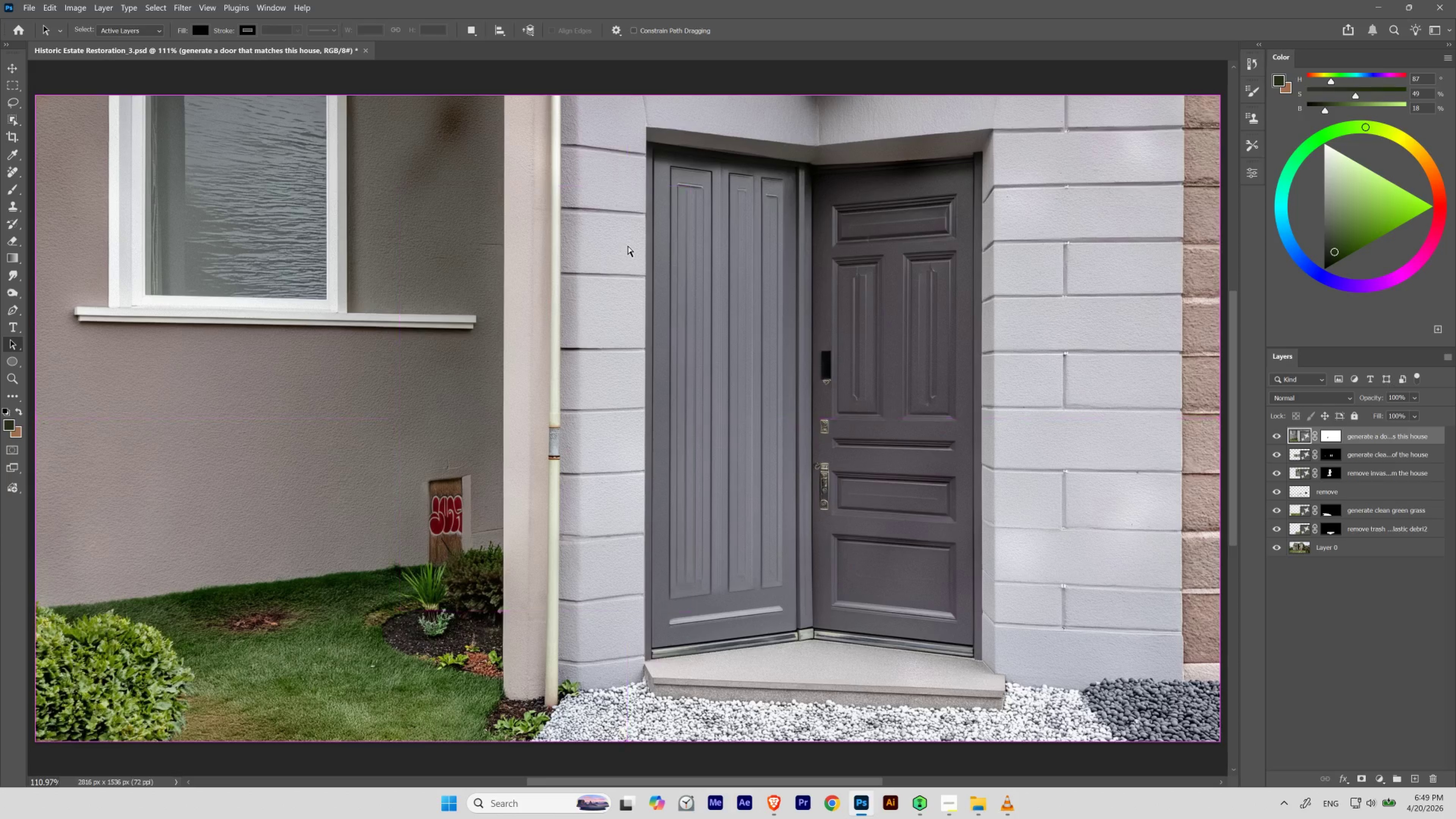 
key(Control+Z)
 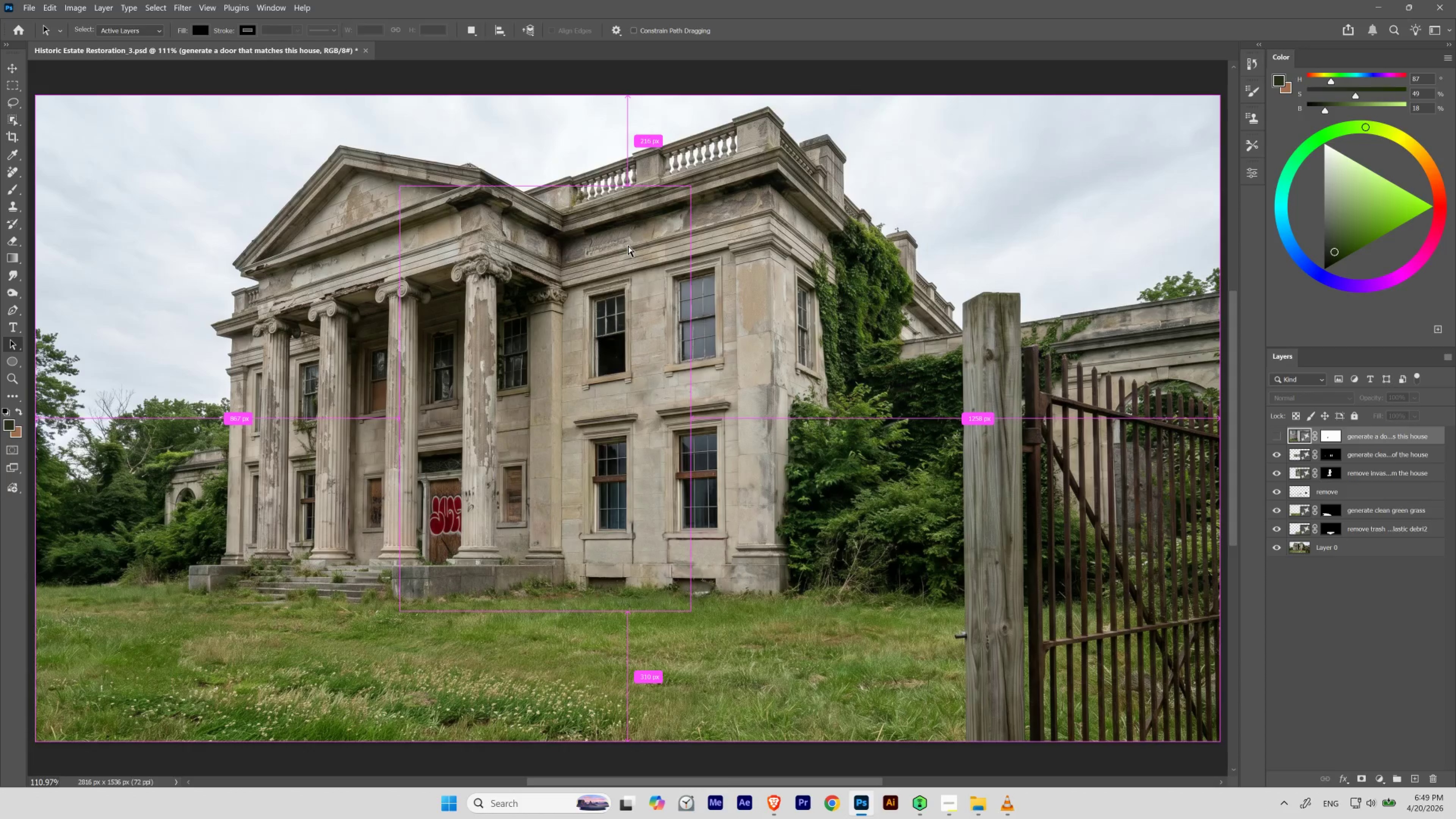 
key(Control+Z)
 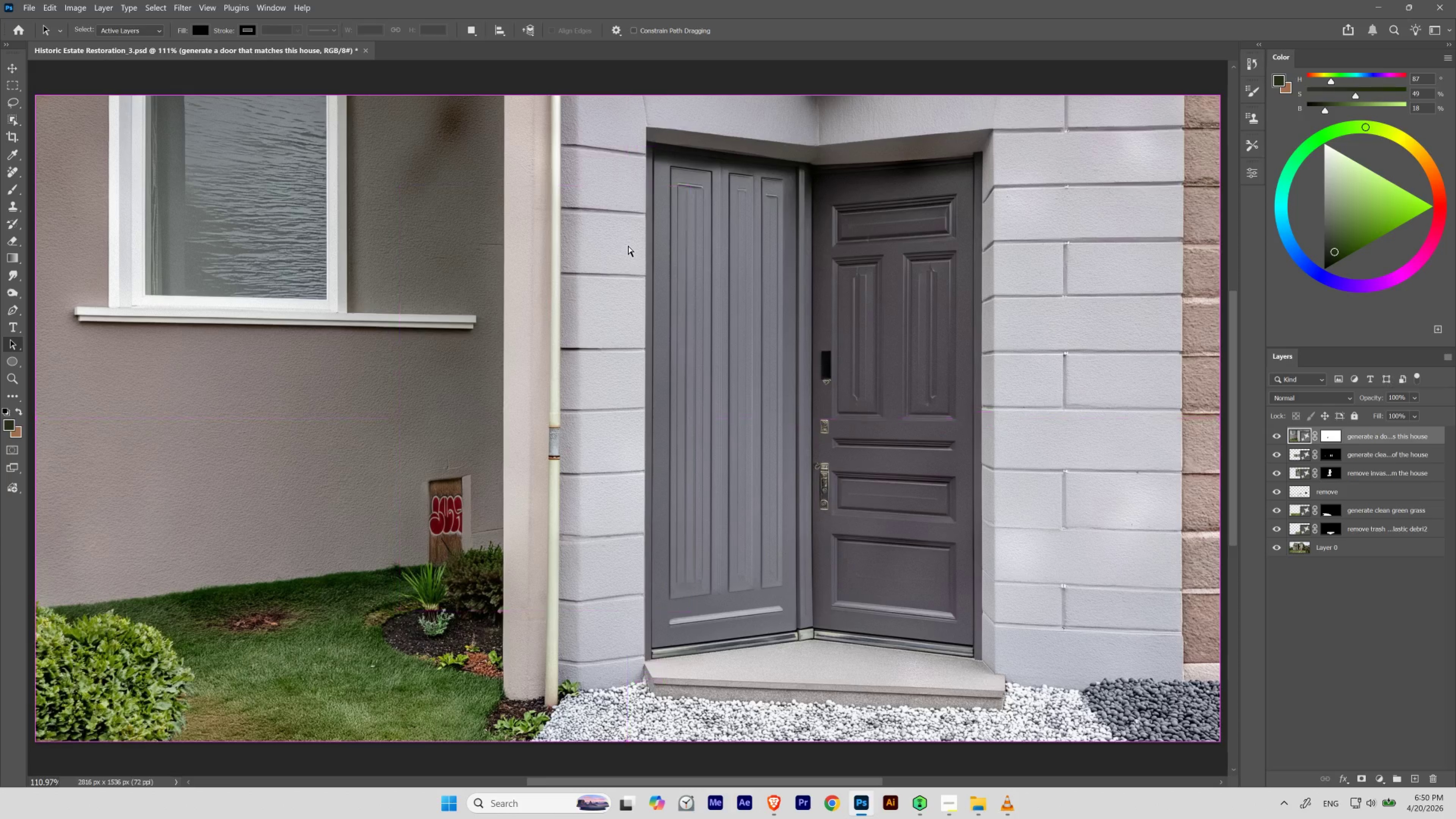 
key(Control+Z)
 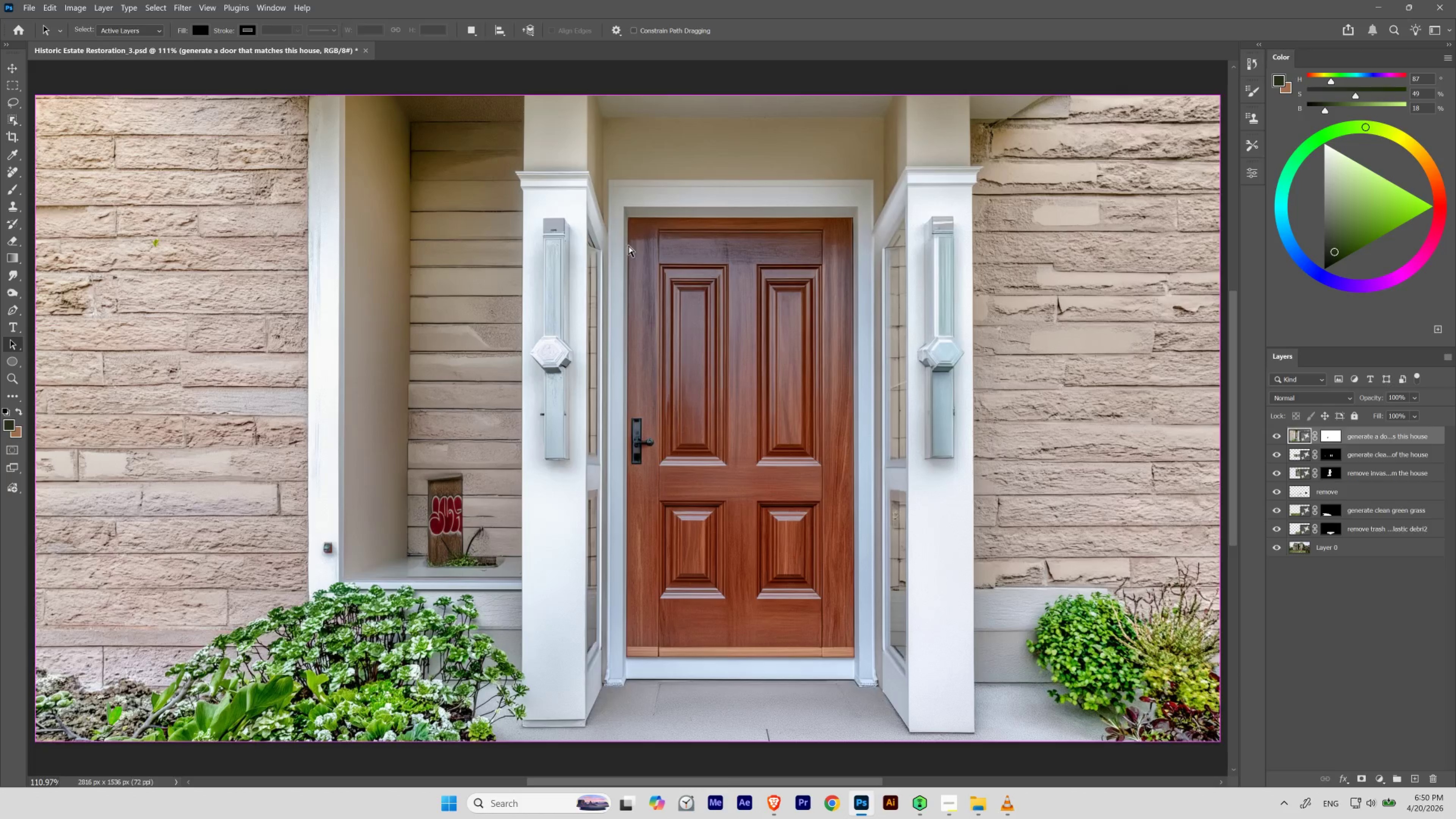 
key(Control+Z)
 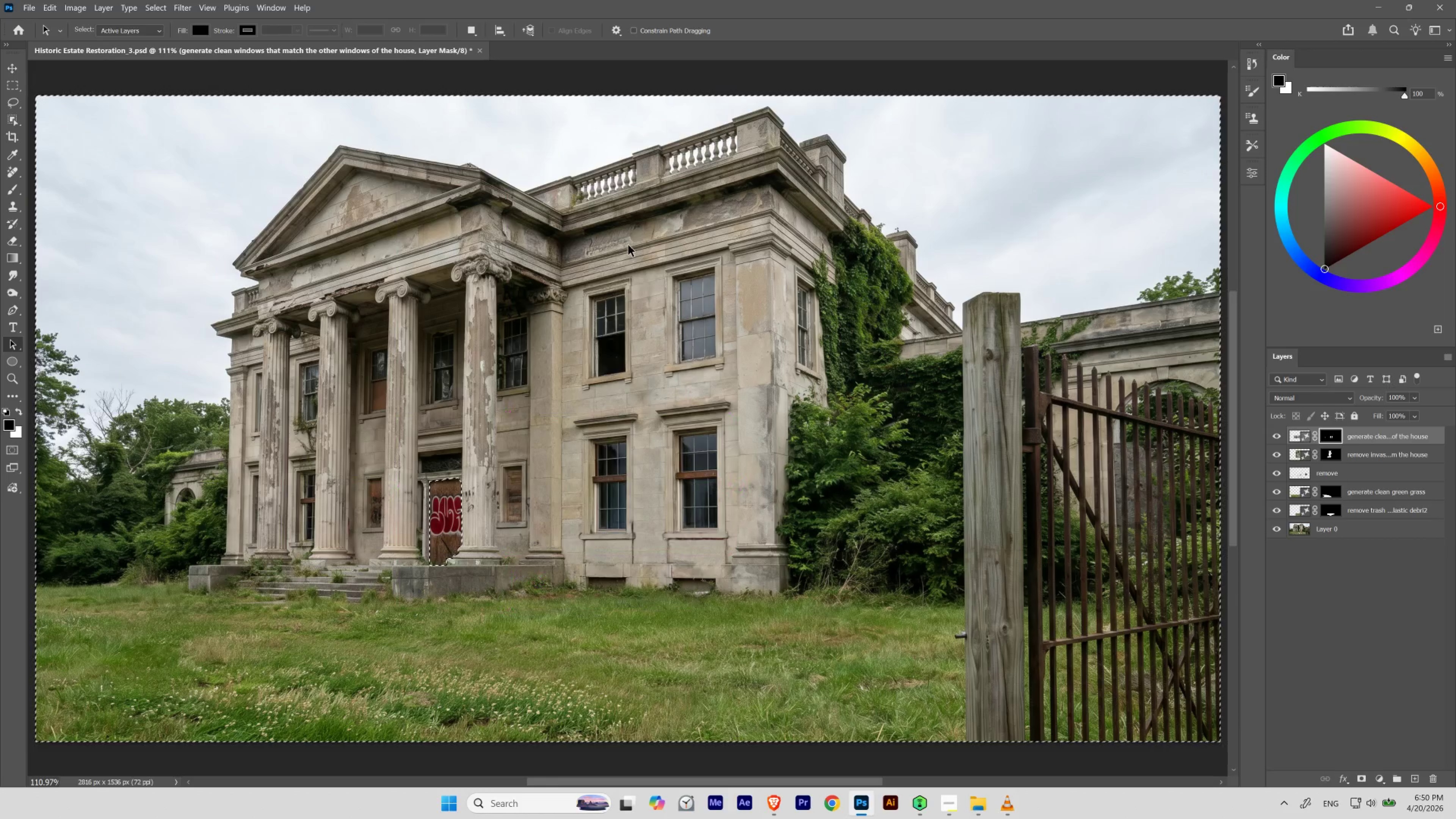 
key(Control+Shift+I)
 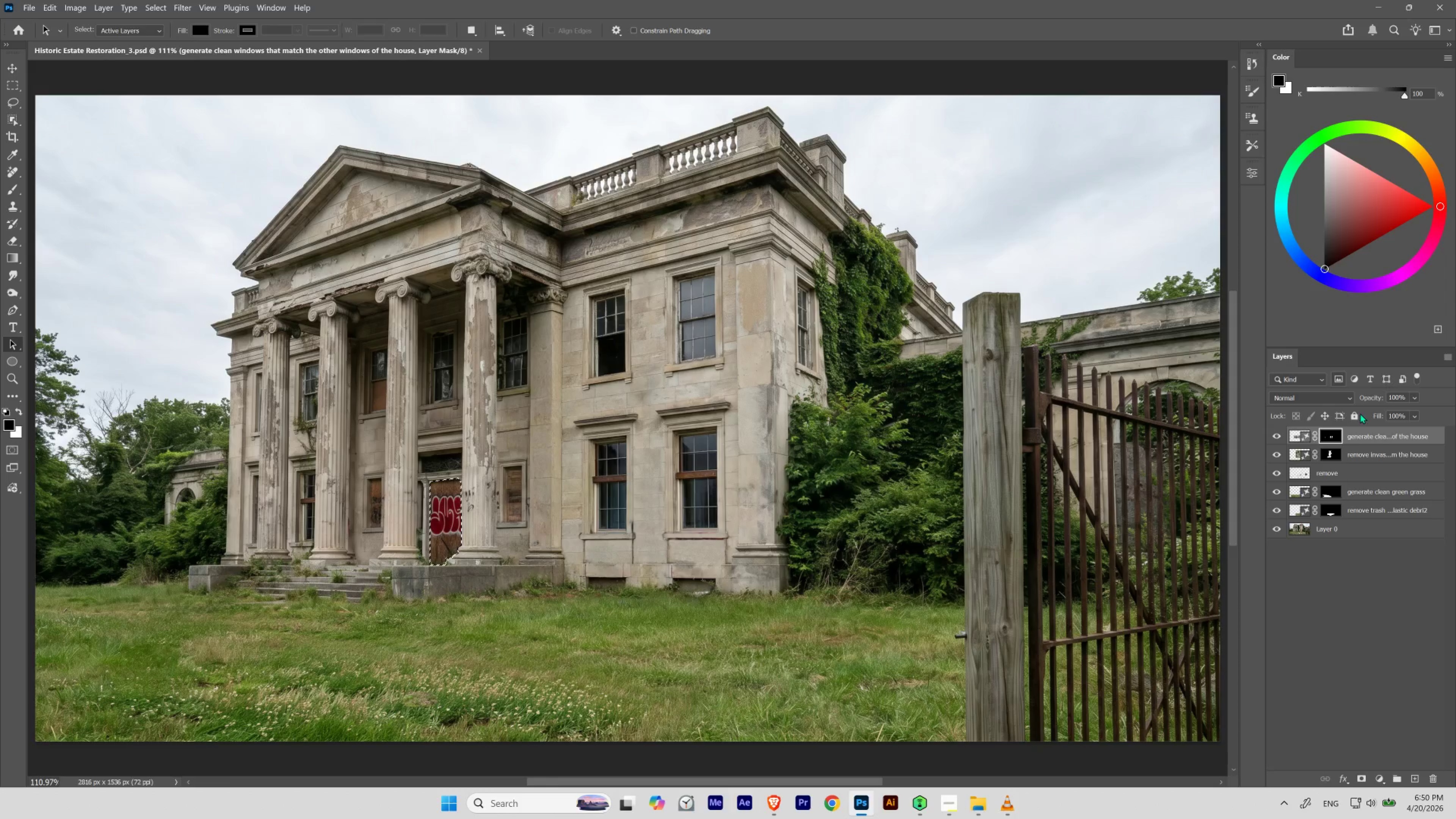 
left_click_drag(start_coordinate=[1390, 440], to_coordinate=[1436, 780])
 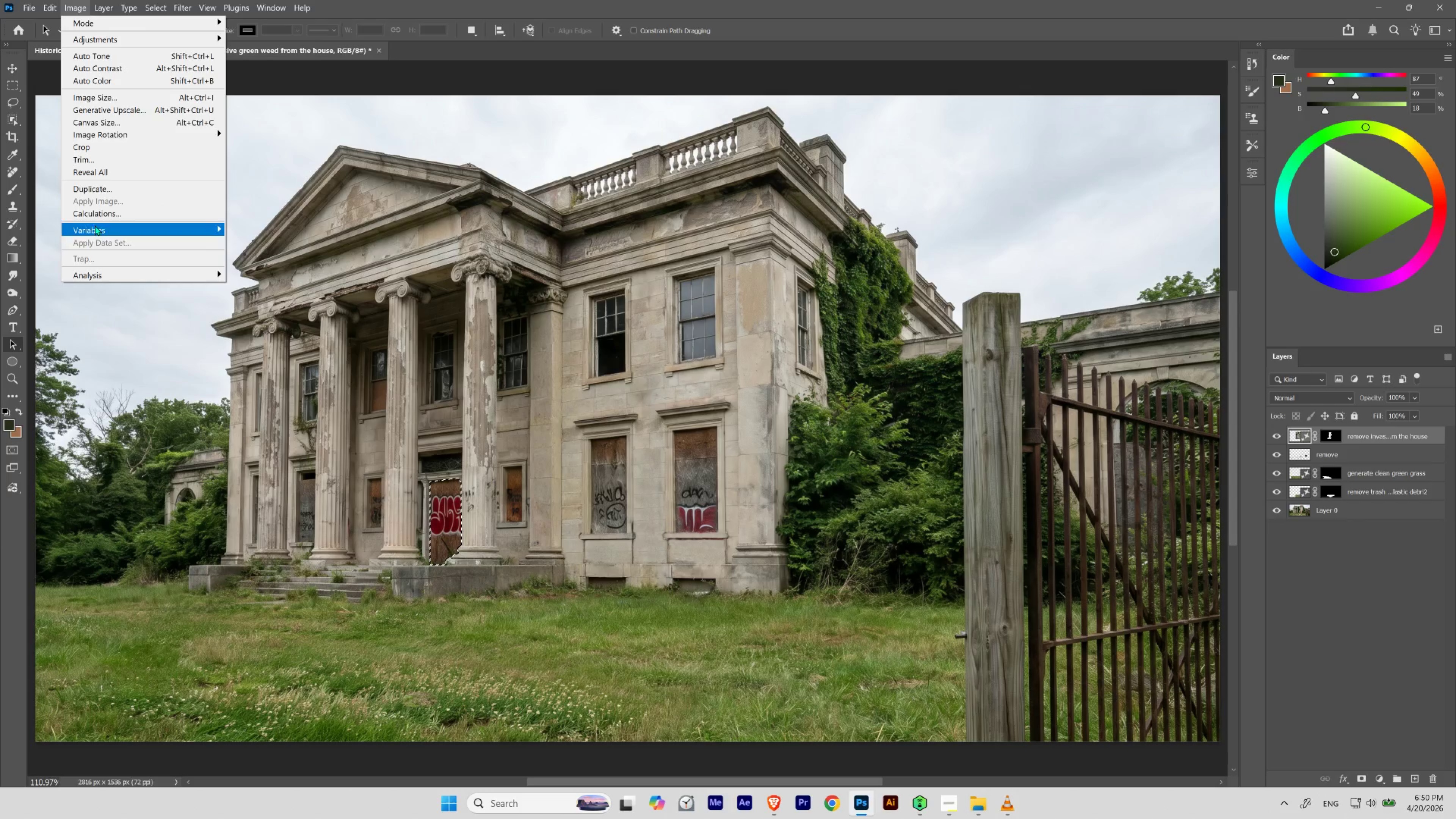 
wait(5.12)
 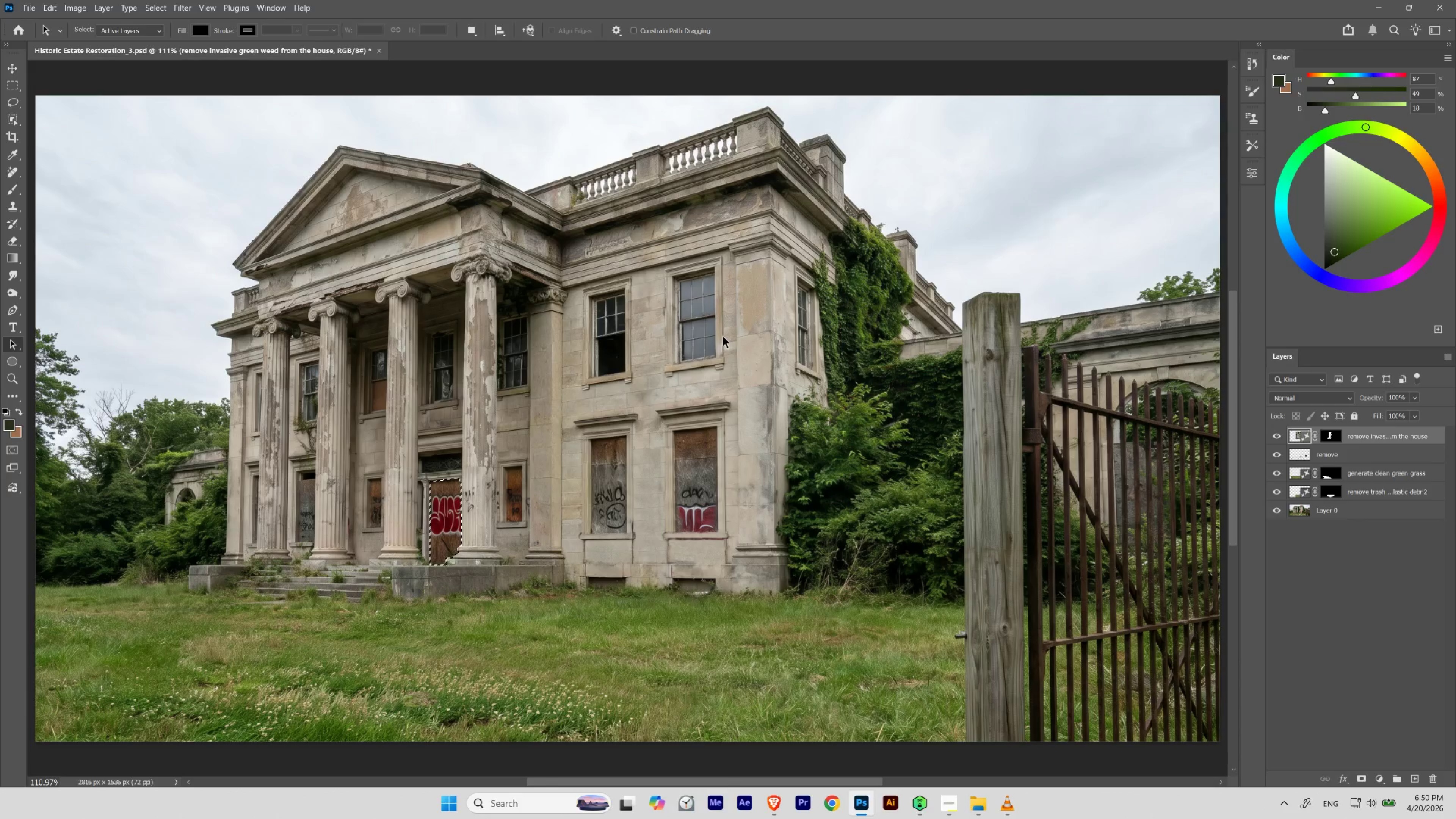 
left_click([91, 233])
 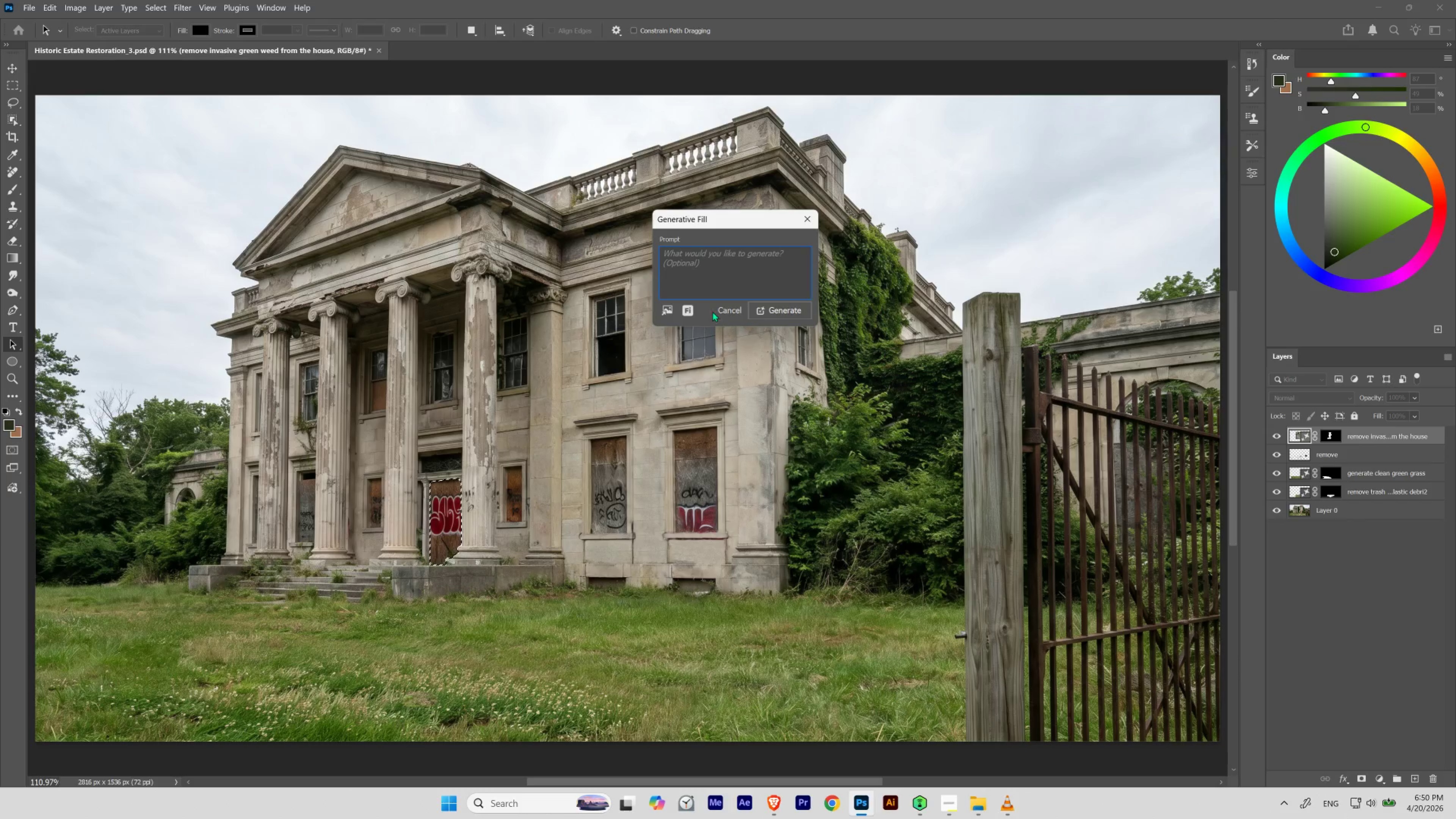 
left_click([738, 250])
 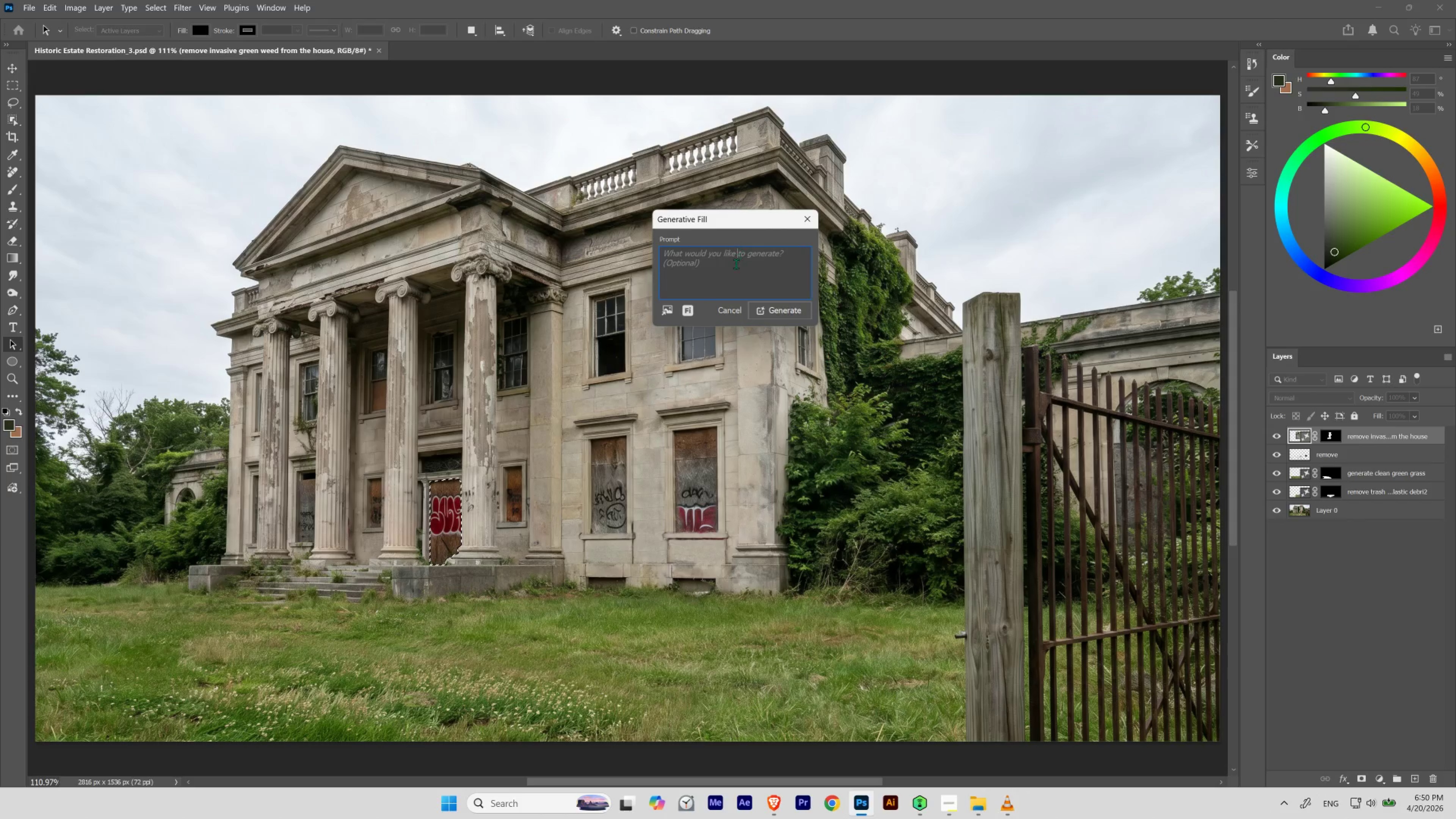 
left_click_drag(start_coordinate=[735, 264], to_coordinate=[664, 260])
 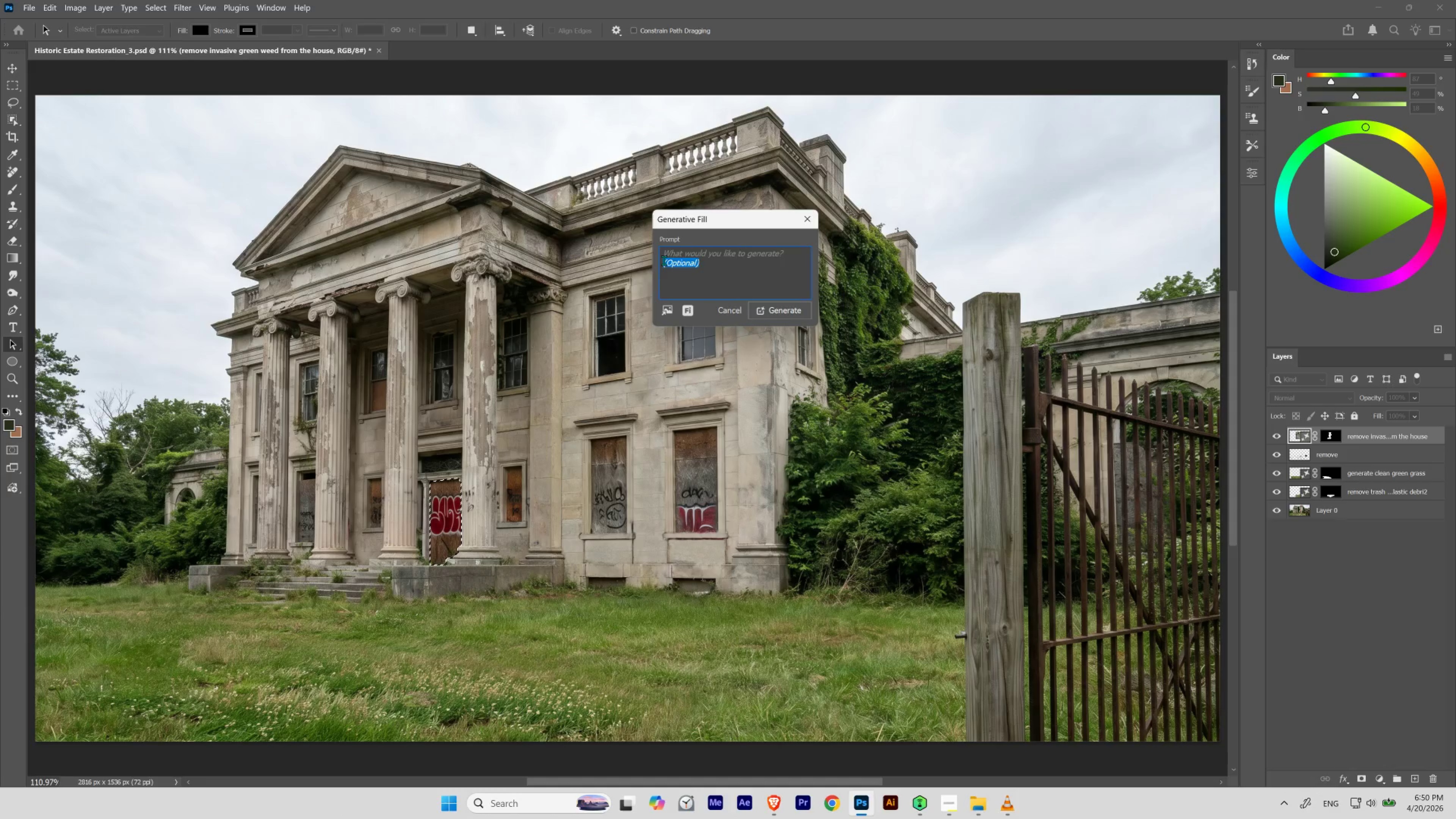 
type(generate a door that matches the house)
 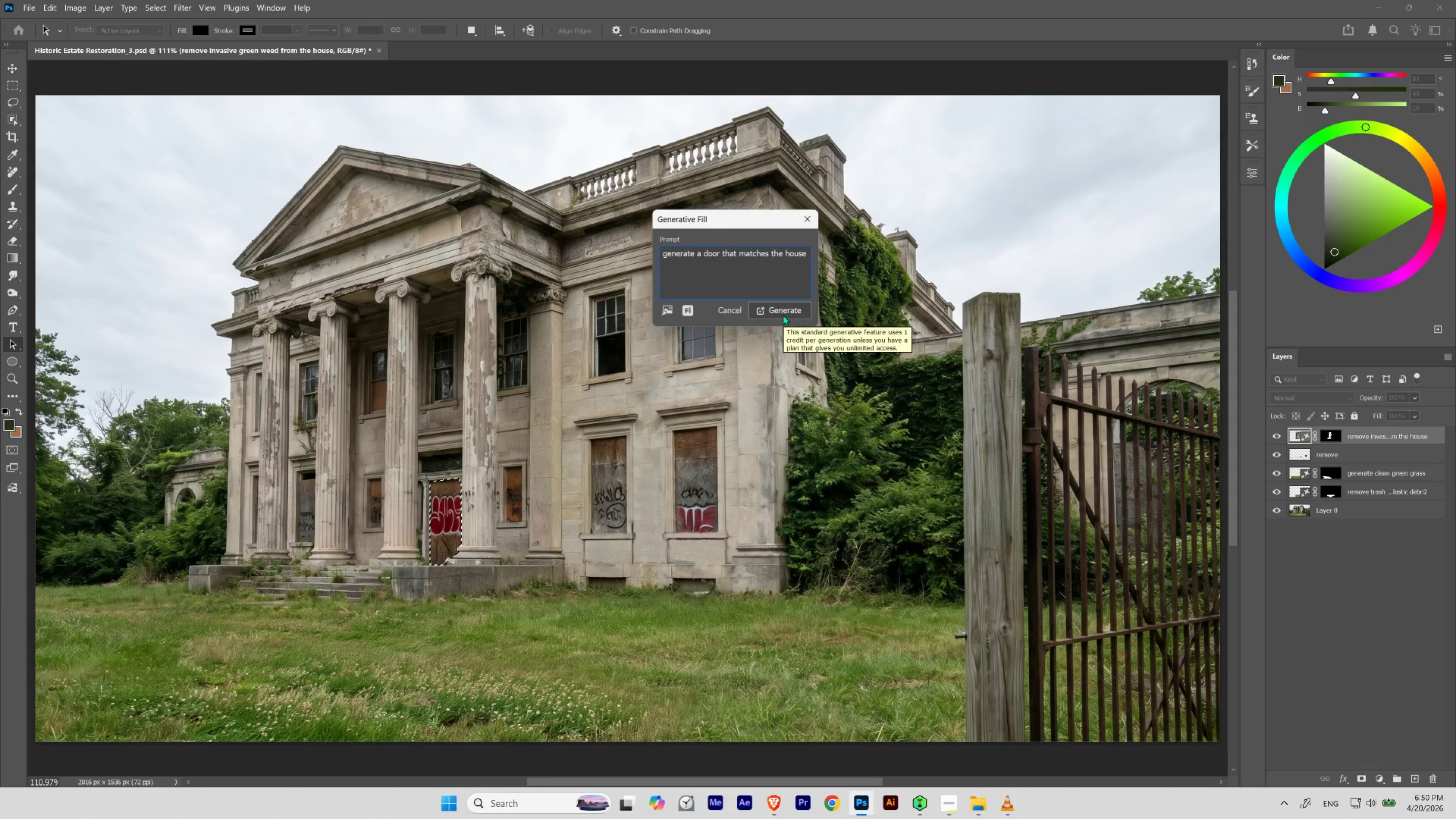 
wait(6.88)
 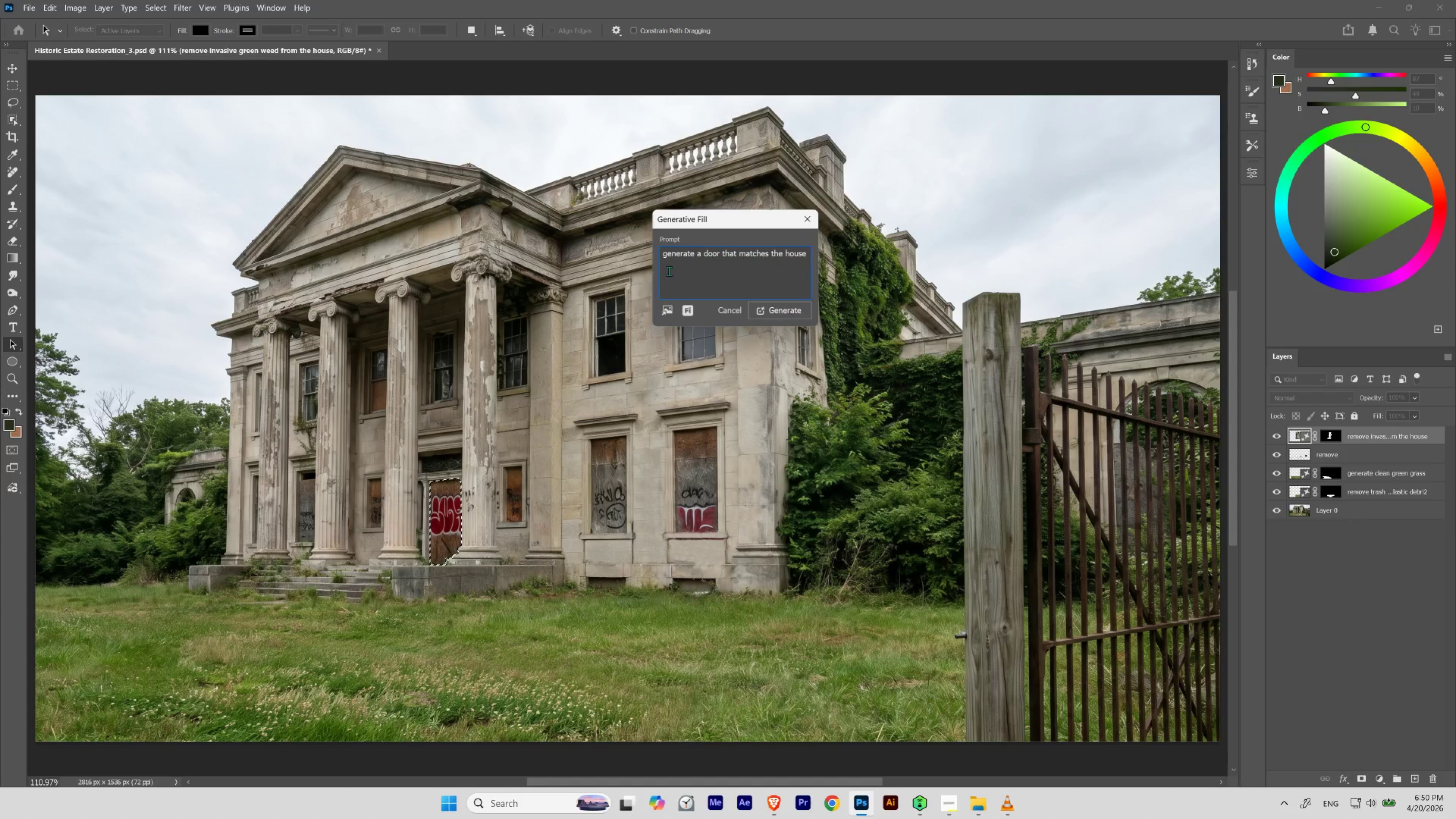 
left_click([784, 312])
 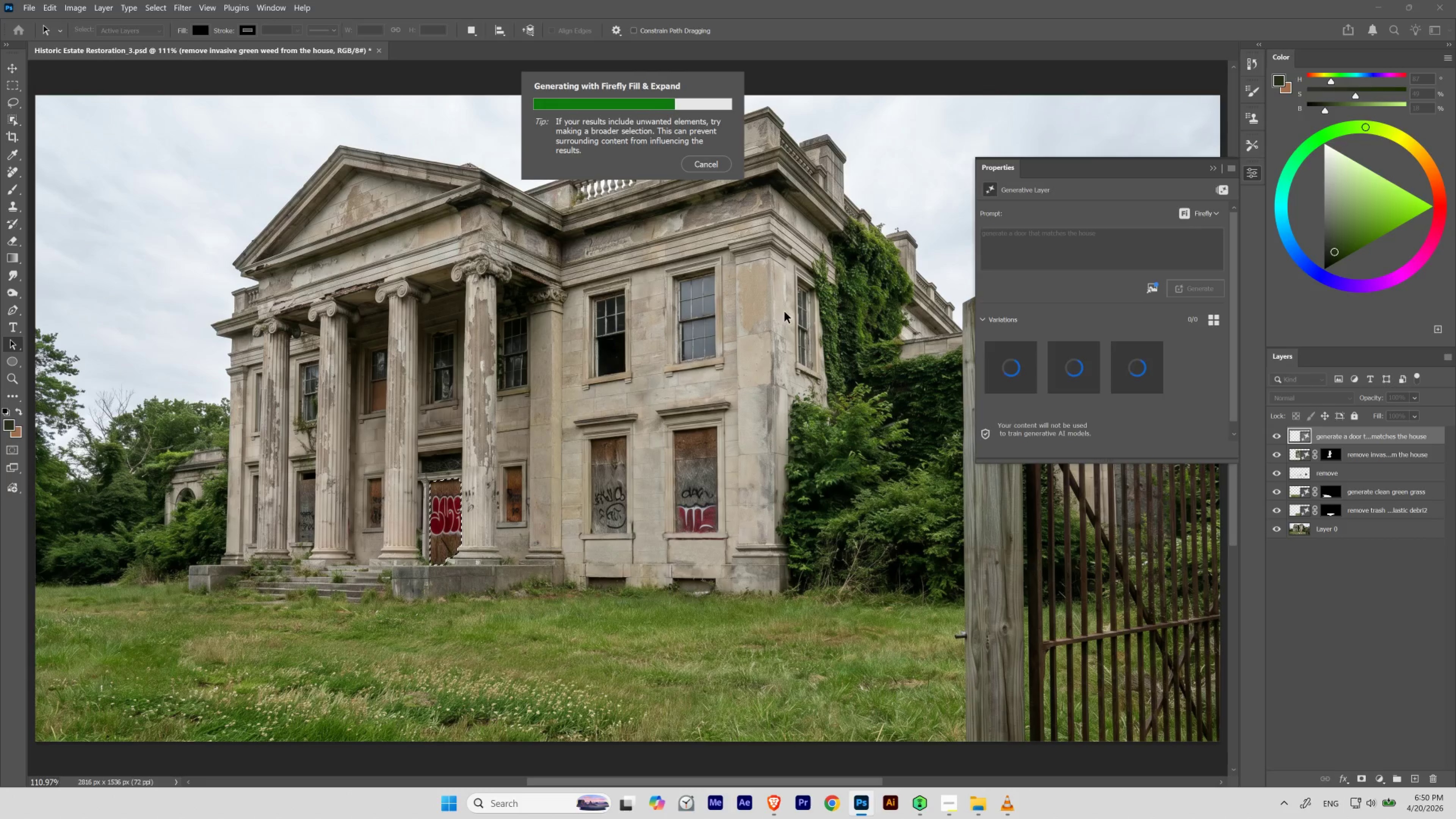 
wait(15.62)
 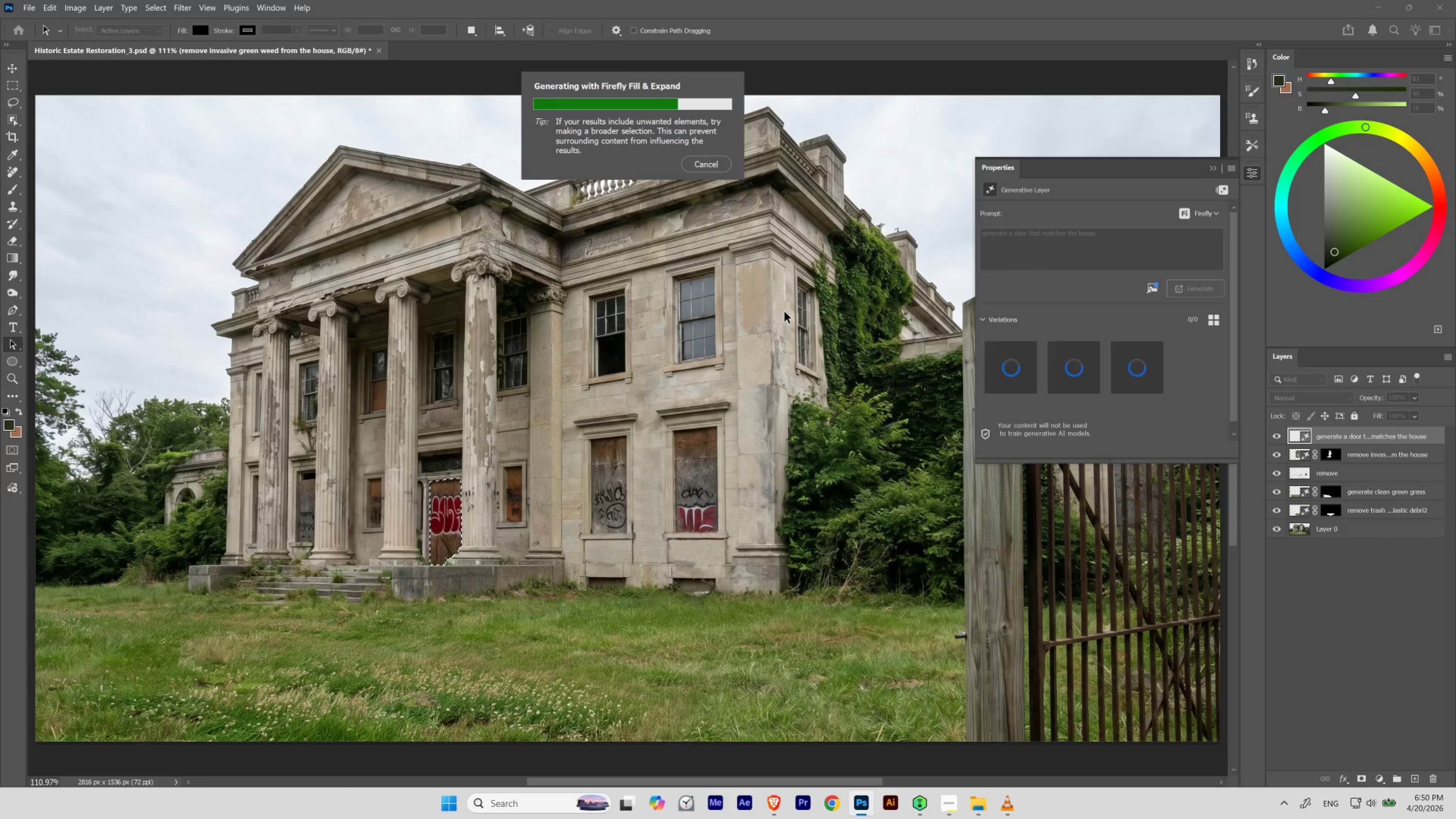 
key(Control+Z)
 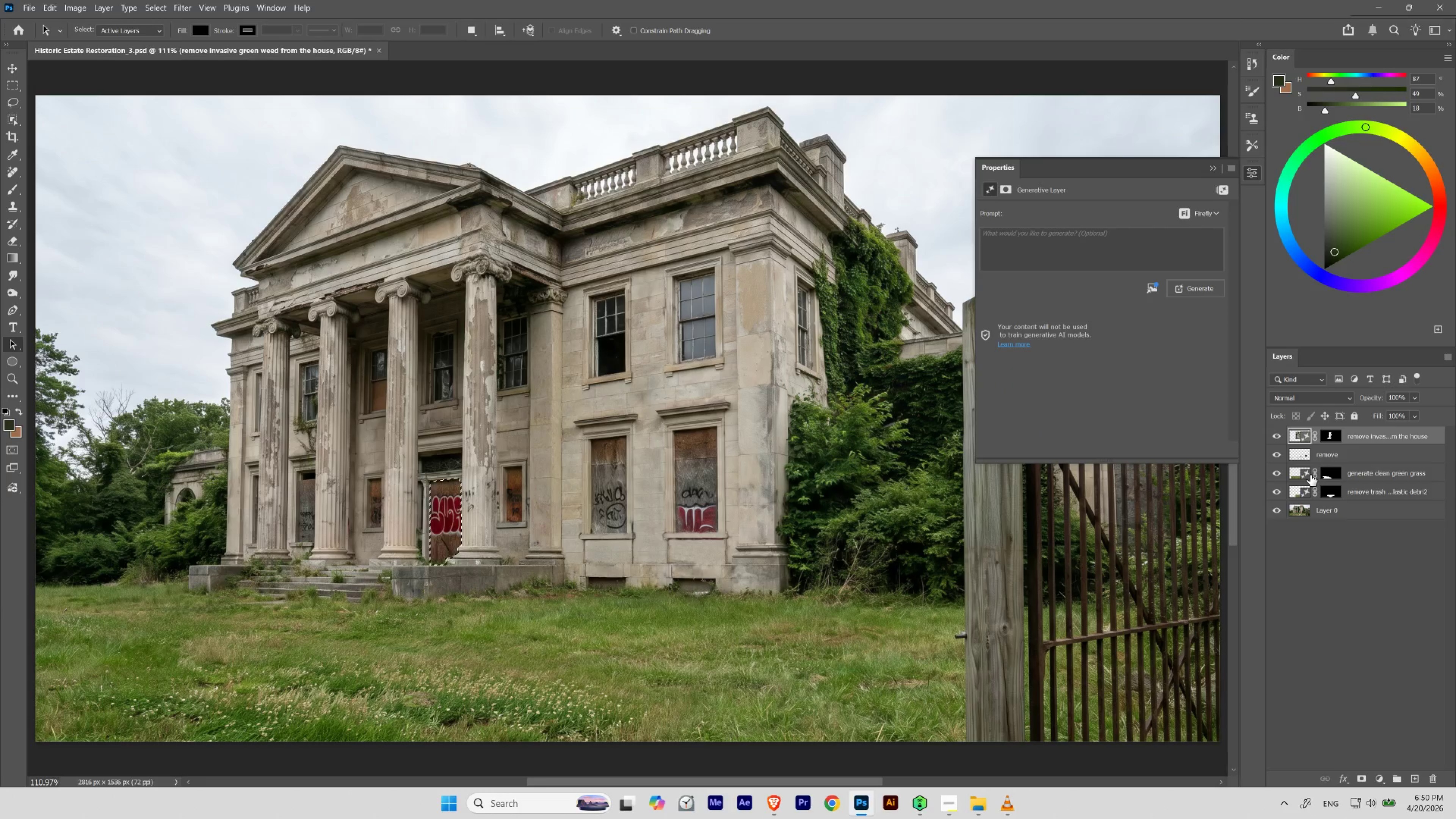 
key(Control+Z)
 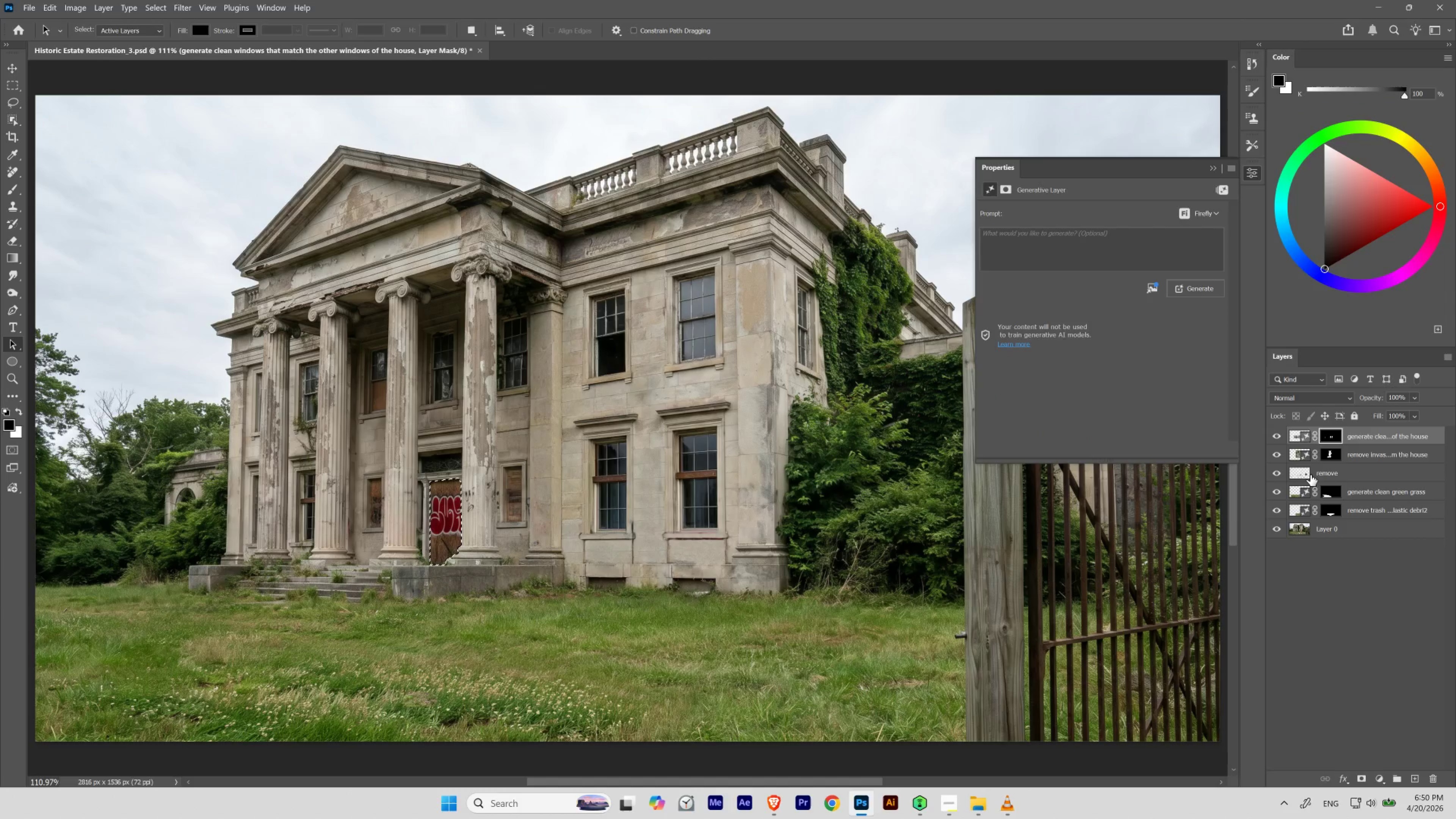 
key(Control+Z)
 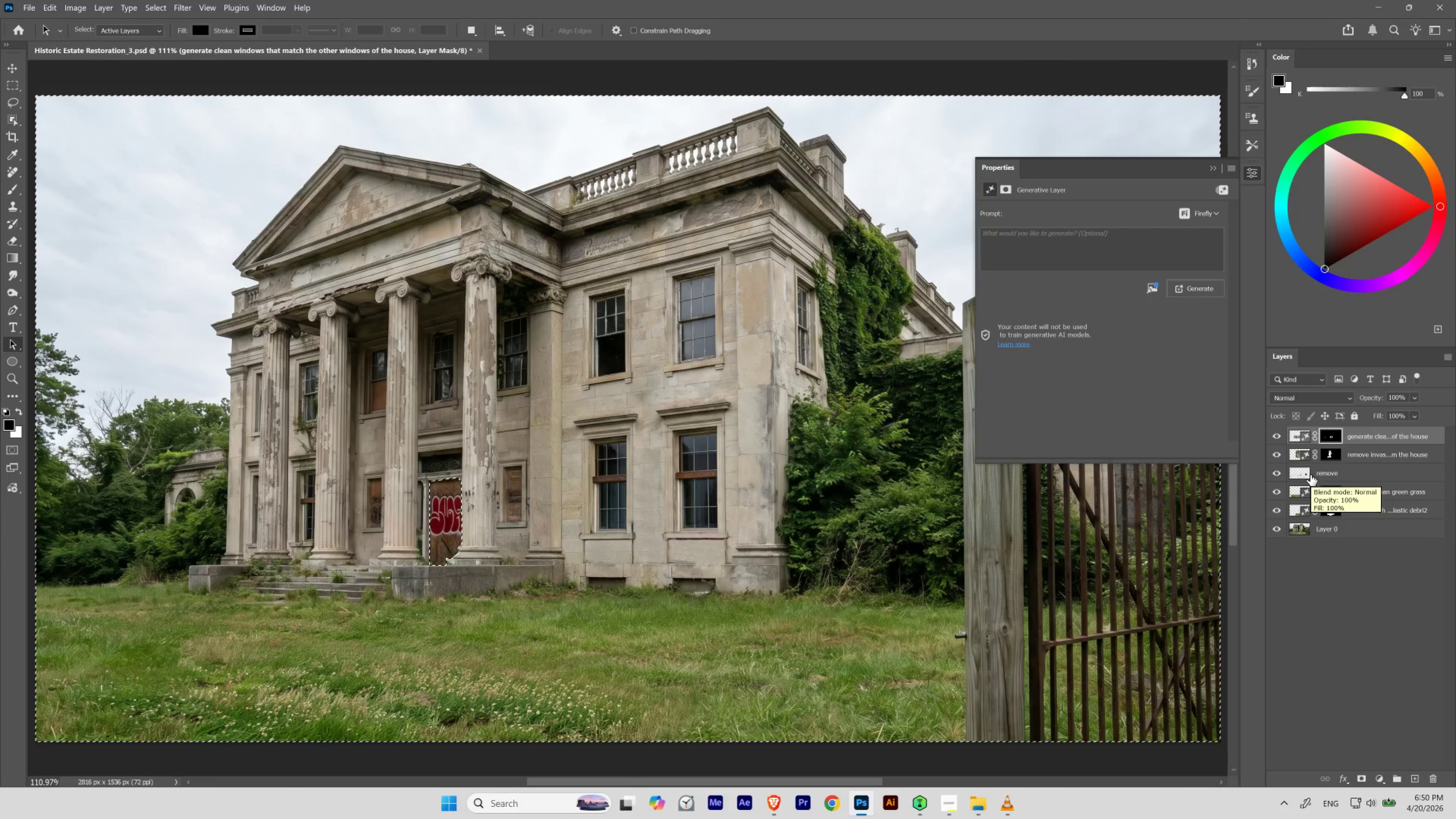 
key(Control+Shift+Z)
 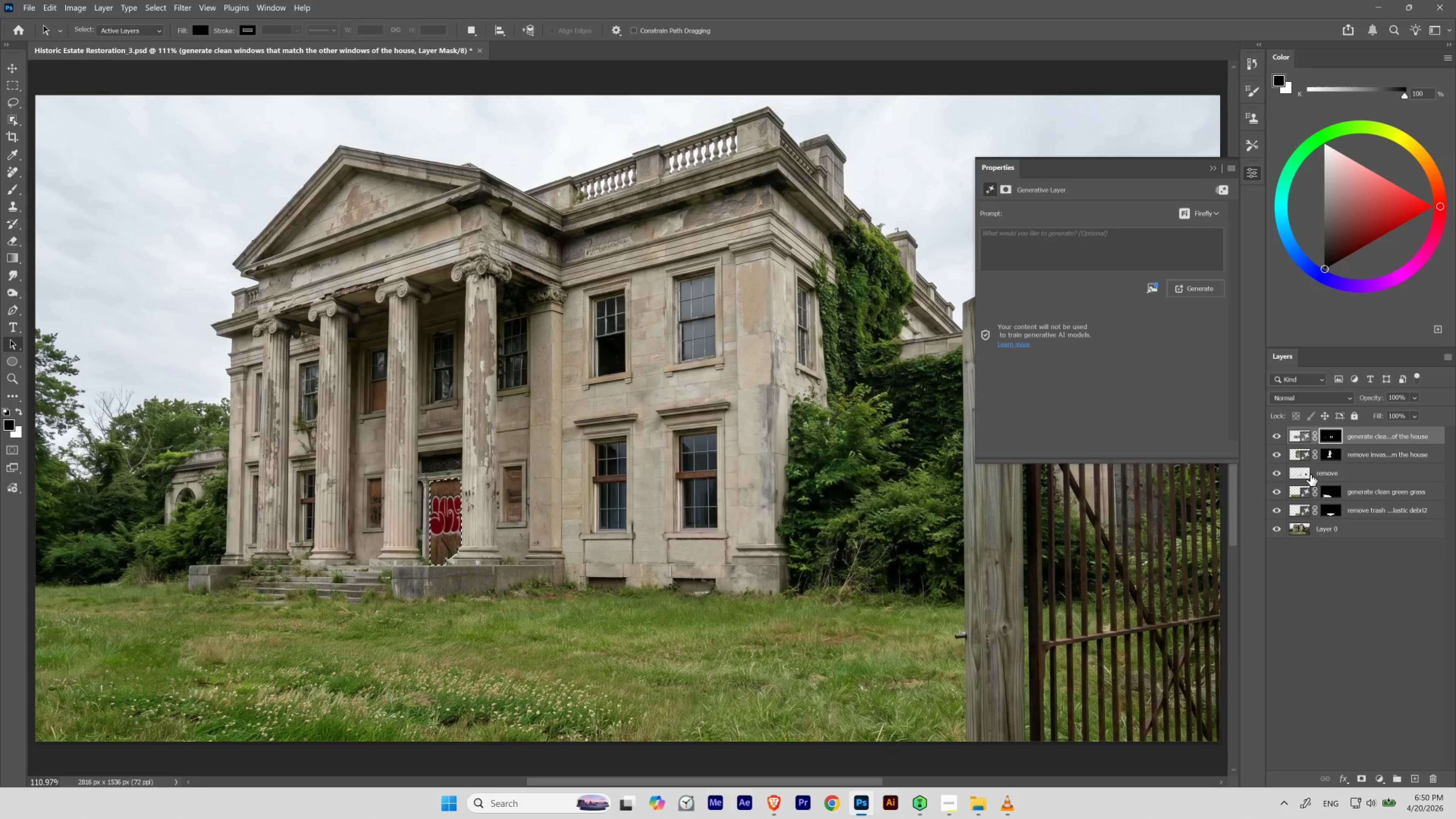 
key(Control+Shift+Z)
 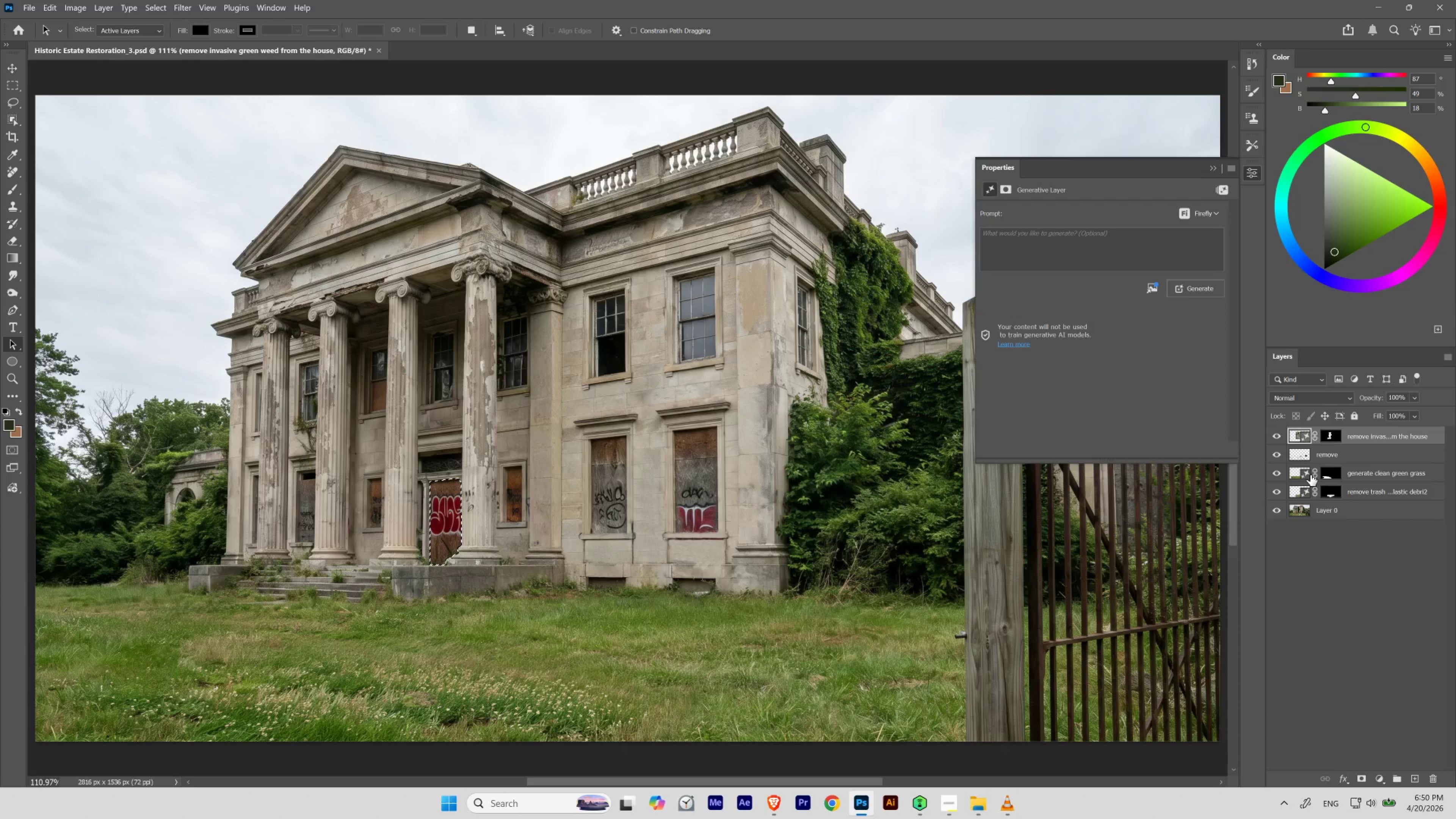 
key(Control+Z)
 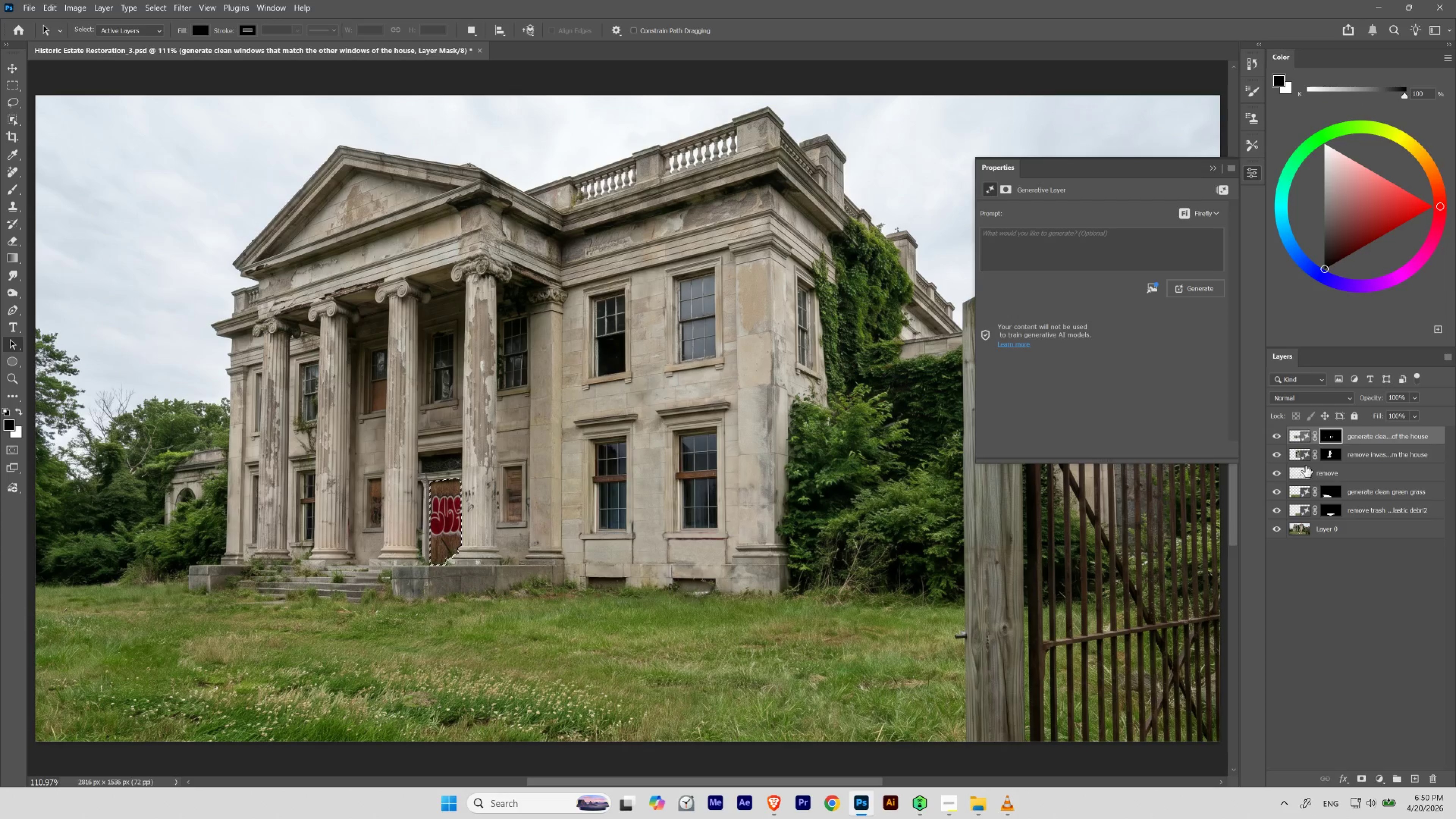 
left_click([1275, 438])
 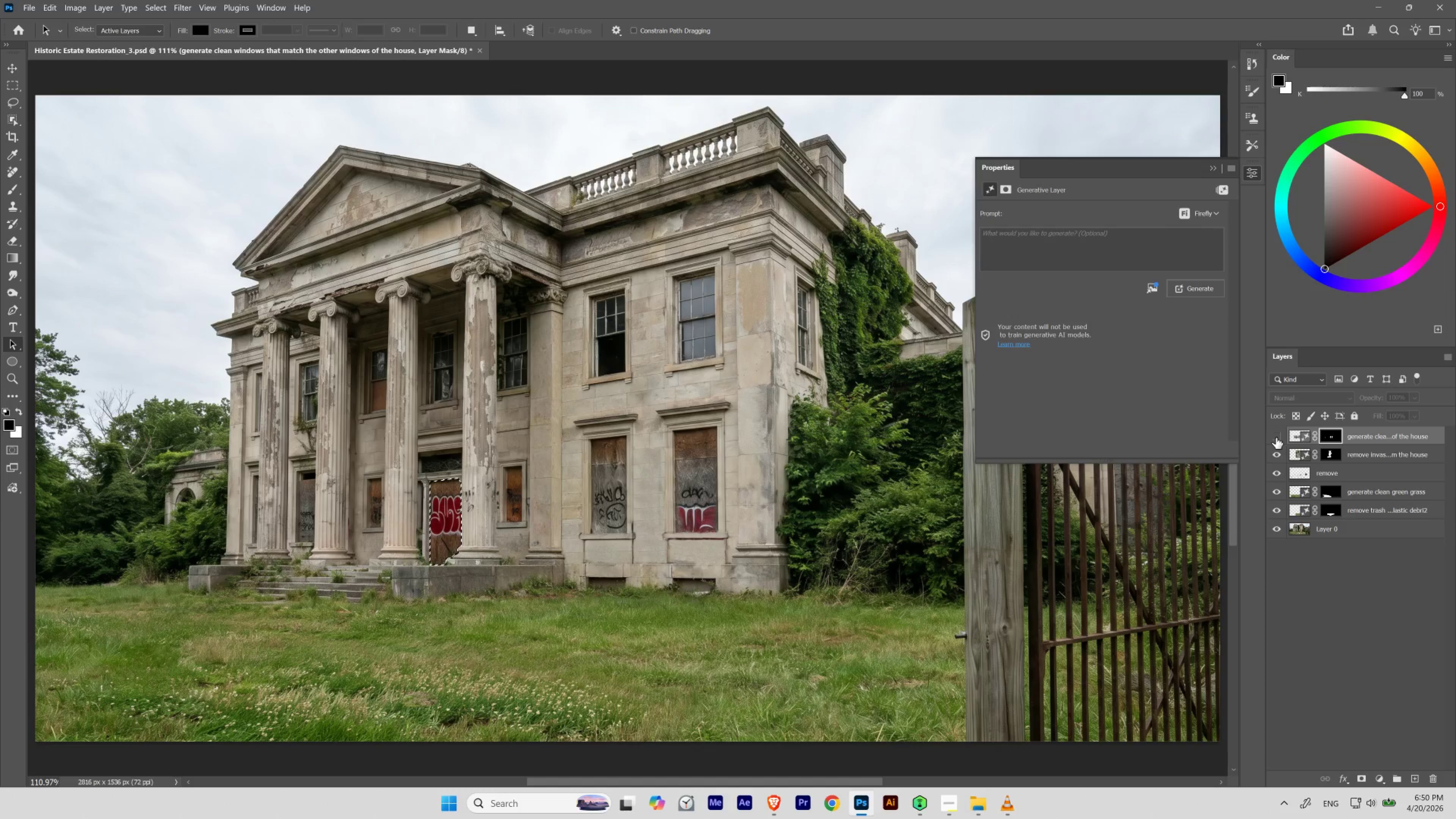 
left_click([1276, 437])
 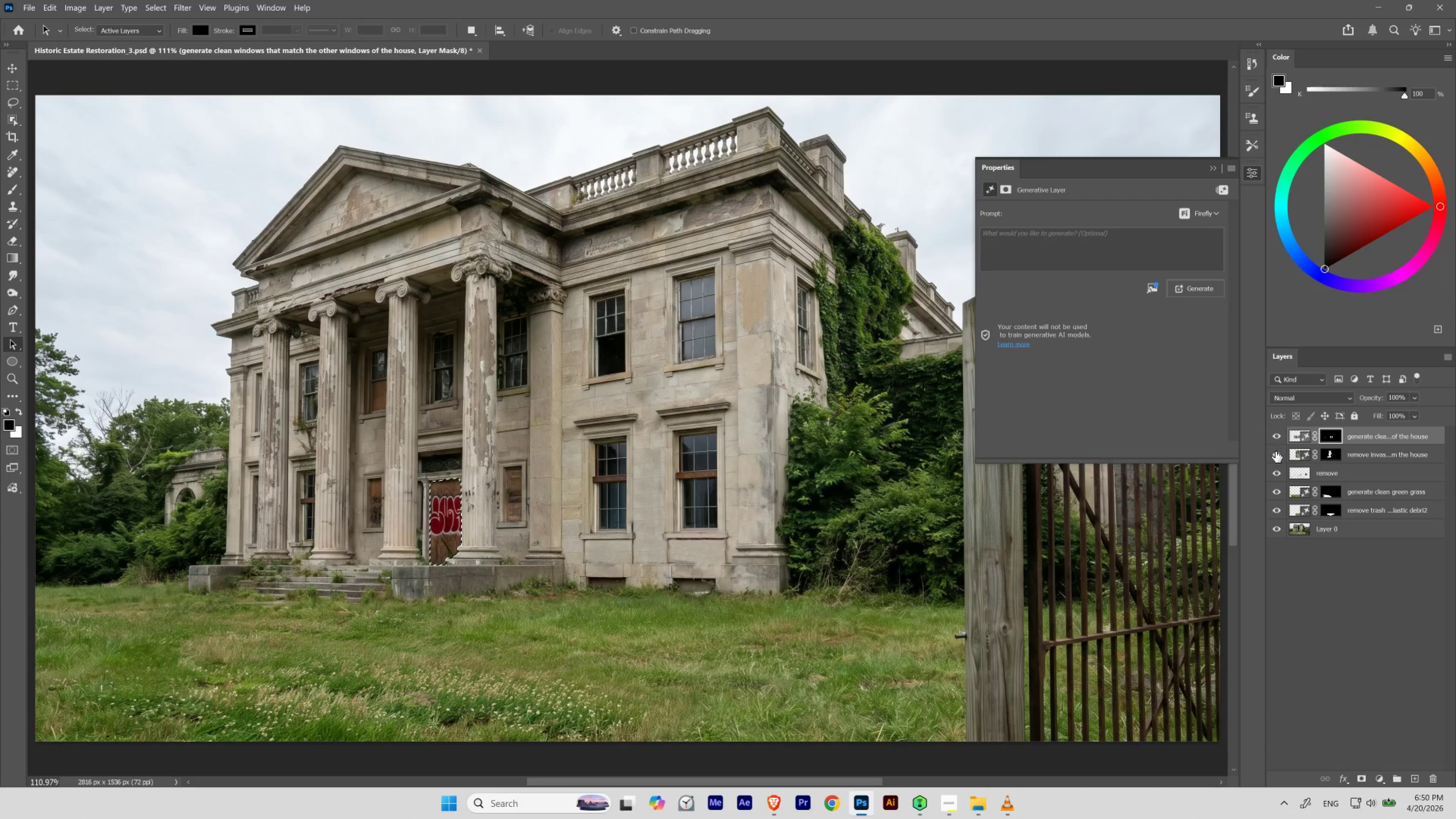 
left_click([1275, 452])
 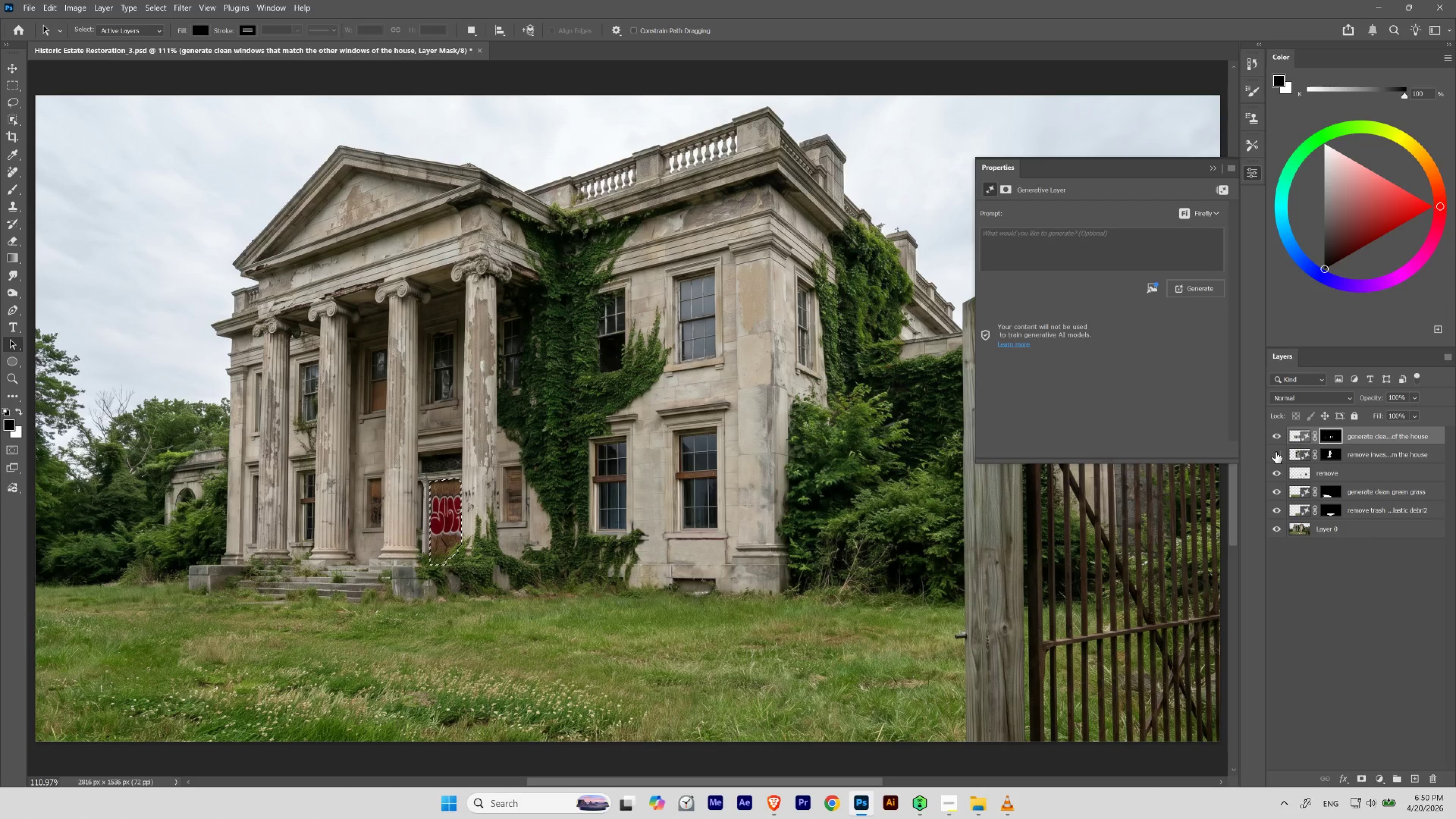 
left_click([1275, 452])
 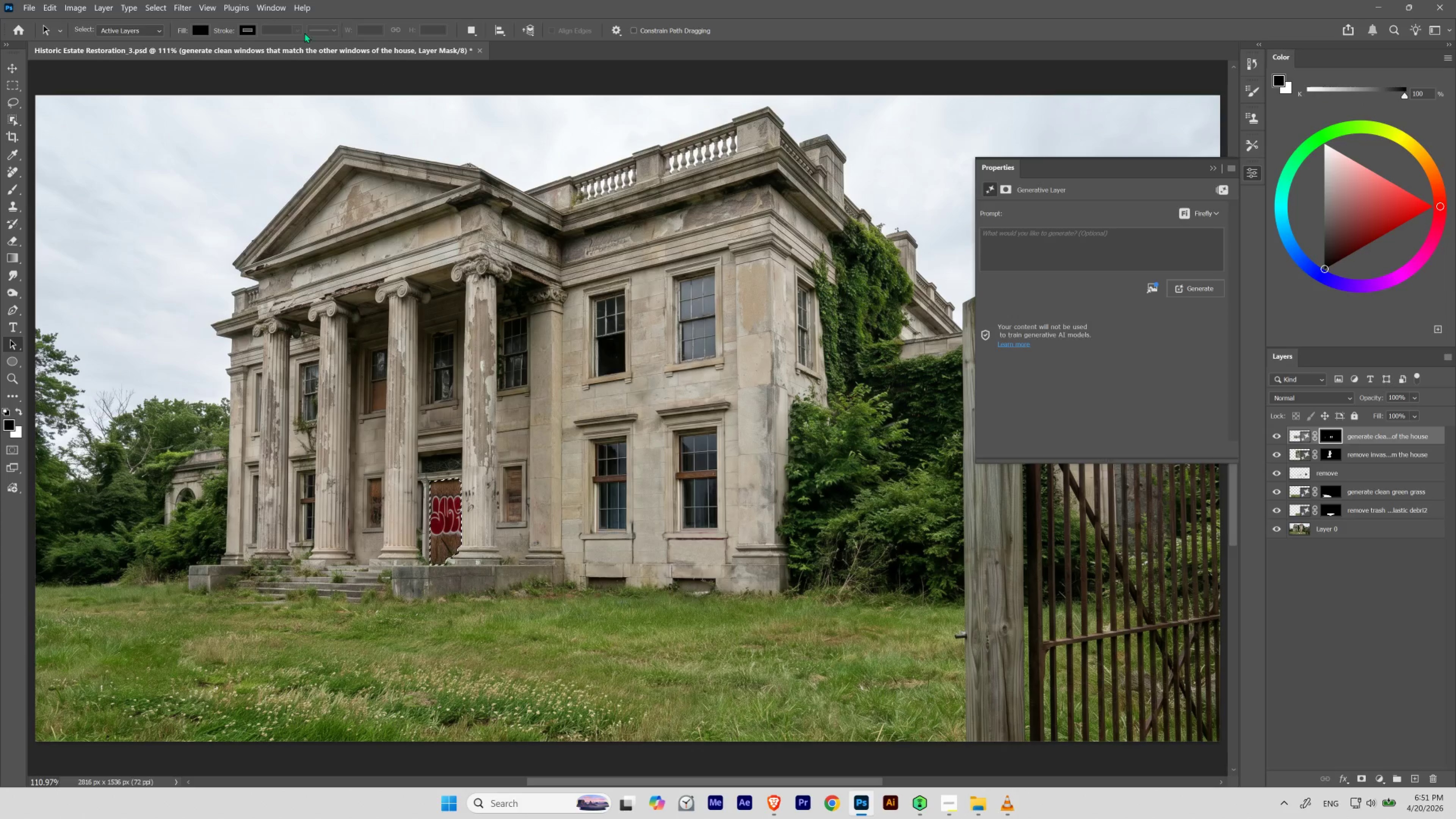 
left_click([52, 8])
 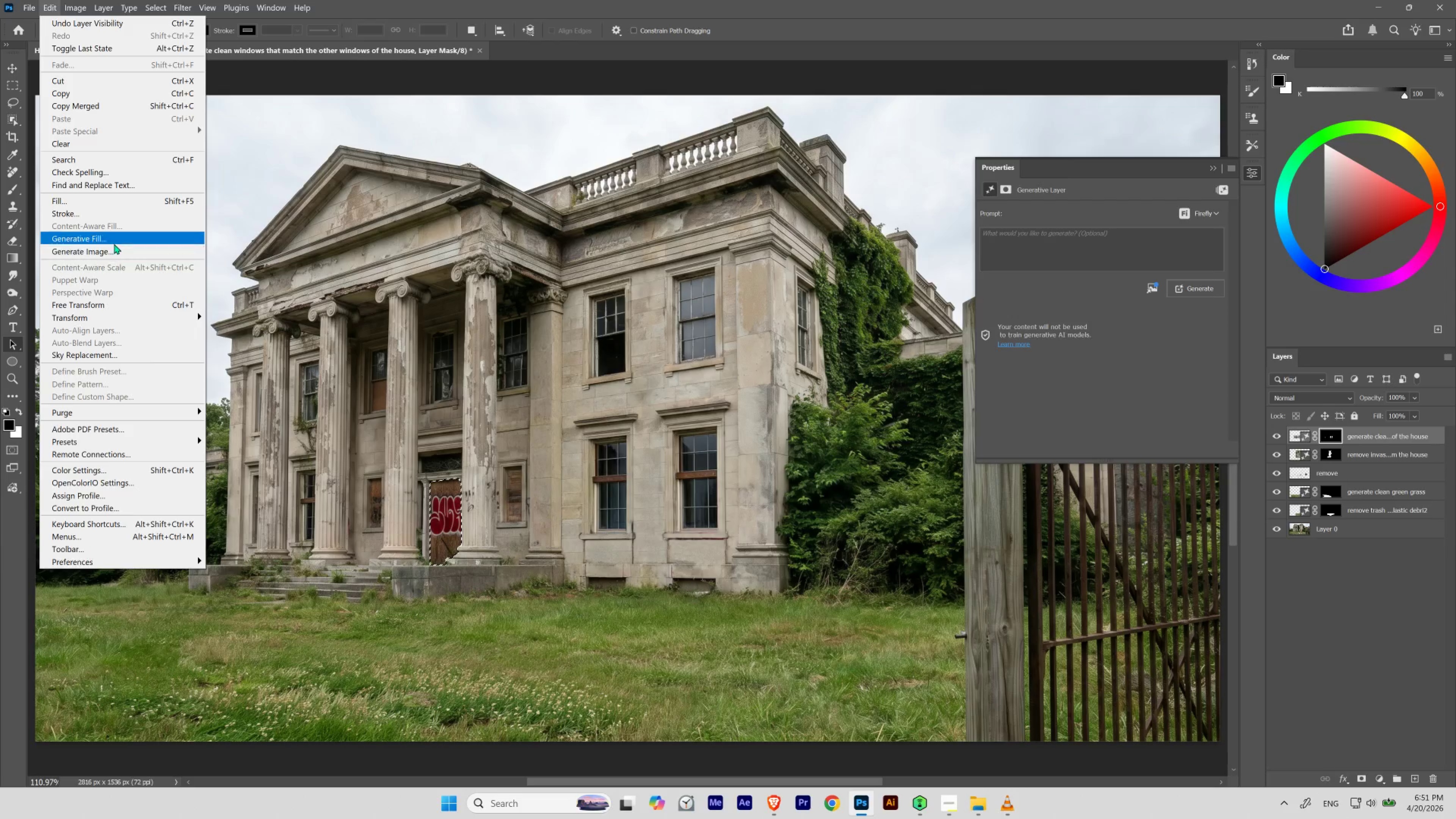 
left_click([114, 243])
 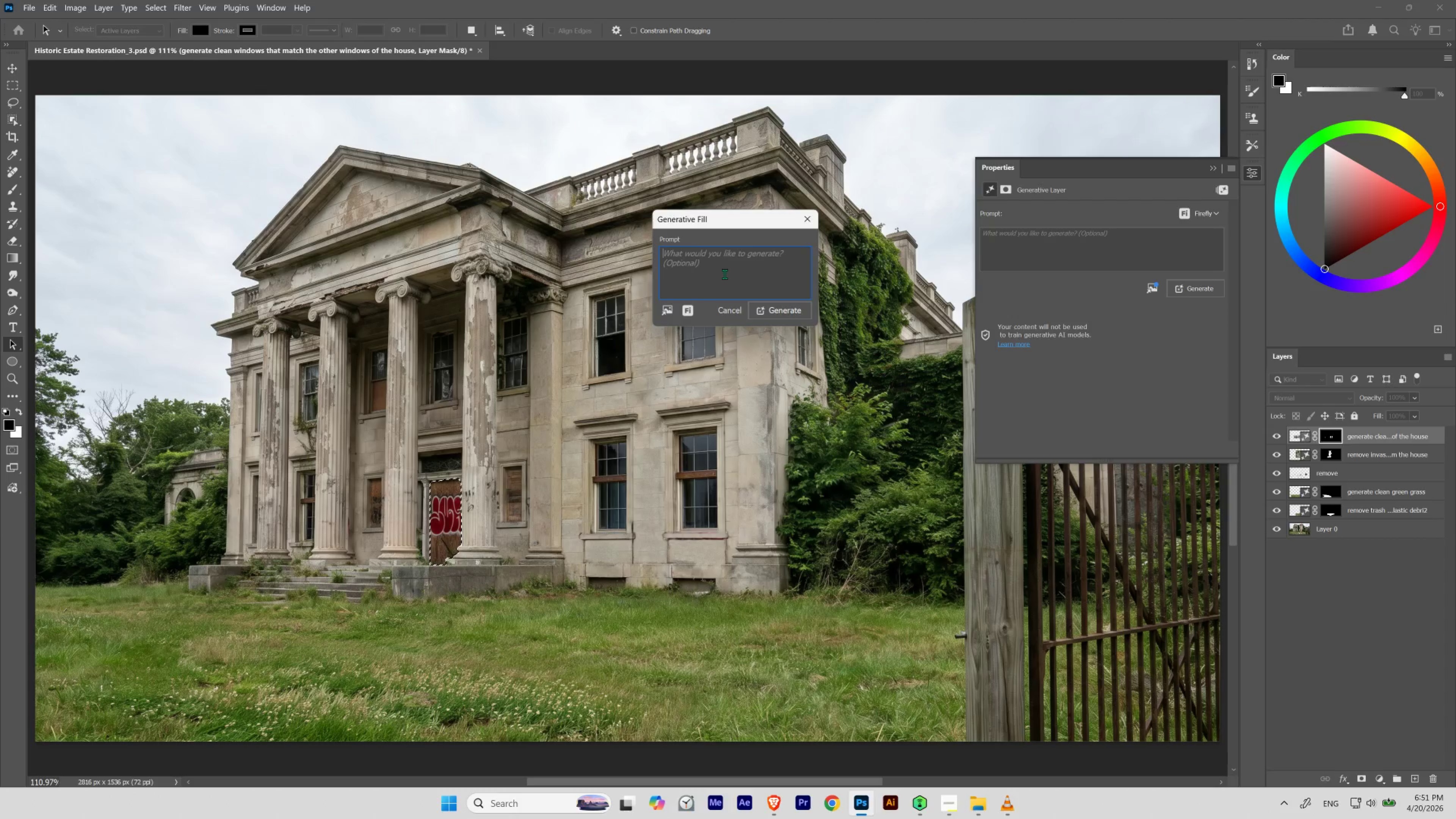 
type(generate a door that matches the house)
 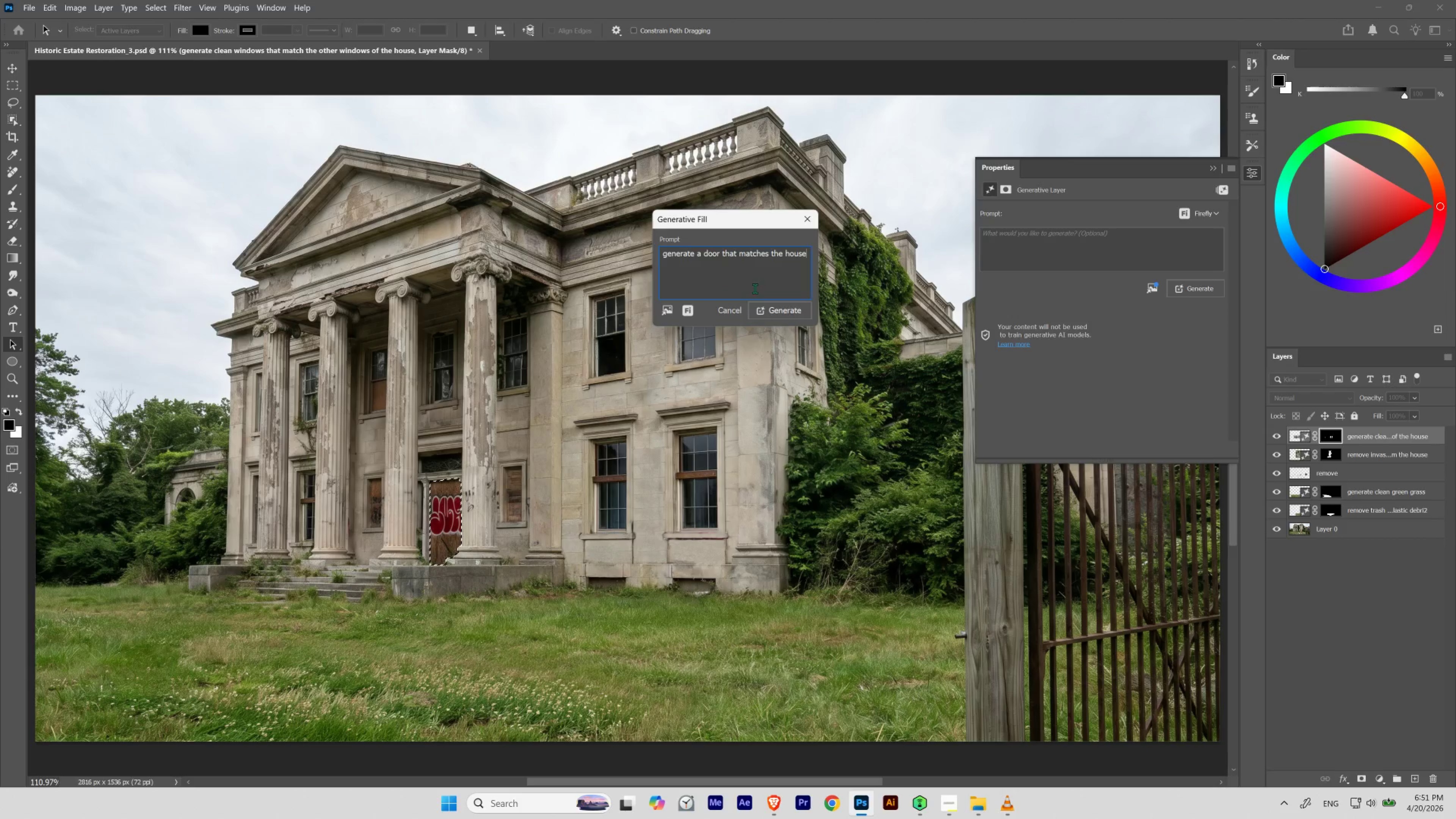 
left_click([773, 310])
 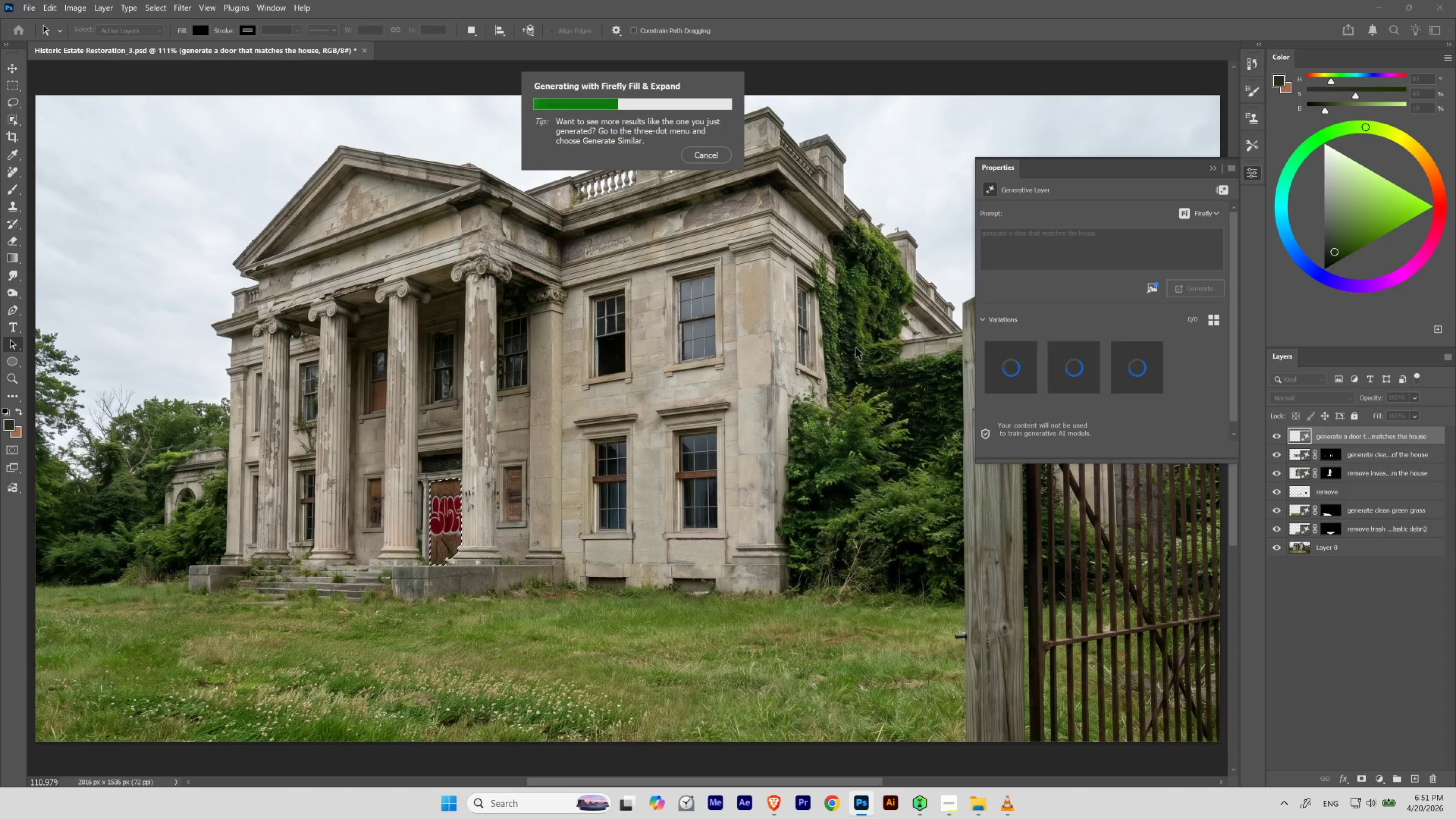 
wait(10.02)
 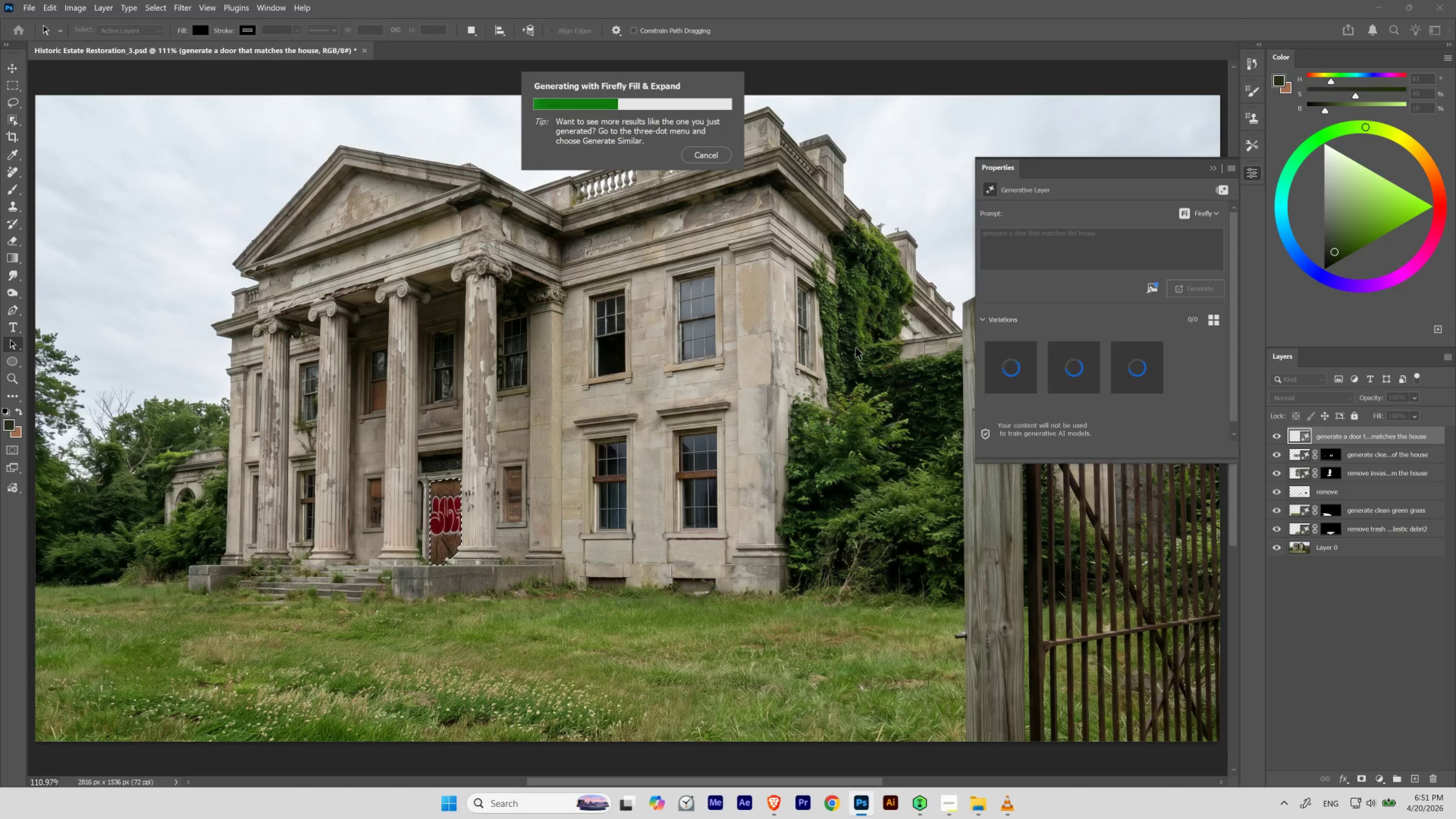 
left_click([1078, 365])
 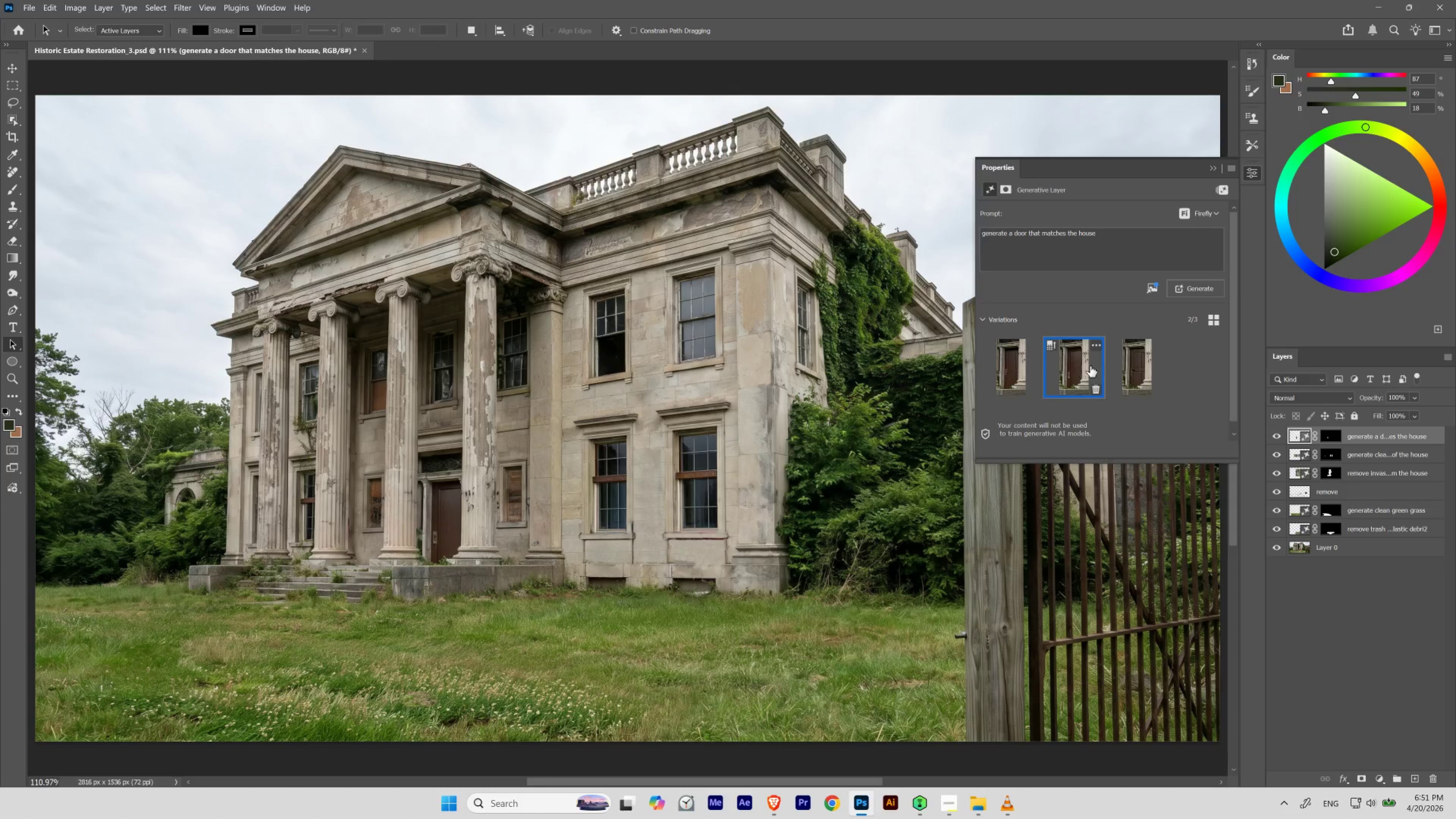 
left_click([1122, 366])
 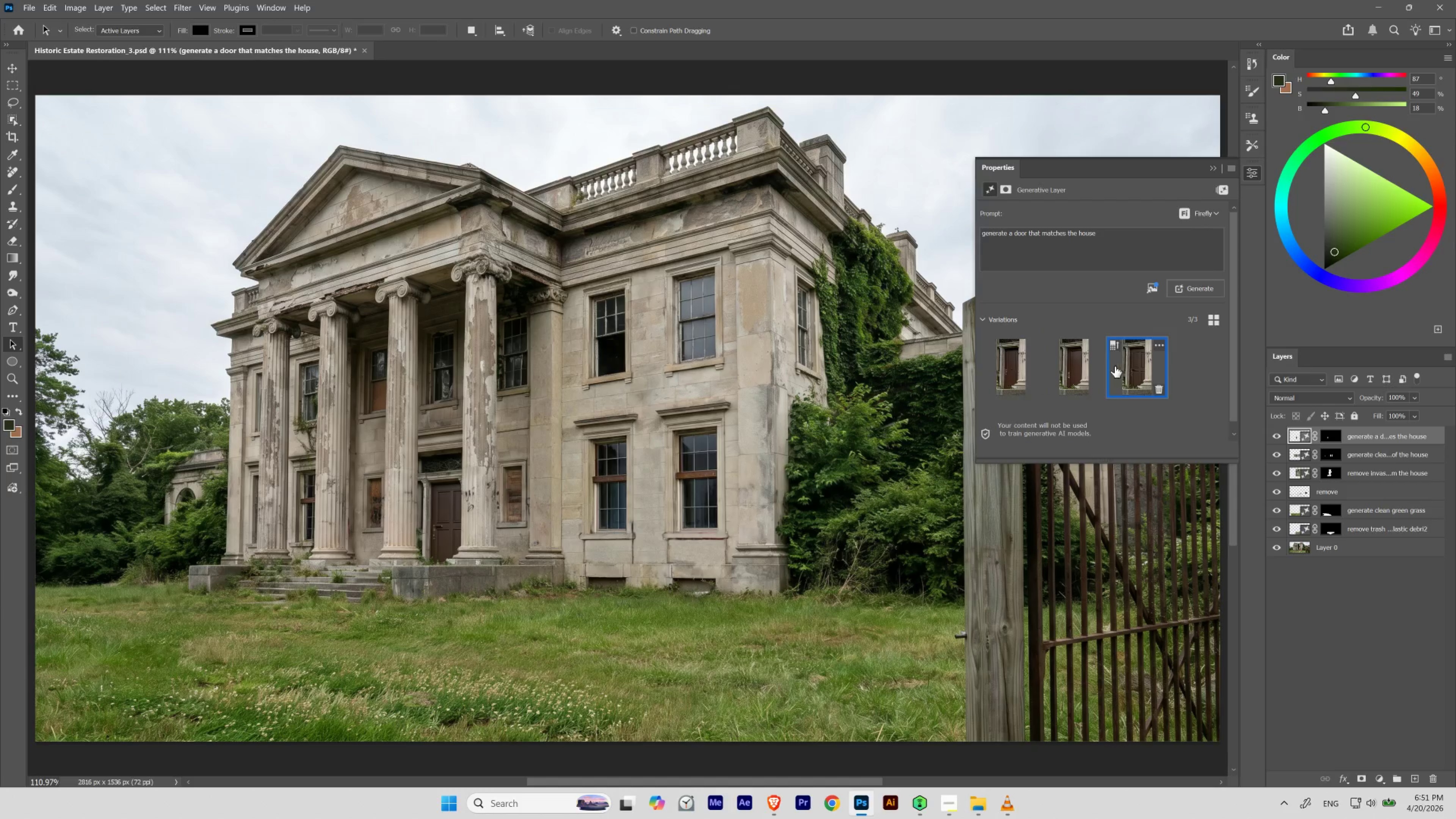 
left_click([1094, 367])
 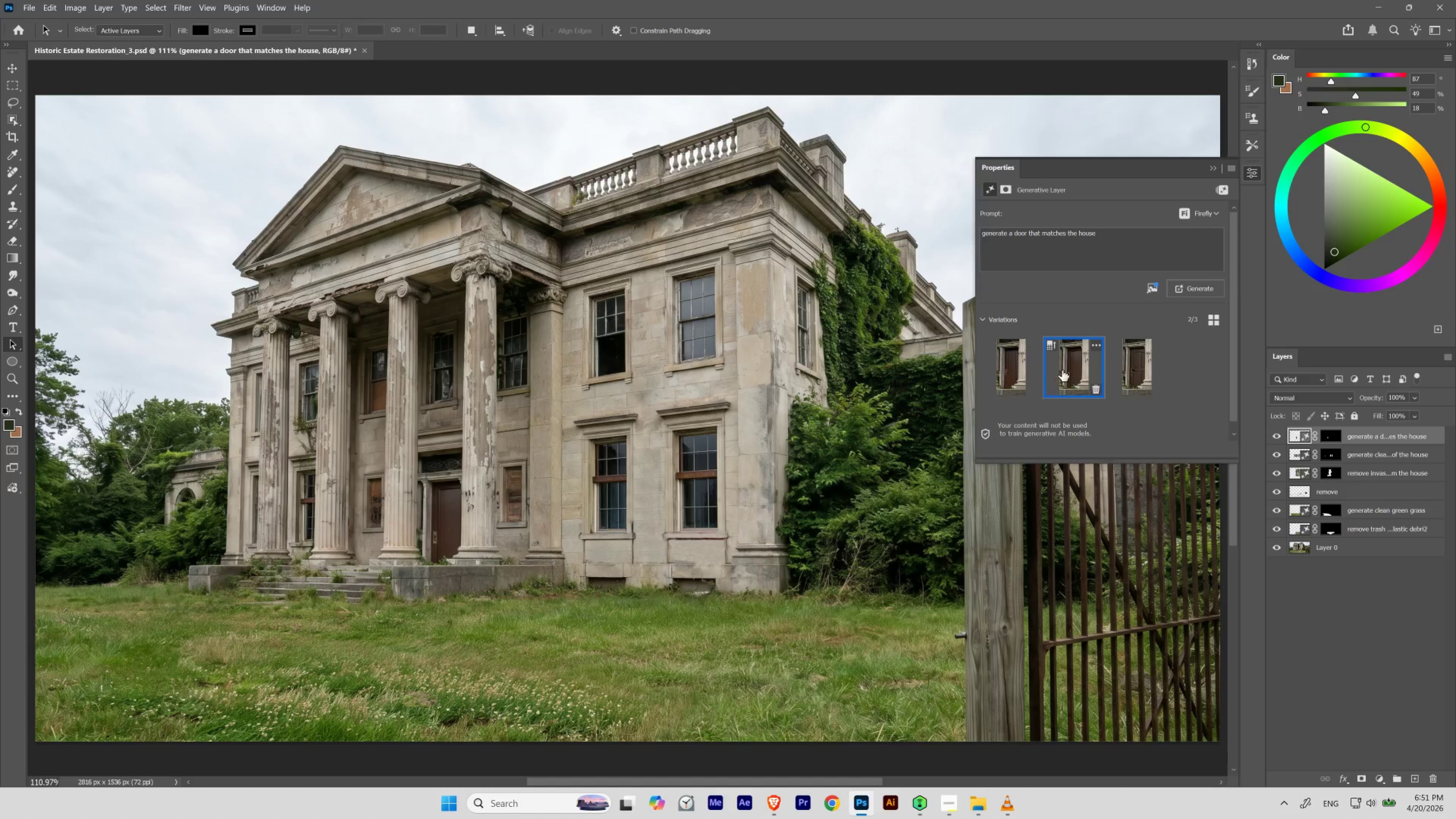 
left_click([1056, 370])
 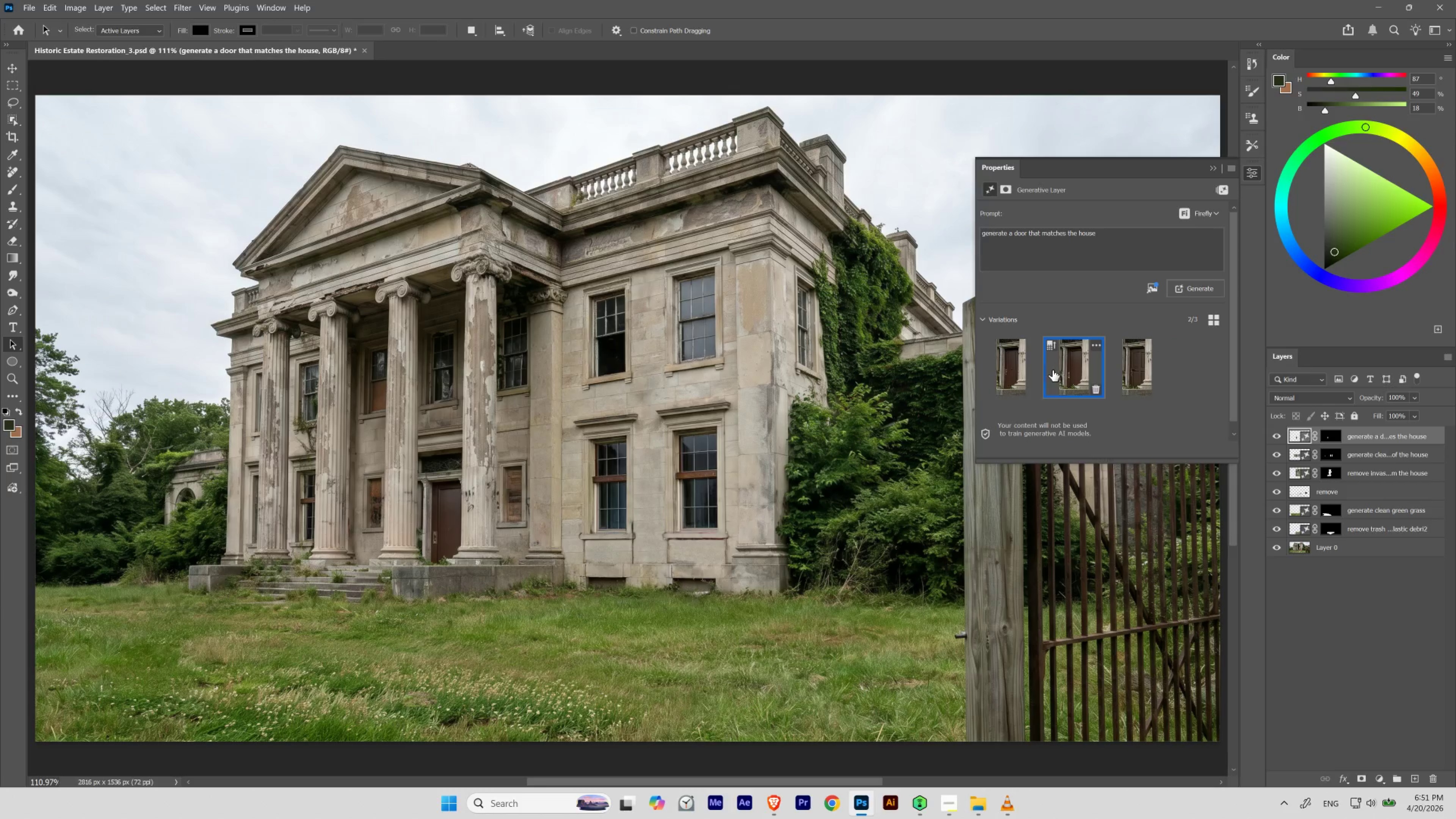 
left_click([1020, 368])
 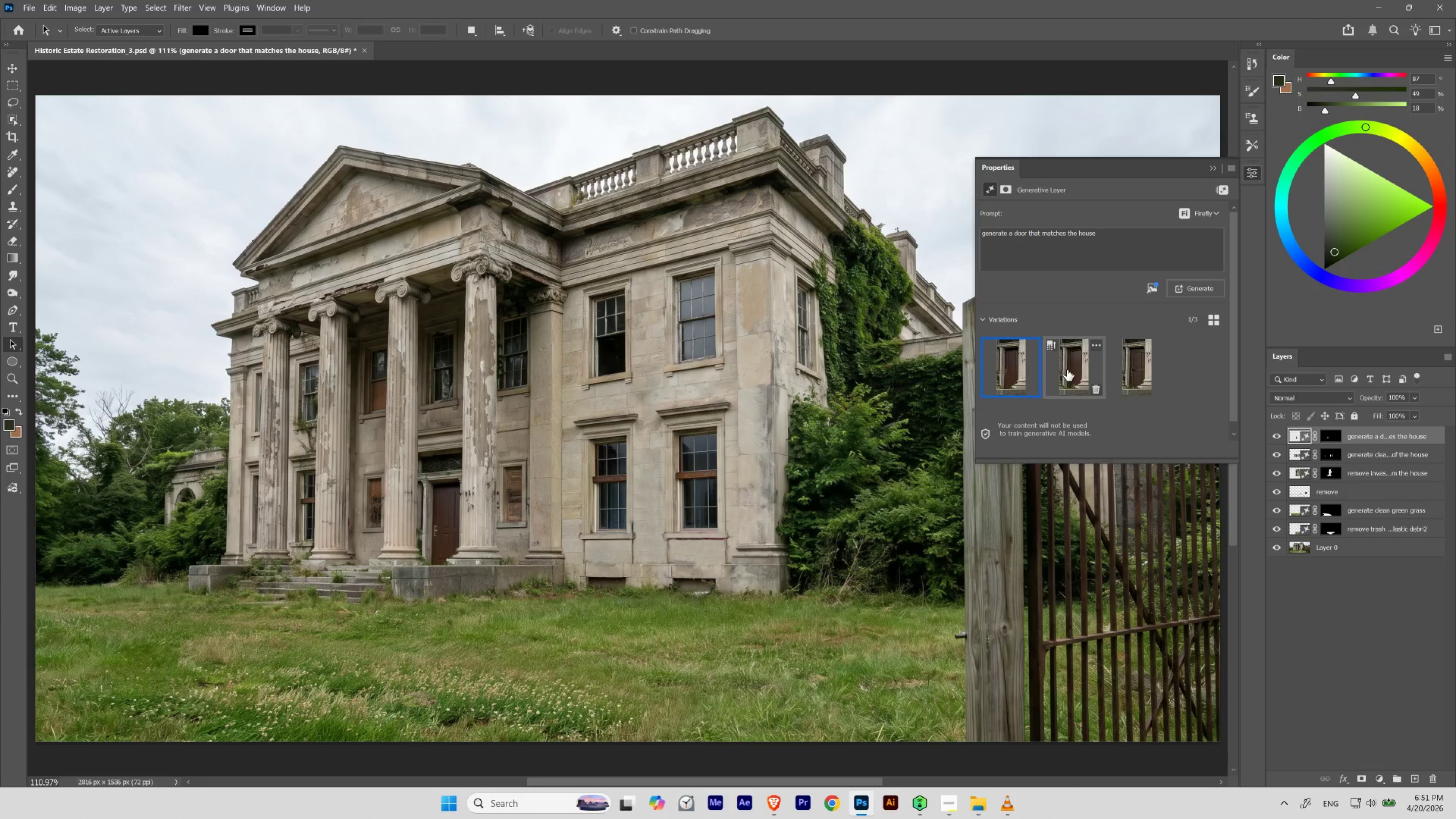 
left_click([1070, 369])
 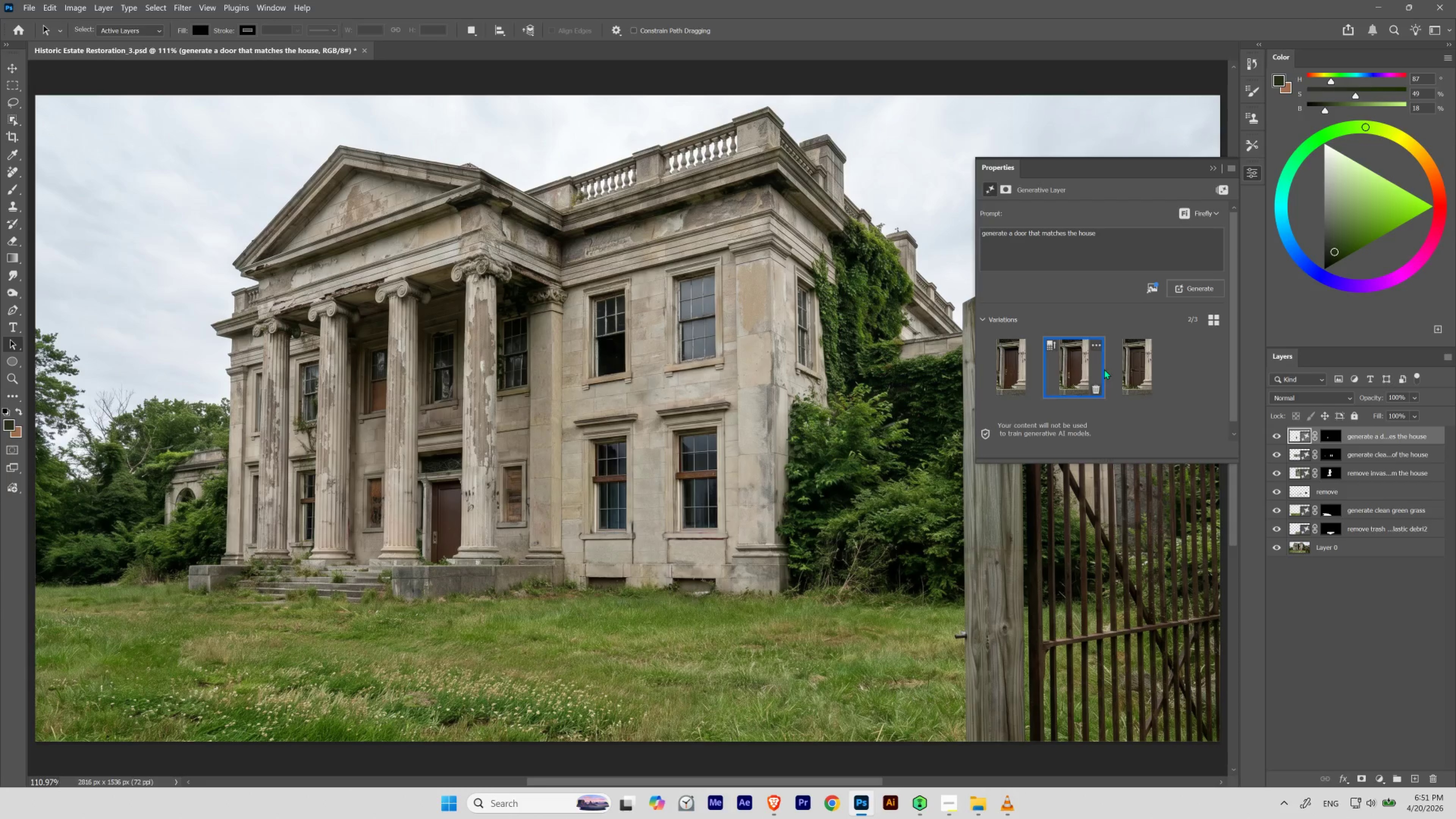 
left_click([1114, 367])
 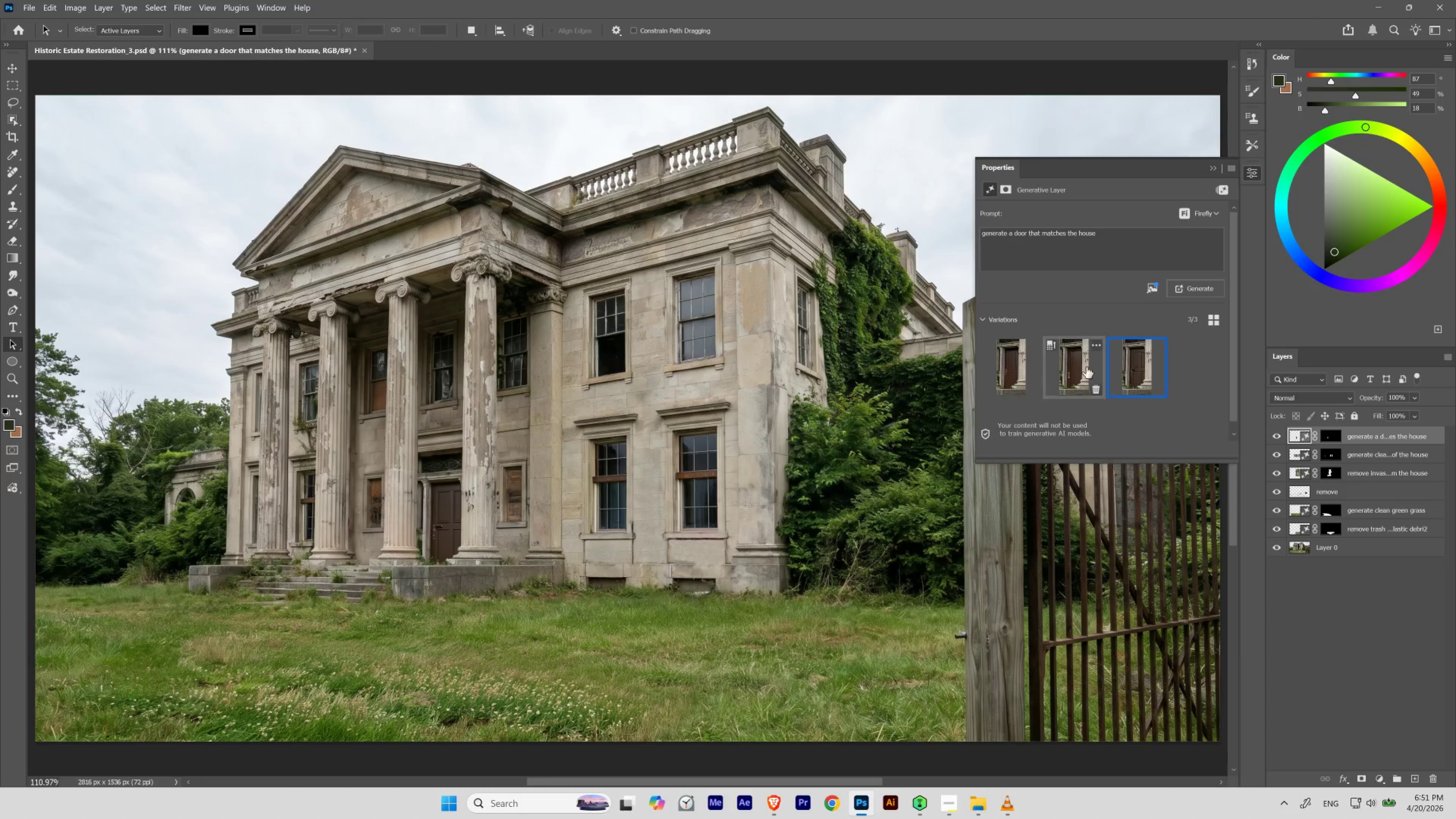 
left_click([1027, 365])
 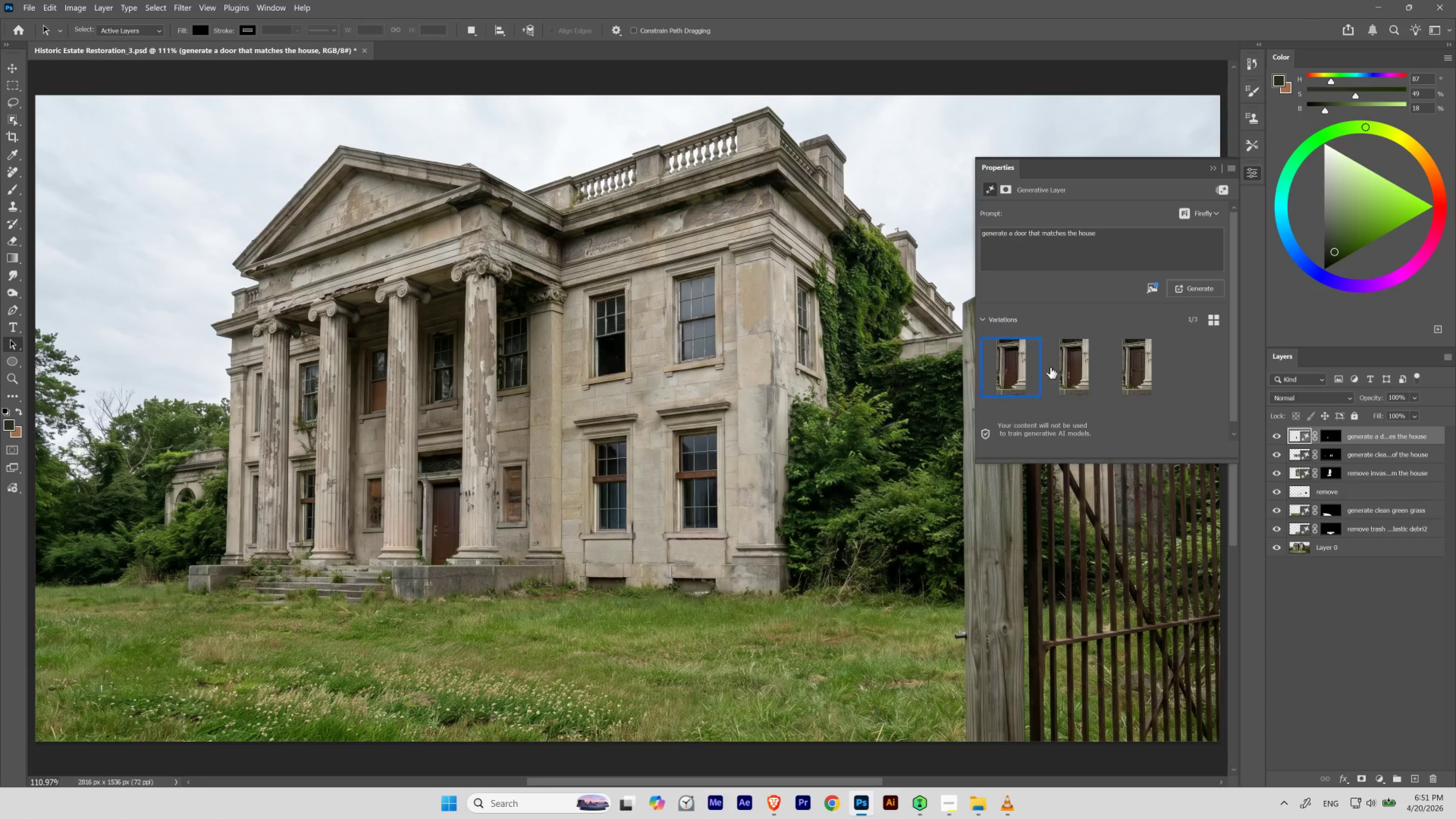 
mouse_move([1114, 373])
 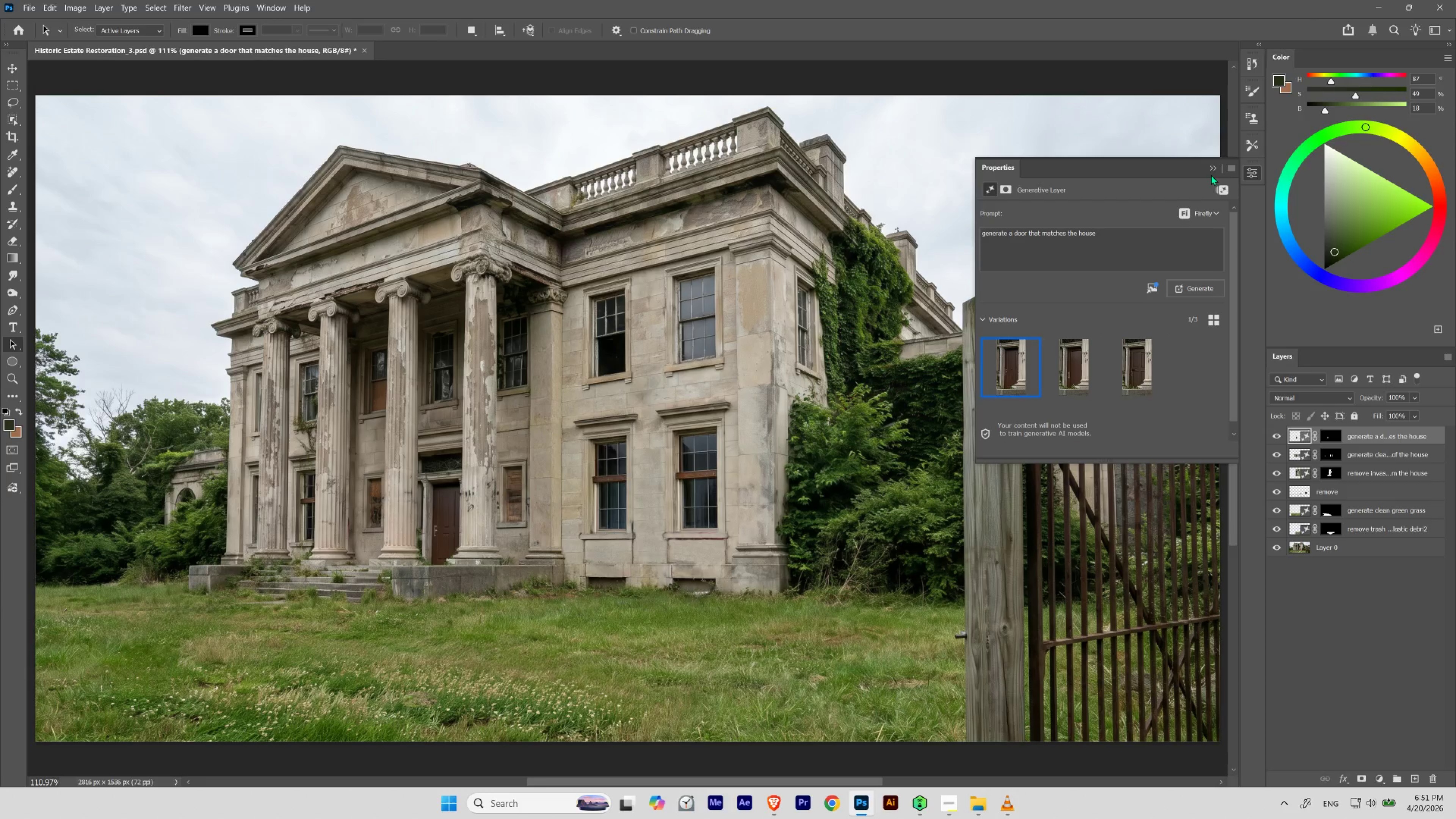 
left_click([1213, 168])
 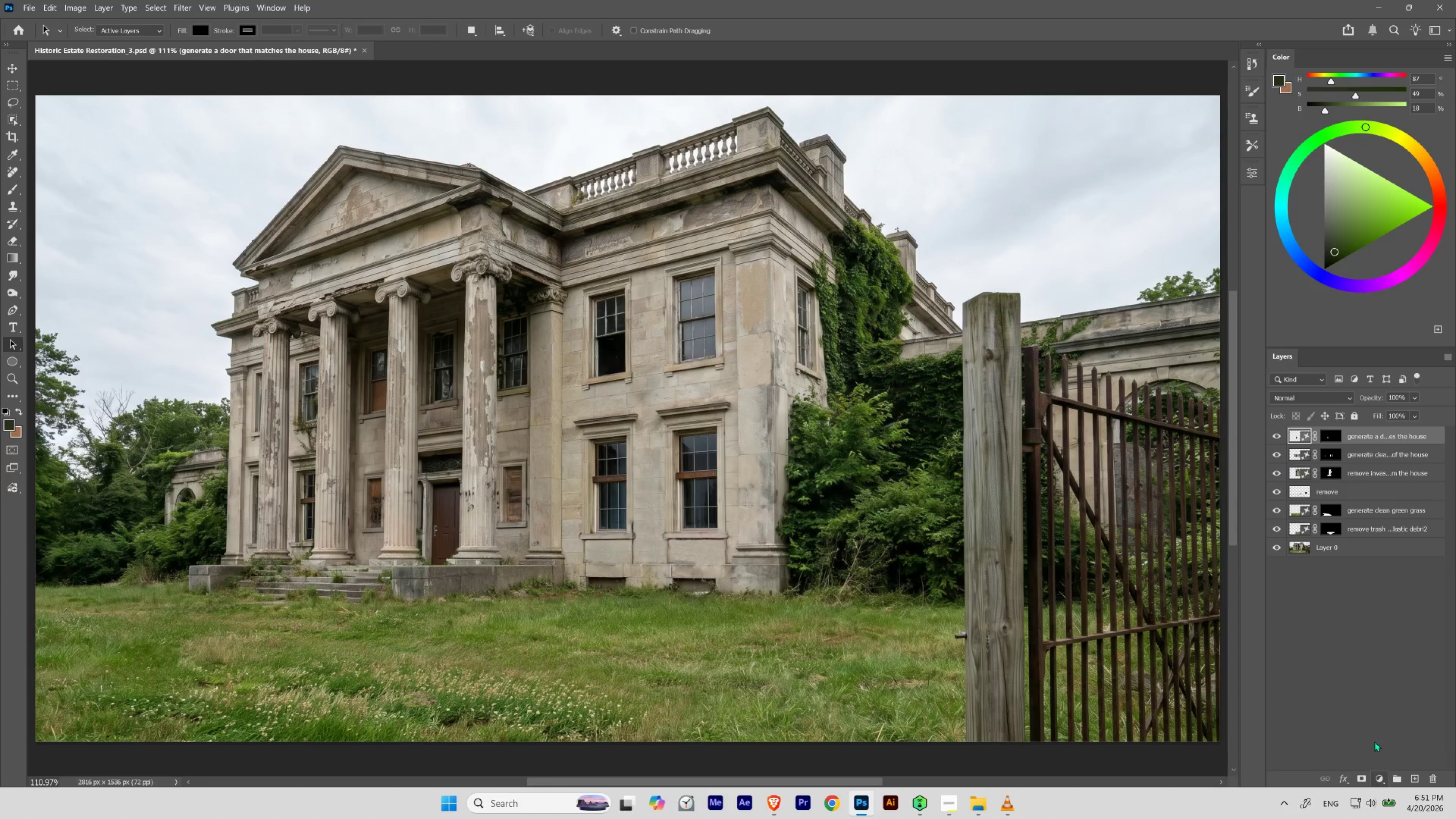 
left_click([111, 13])
 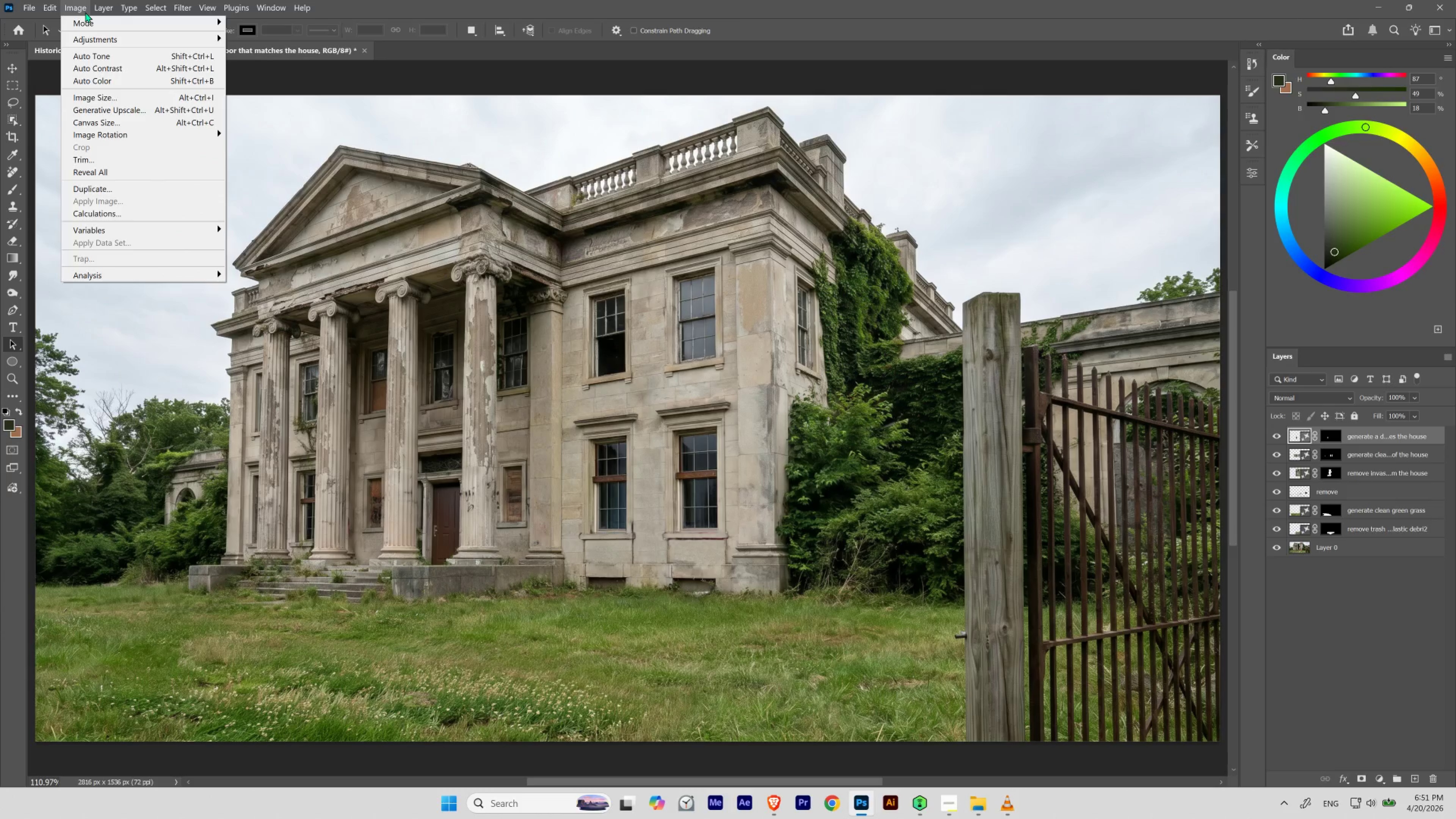 
left_click([103, 42])
 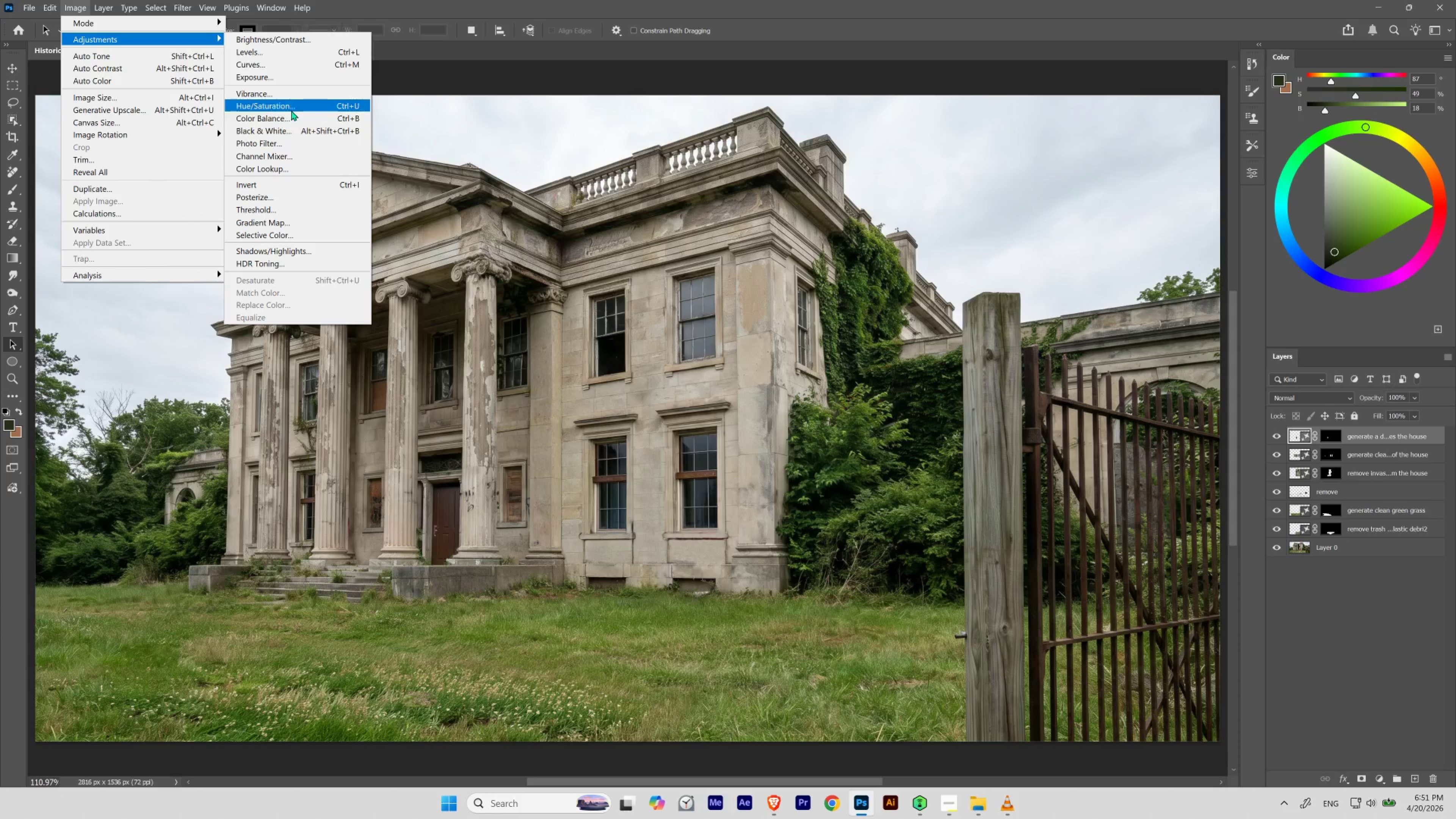 
left_click([291, 110])
 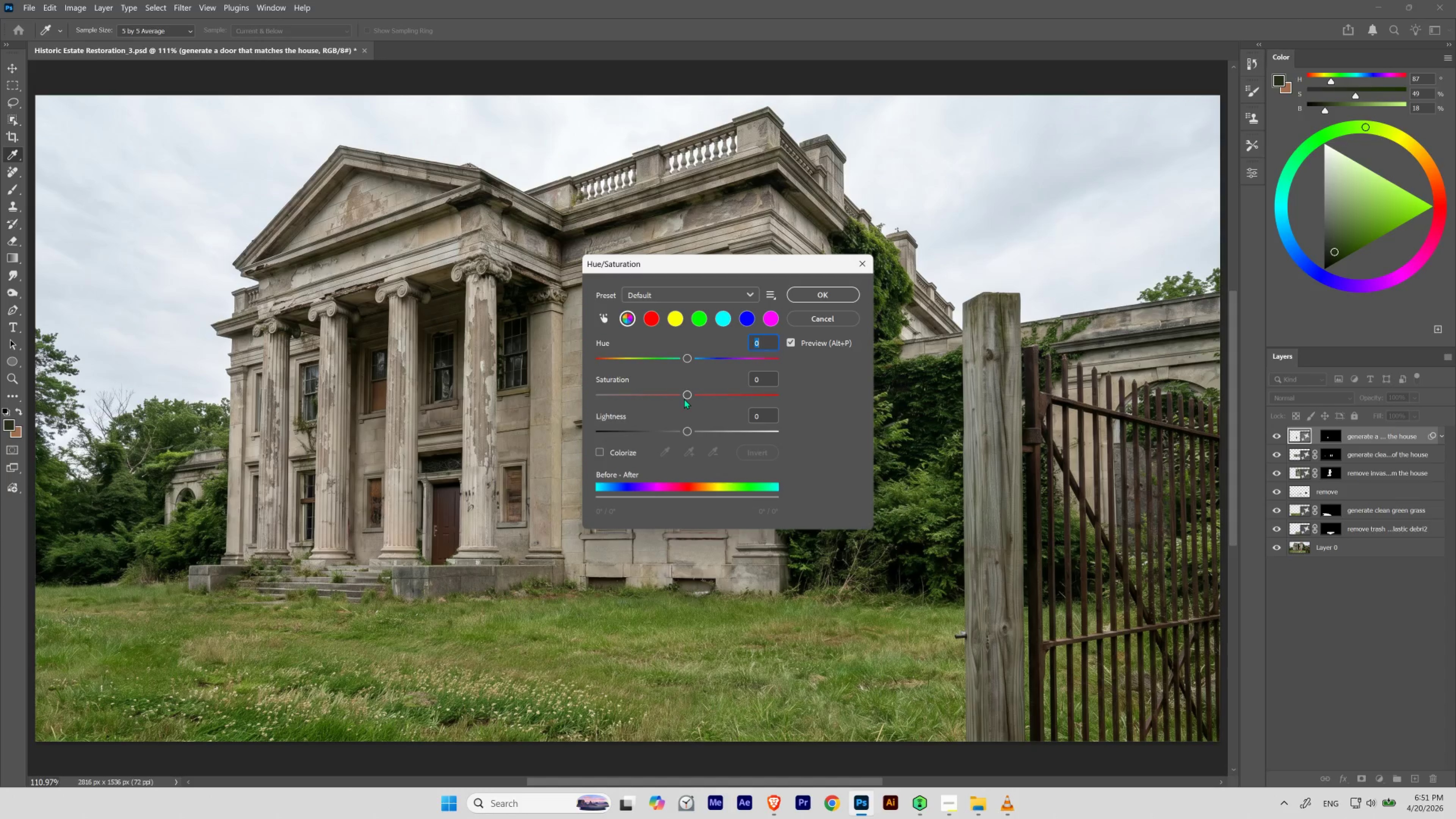 
left_click_drag(start_coordinate=[685, 397], to_coordinate=[650, 402])
 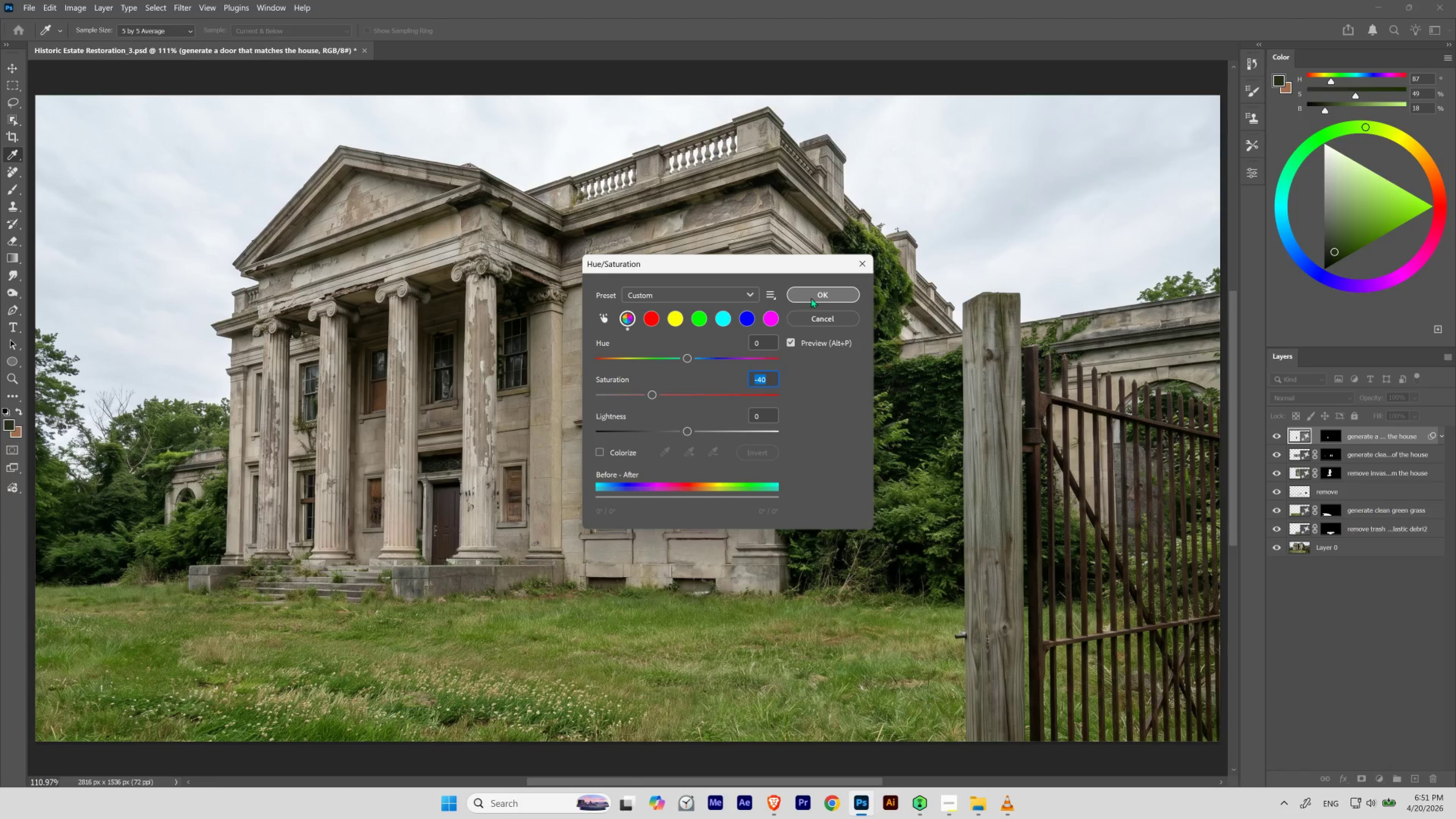 
left_click([811, 296])
 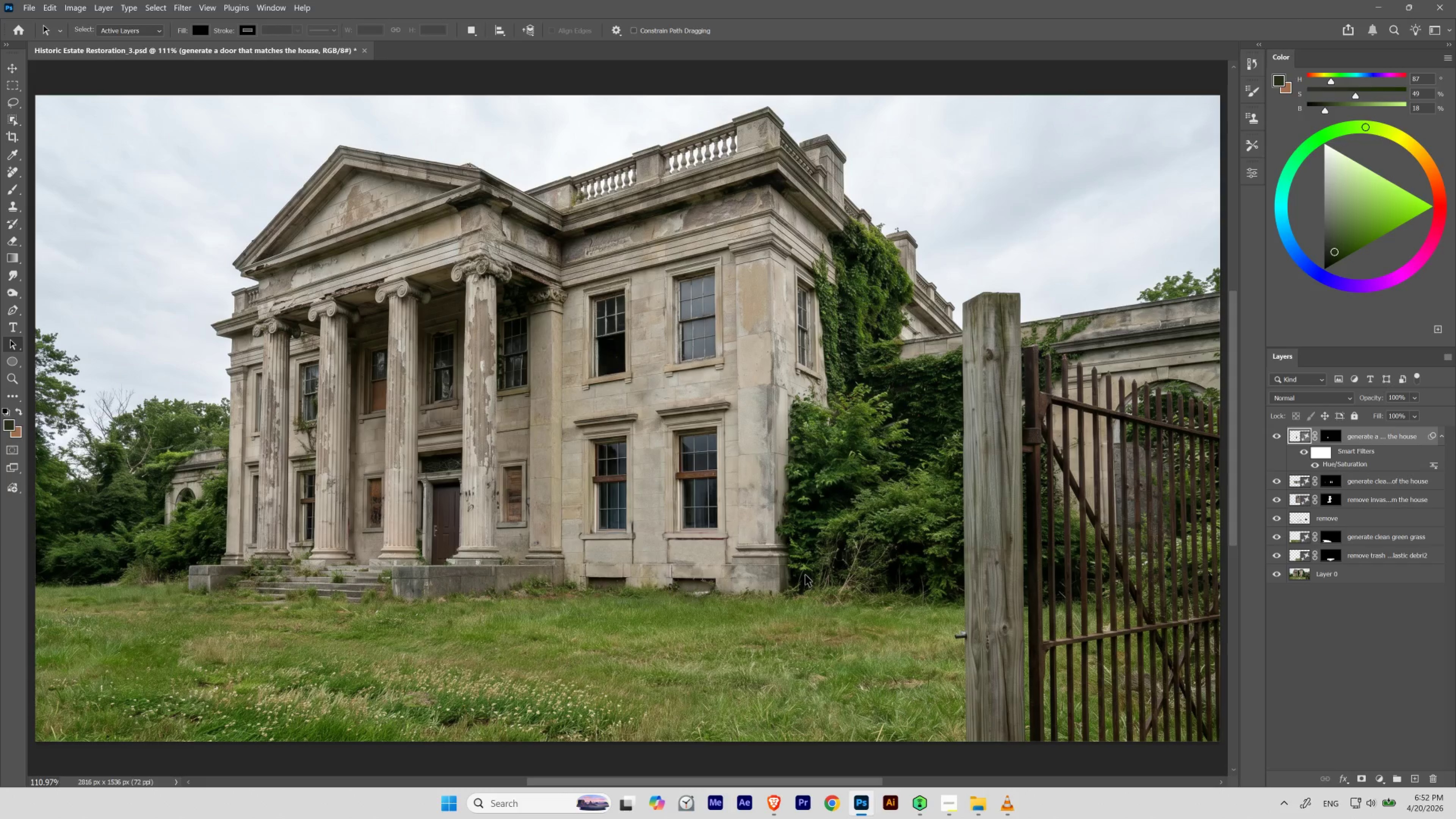 
key(Control+Z)
 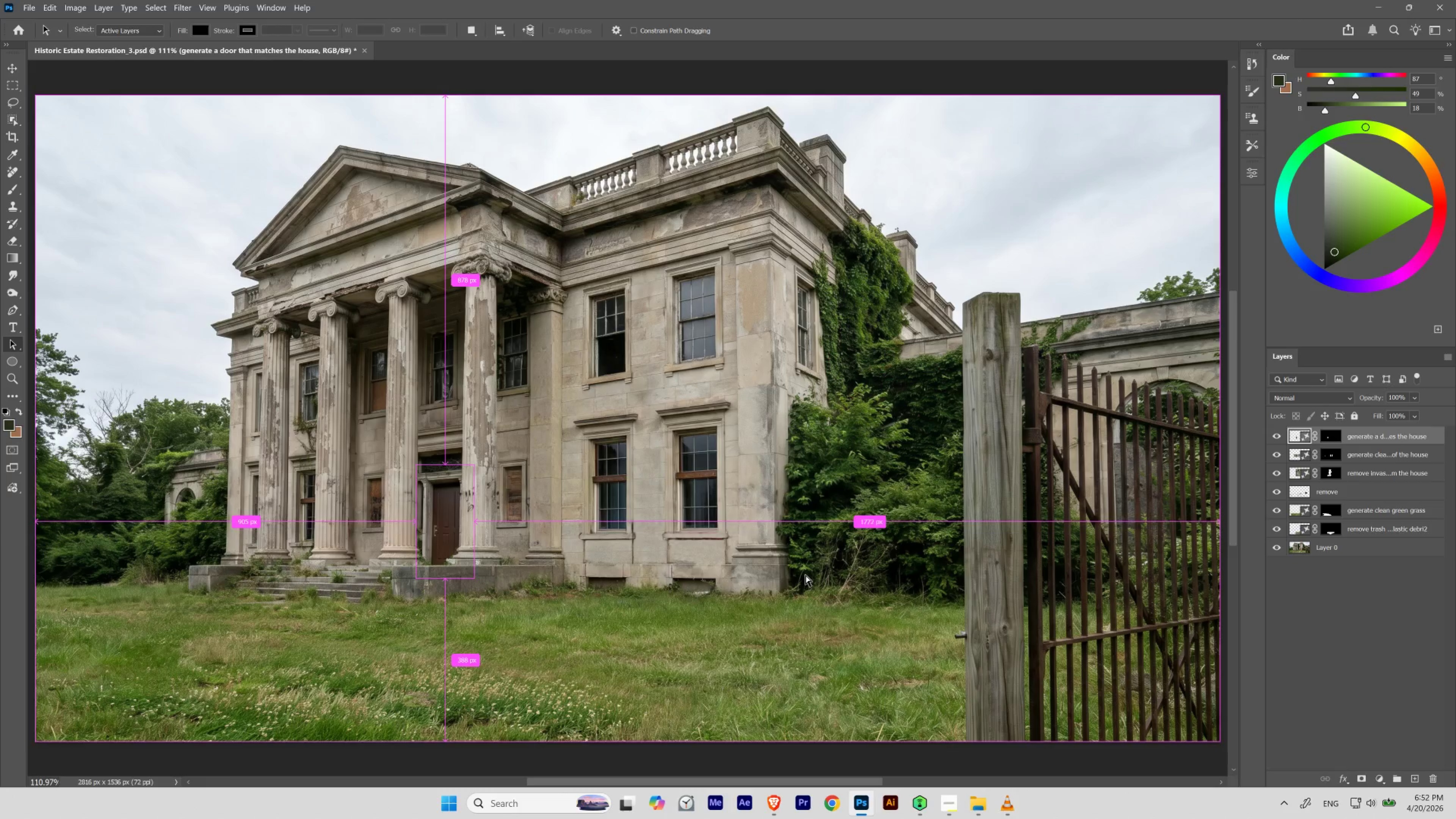 
key(Control+Shift+Z)
 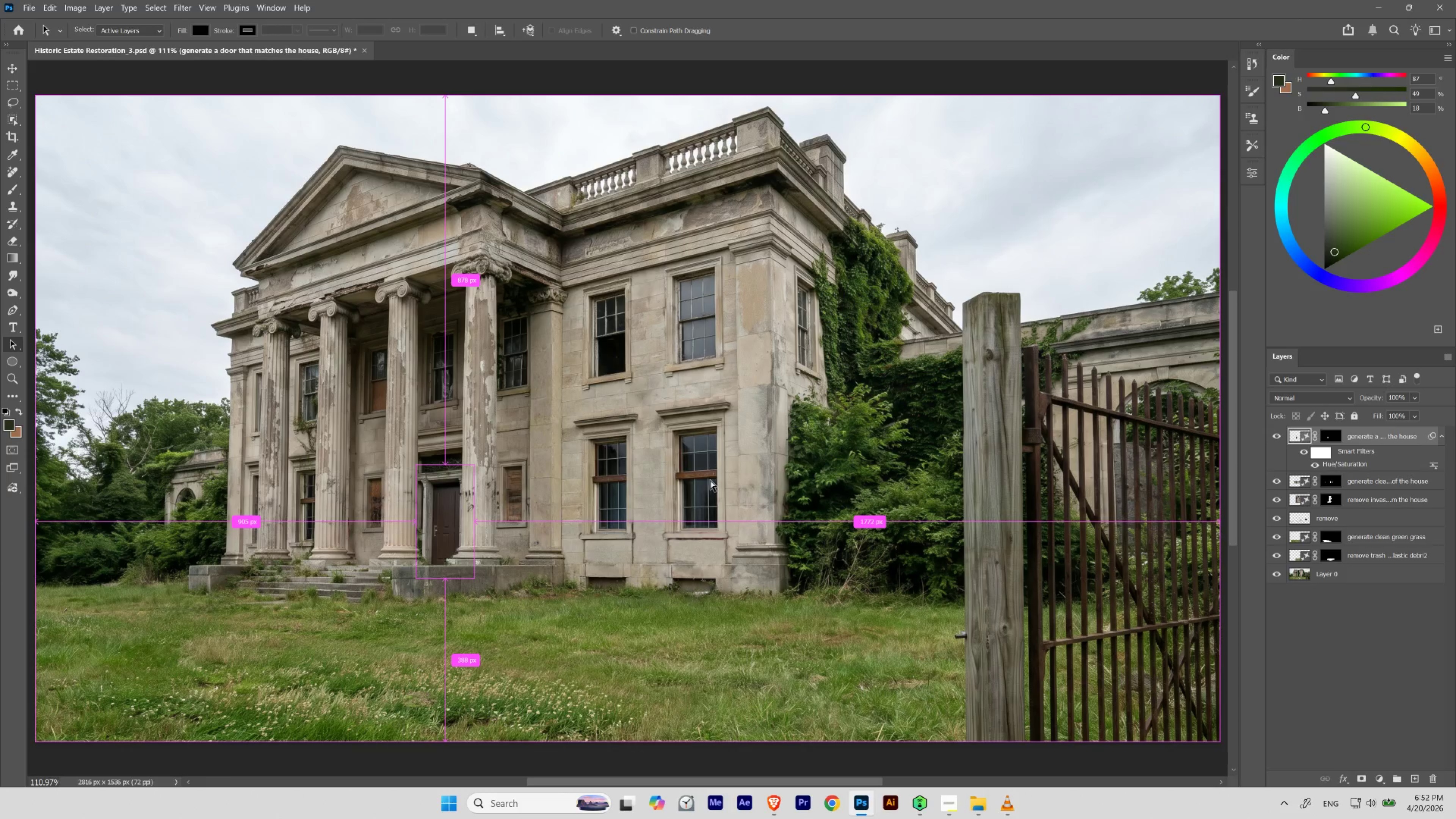 
hold_key(key=Space, duration=2.47)
 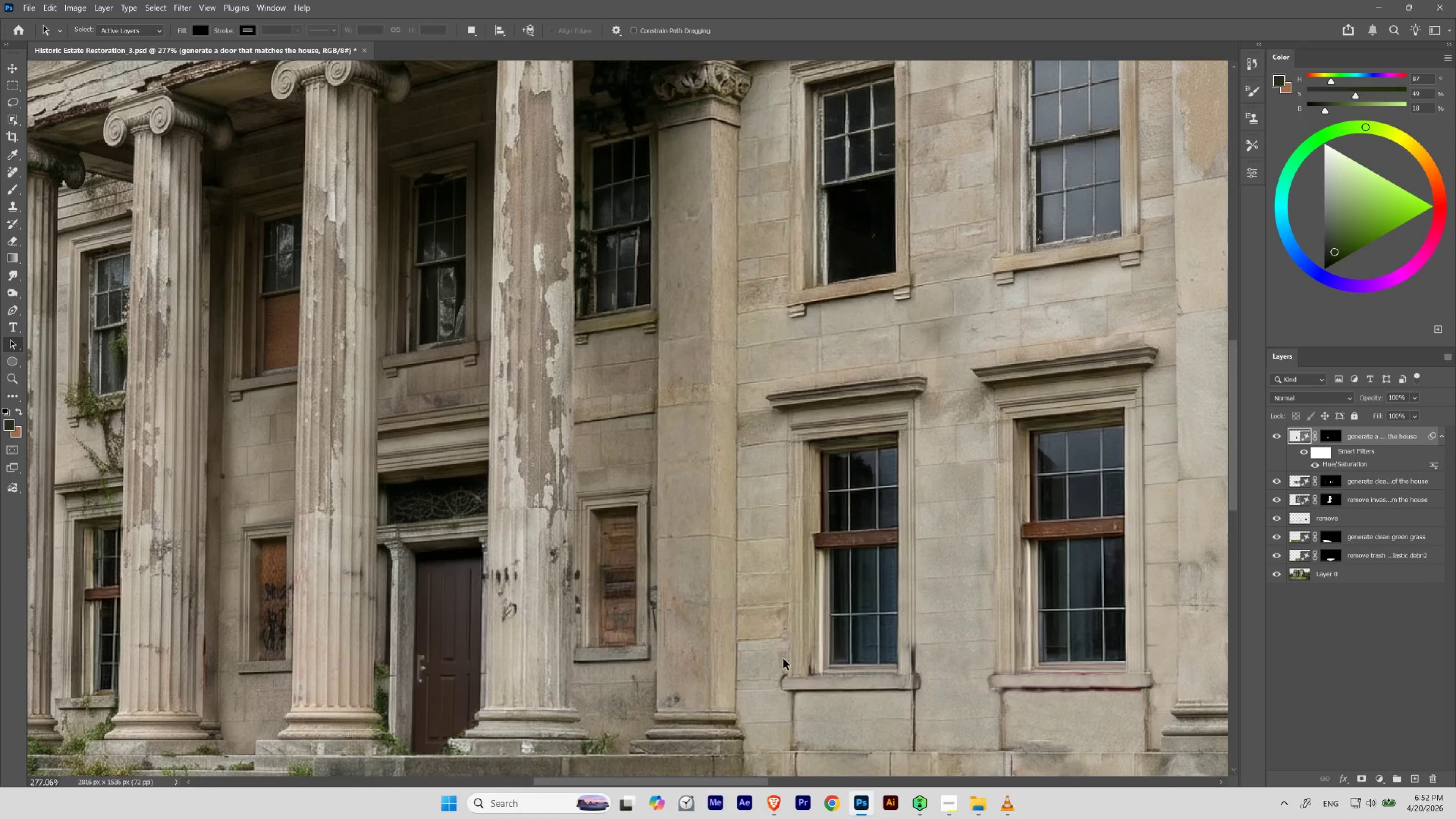 
left_click_drag(start_coordinate=[450, 423], to_coordinate=[549, 407])
 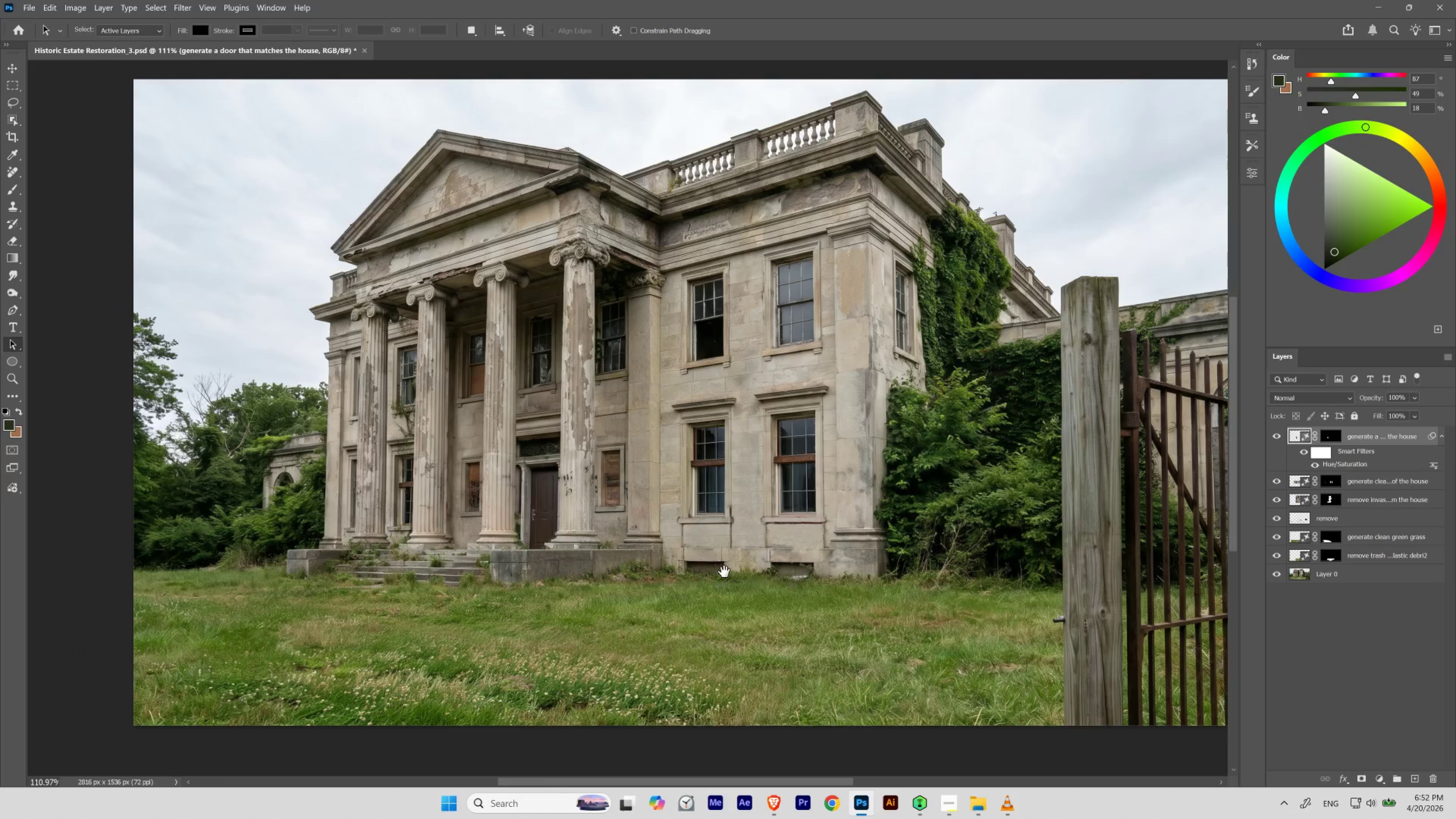 
hold_key(key=ControlLeft, duration=0.78)
left_click_drag(start_coordinate=[613, 496], to_coordinate=[642, 520])
 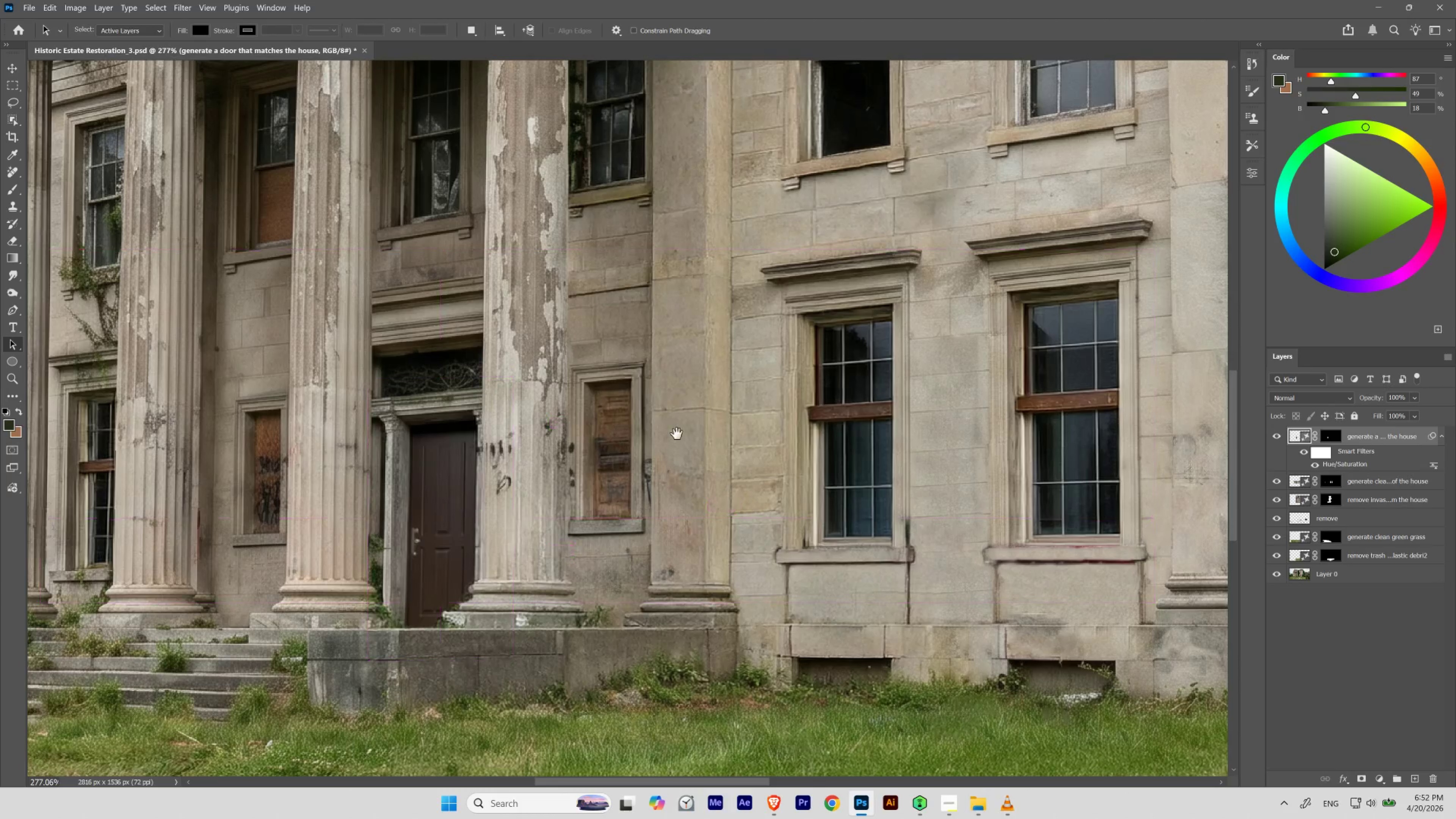 
left_click_drag(start_coordinate=[679, 425], to_coordinate=[685, 552])
 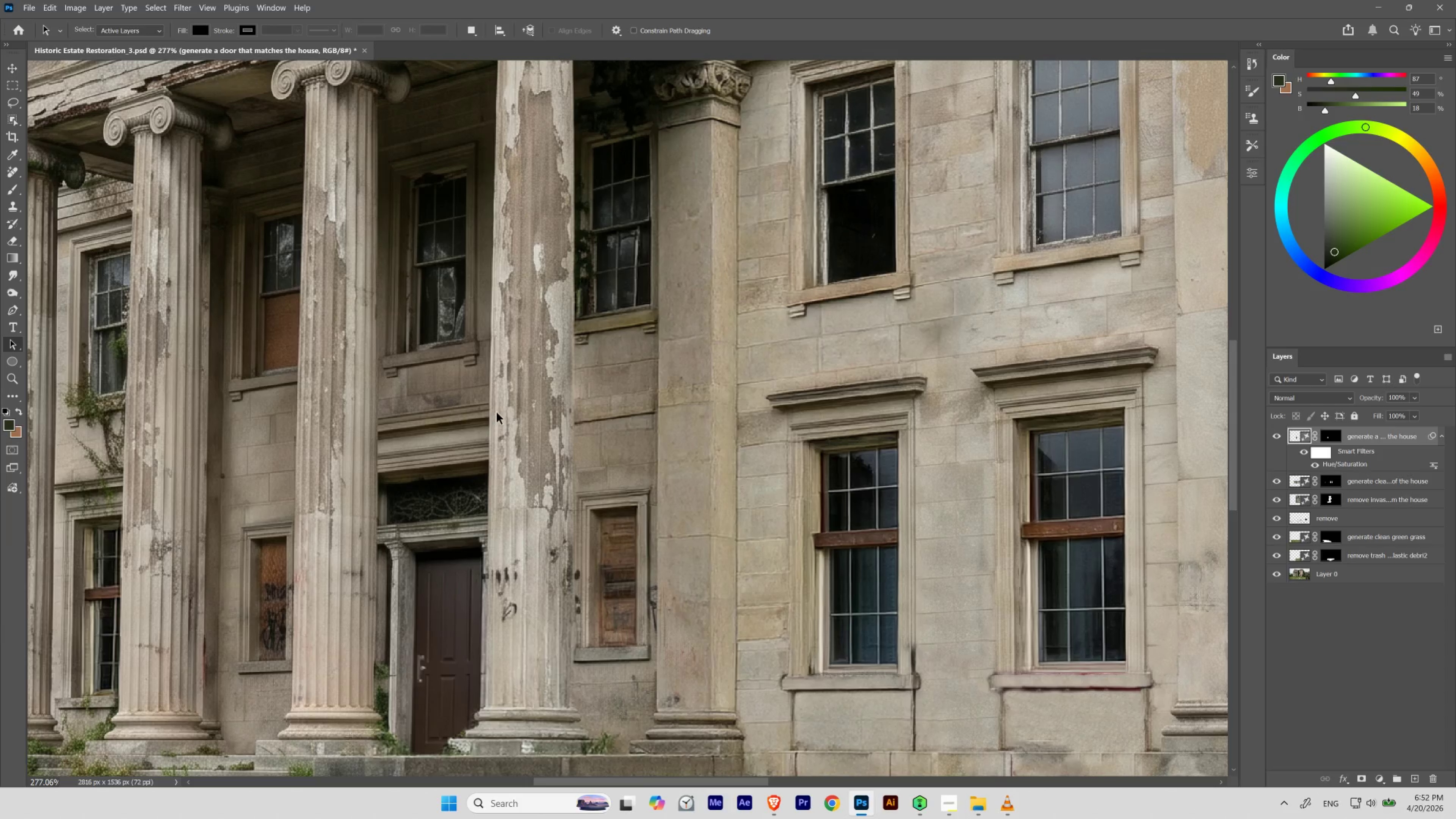 
hold_key(key=ControlLeft, duration=1.14)
 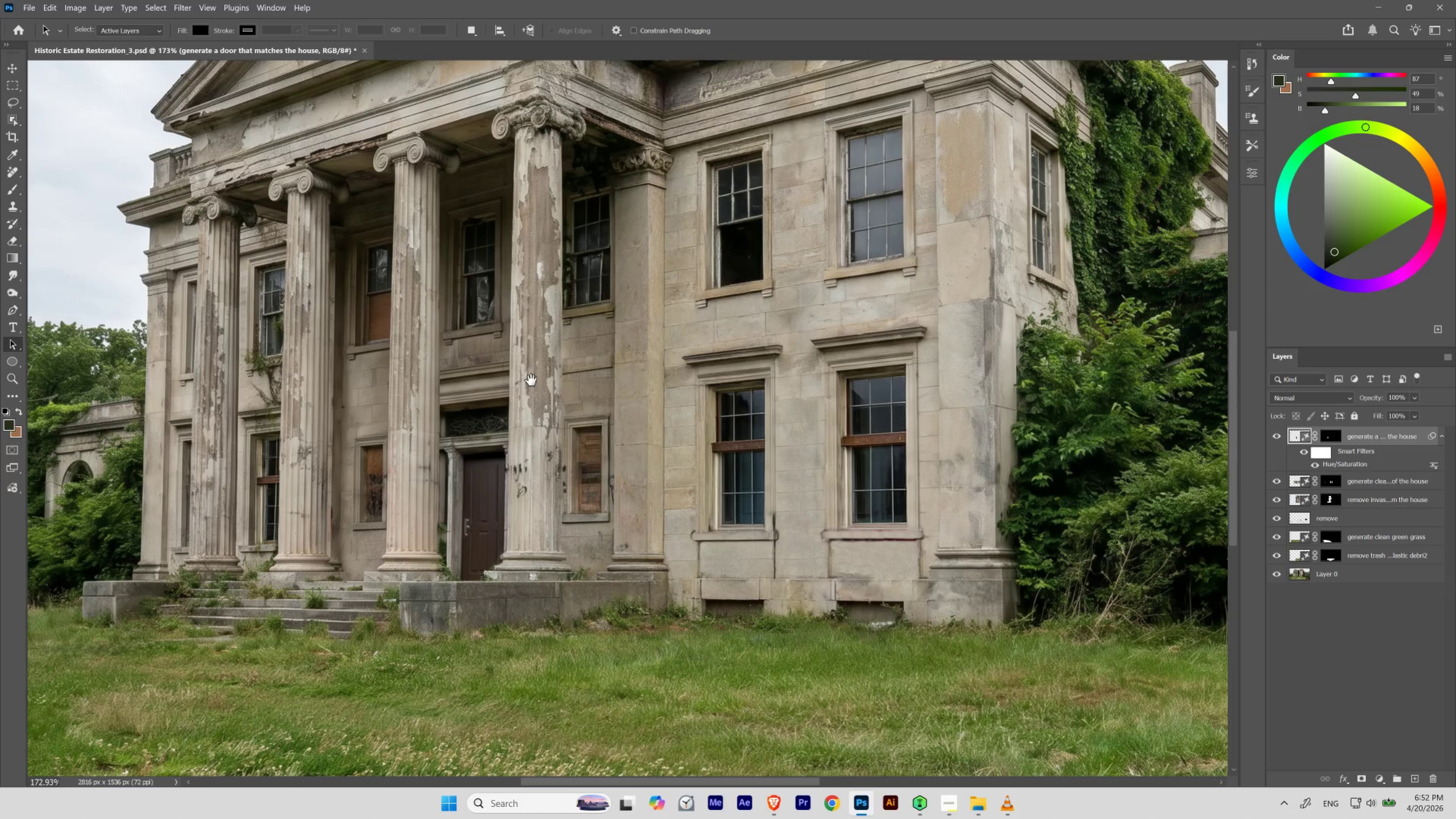 
hold_key(key=Space, duration=1.61)
 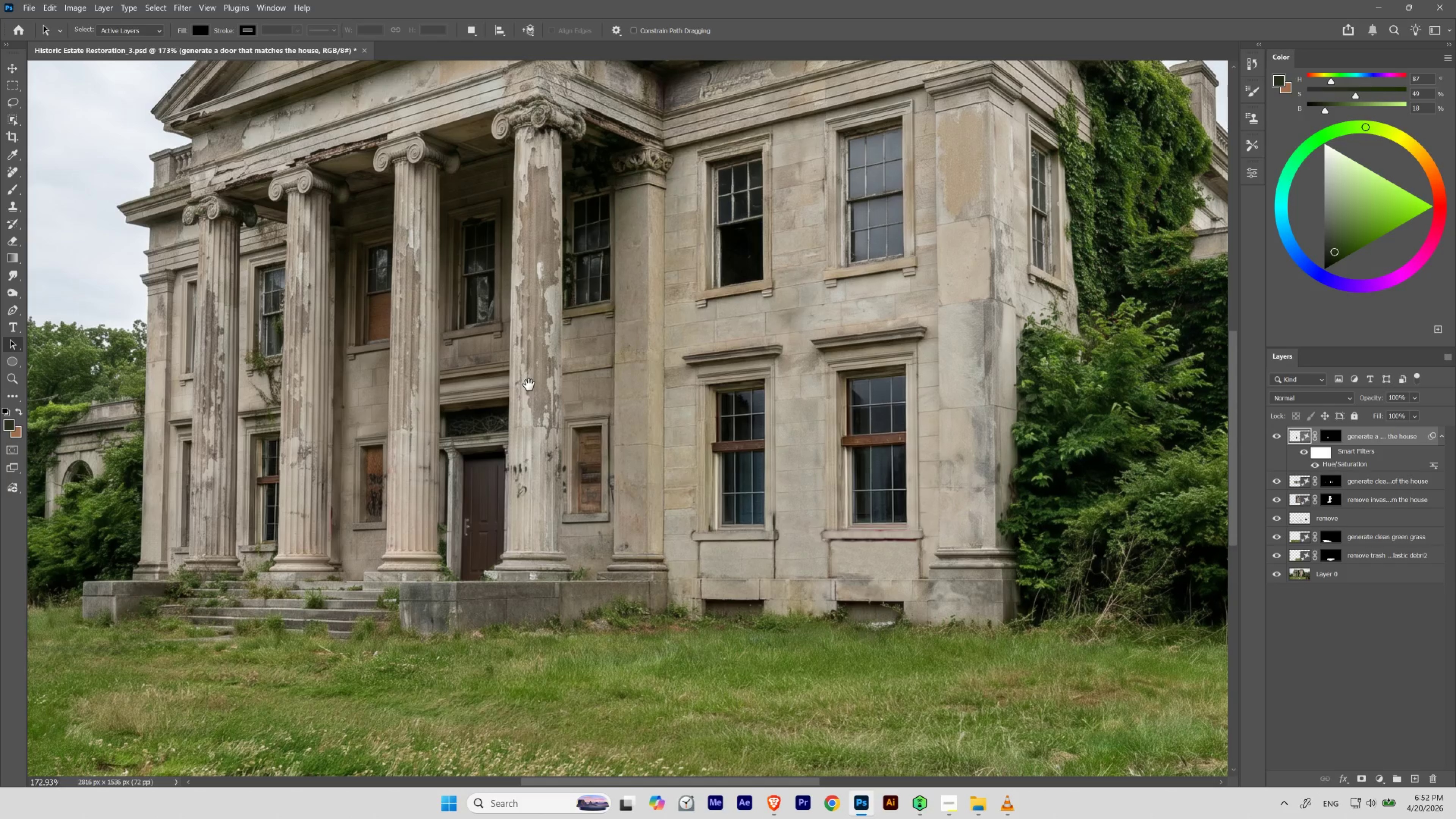 
left_click_drag(start_coordinate=[542, 292], to_coordinate=[528, 336])
 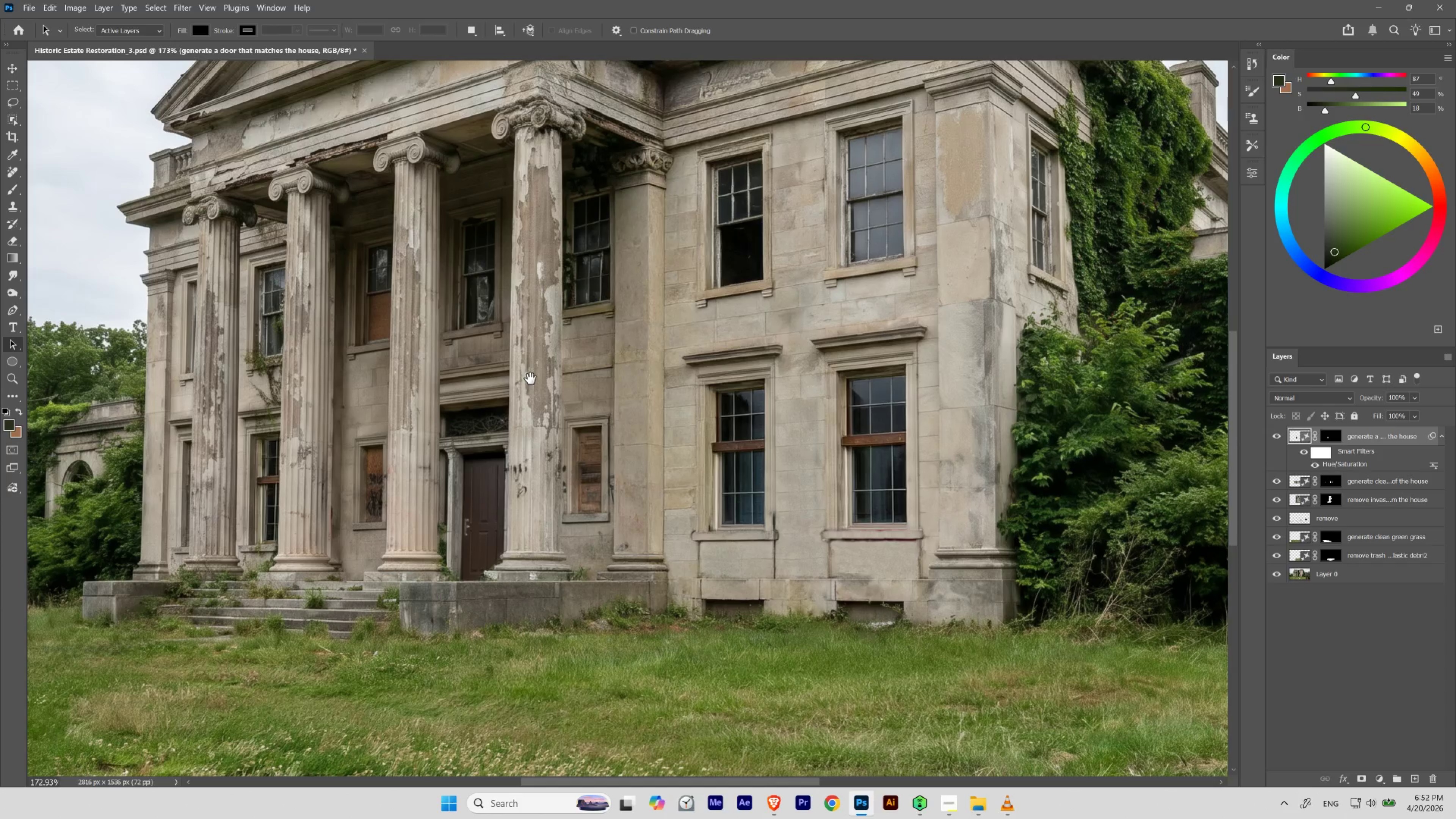 
hold_key(key=Space, duration=1.51)
 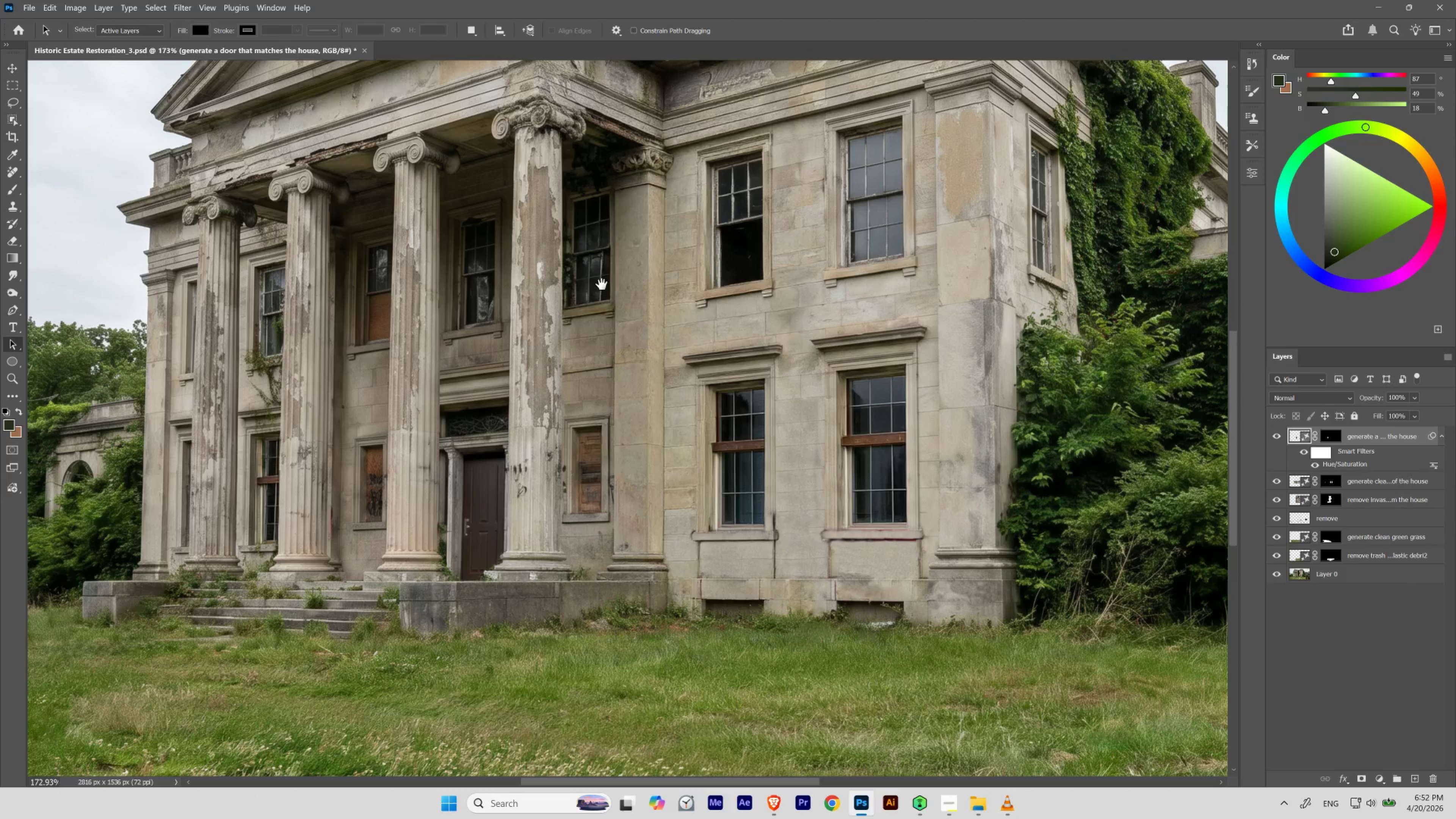 
hold_key(key=Space, duration=1.52)
 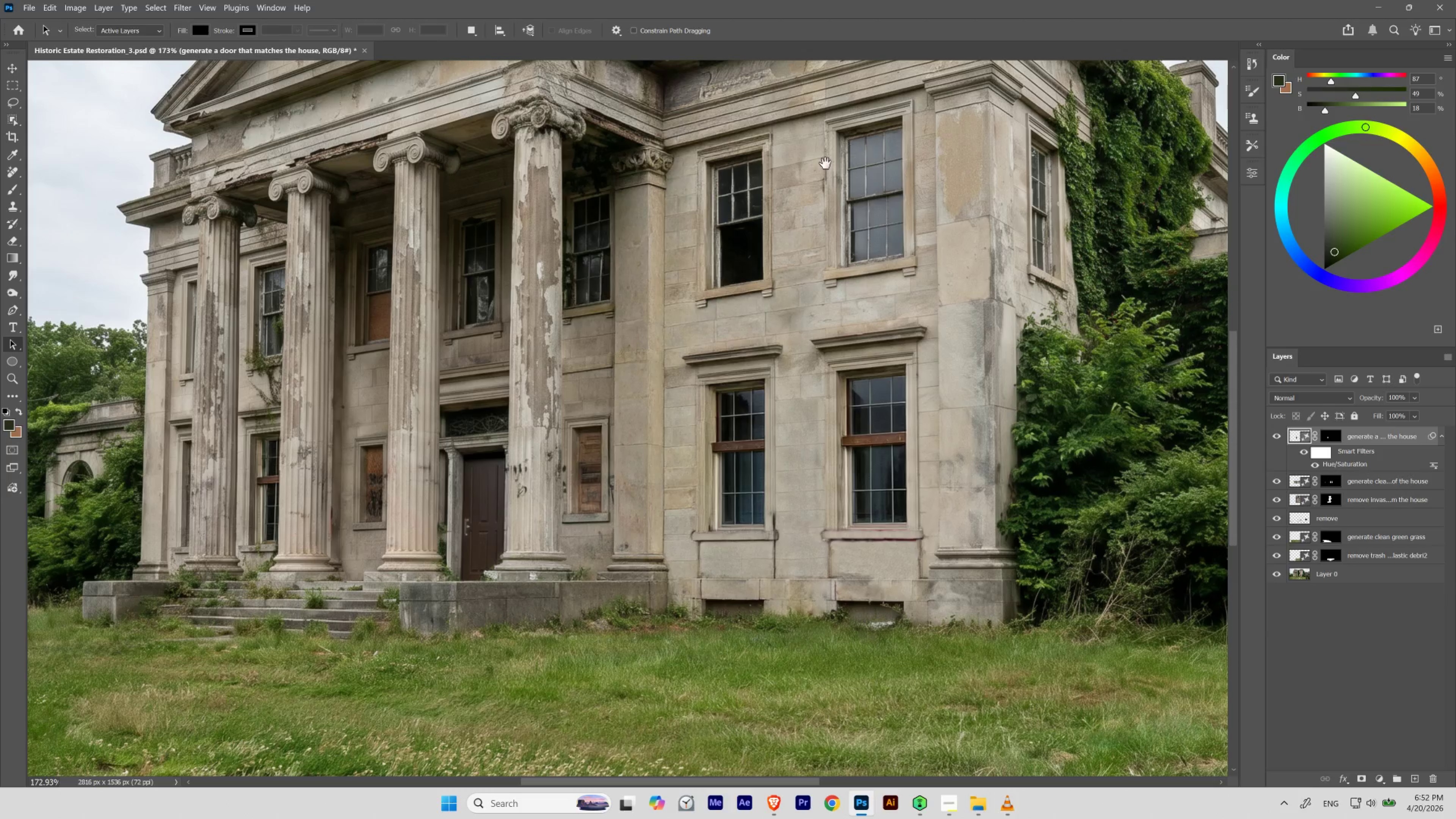 
hold_key(key=Space, duration=1.98)
 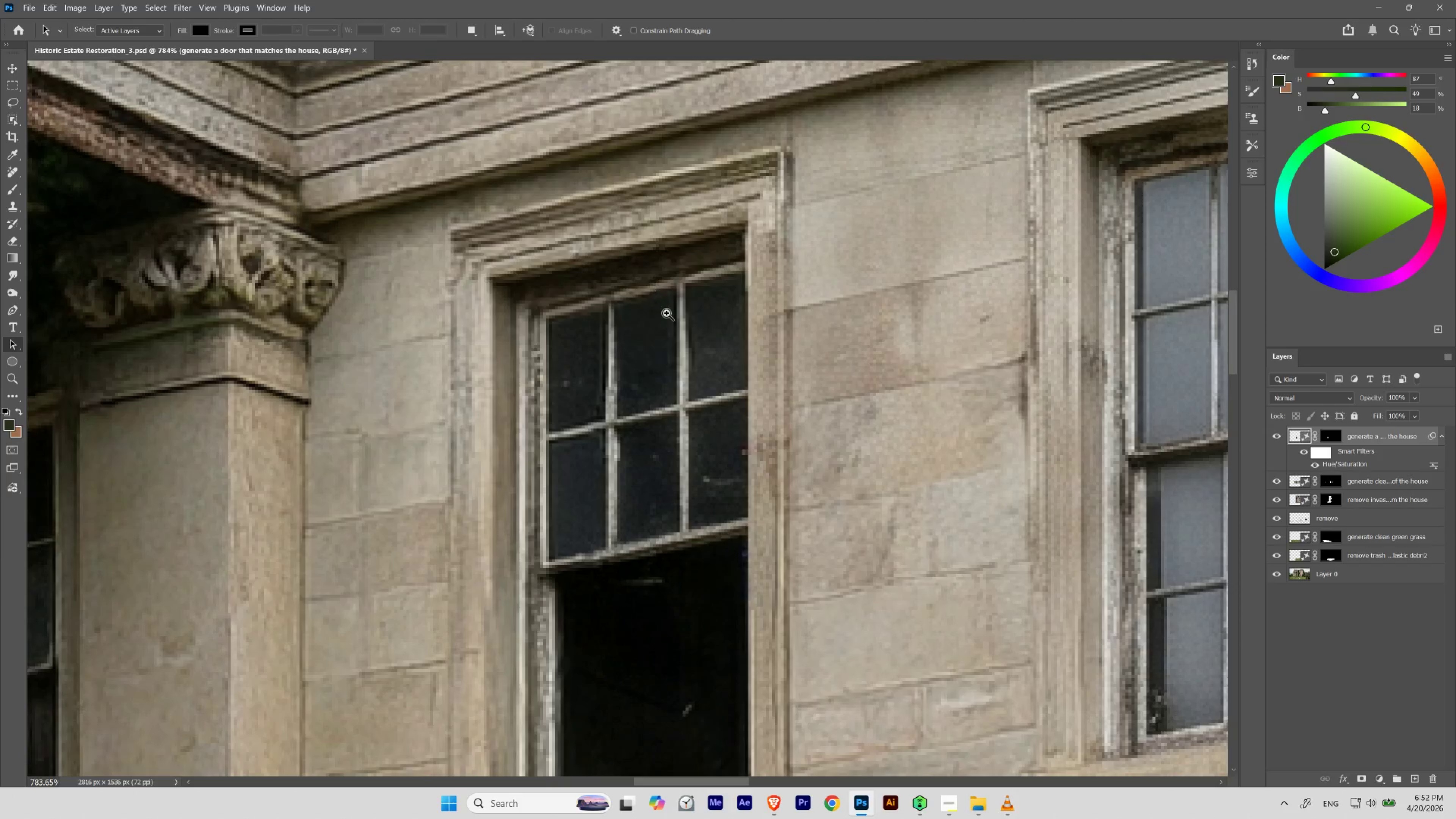 
hold_key(key=ControlLeft, duration=1.19)
left_click_drag(start_coordinate=[766, 128], to_coordinate=[817, 225])
 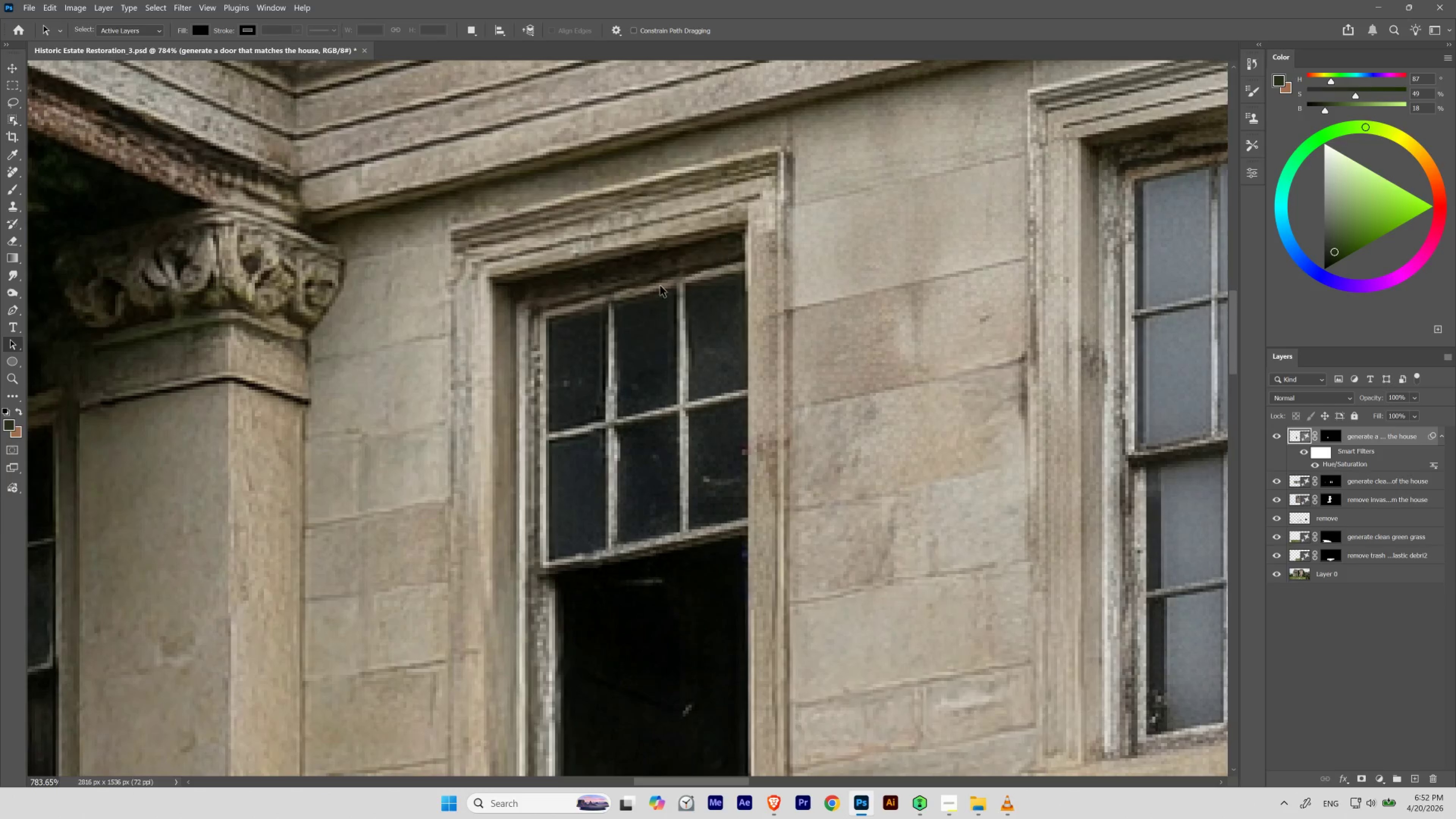 
hold_key(key=ControlLeft, duration=1.17)
 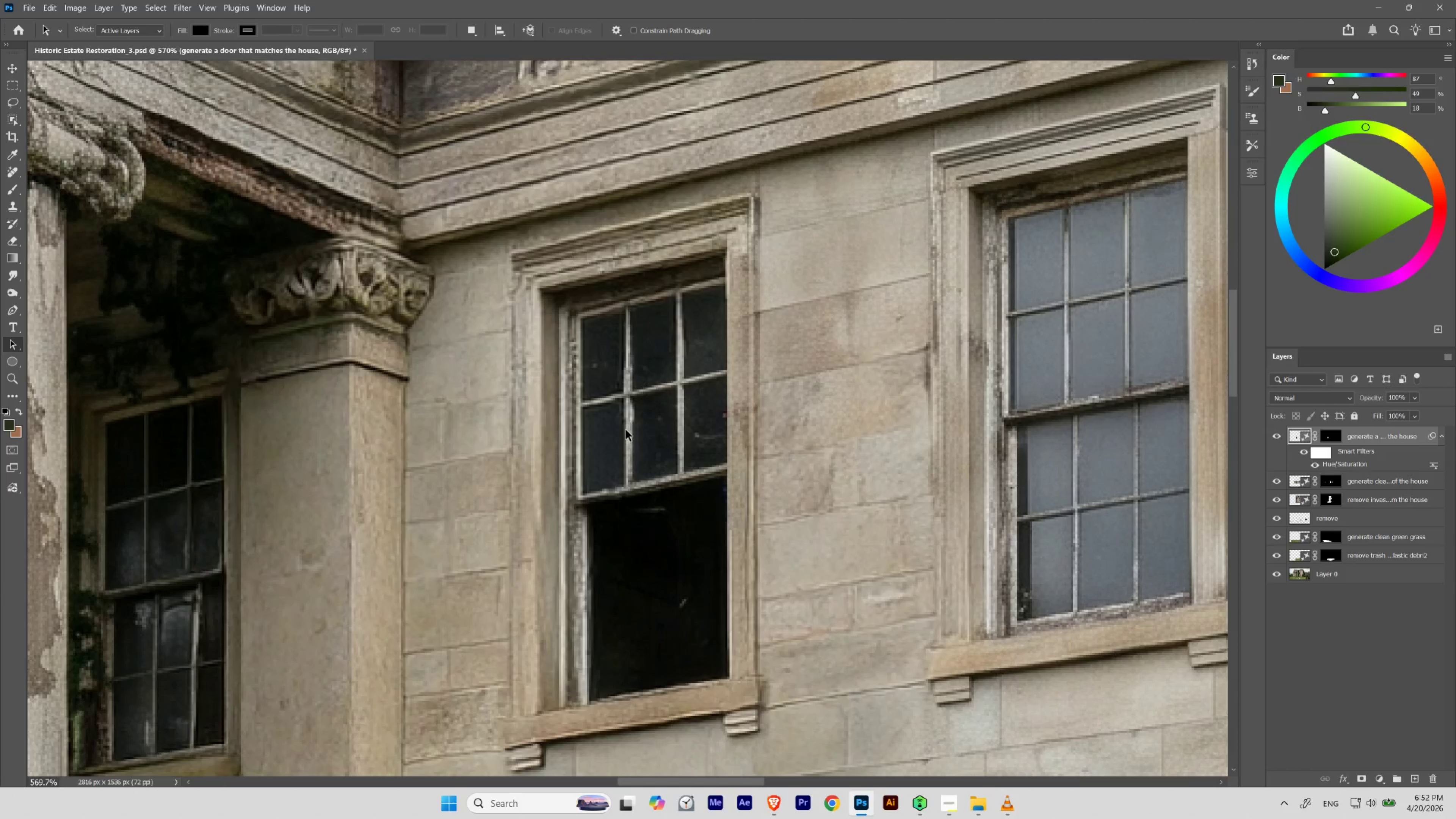 
hold_key(key=Space, duration=1.23)
 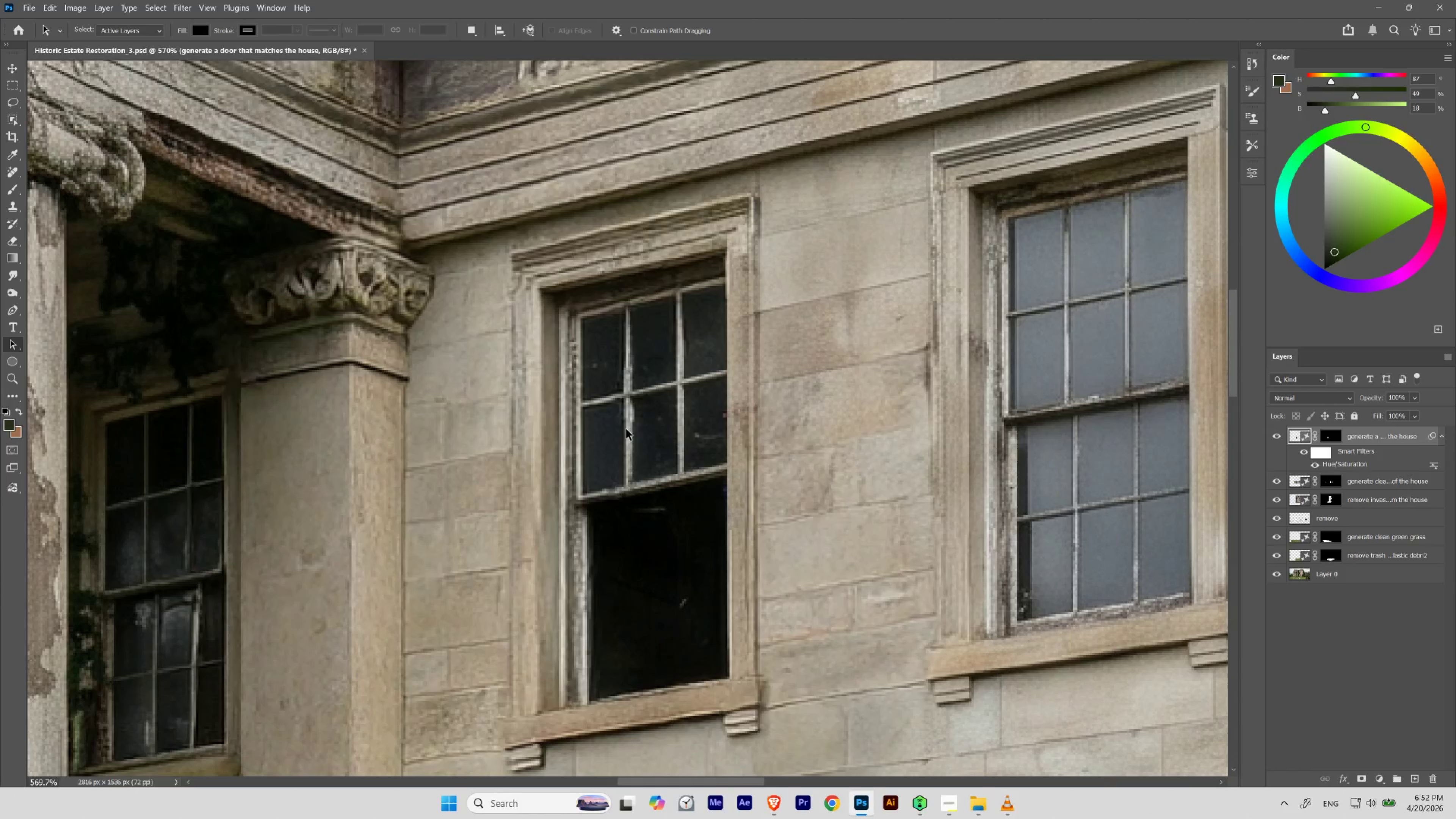 
left_click_drag(start_coordinate=[672, 318], to_coordinate=[652, 352])
 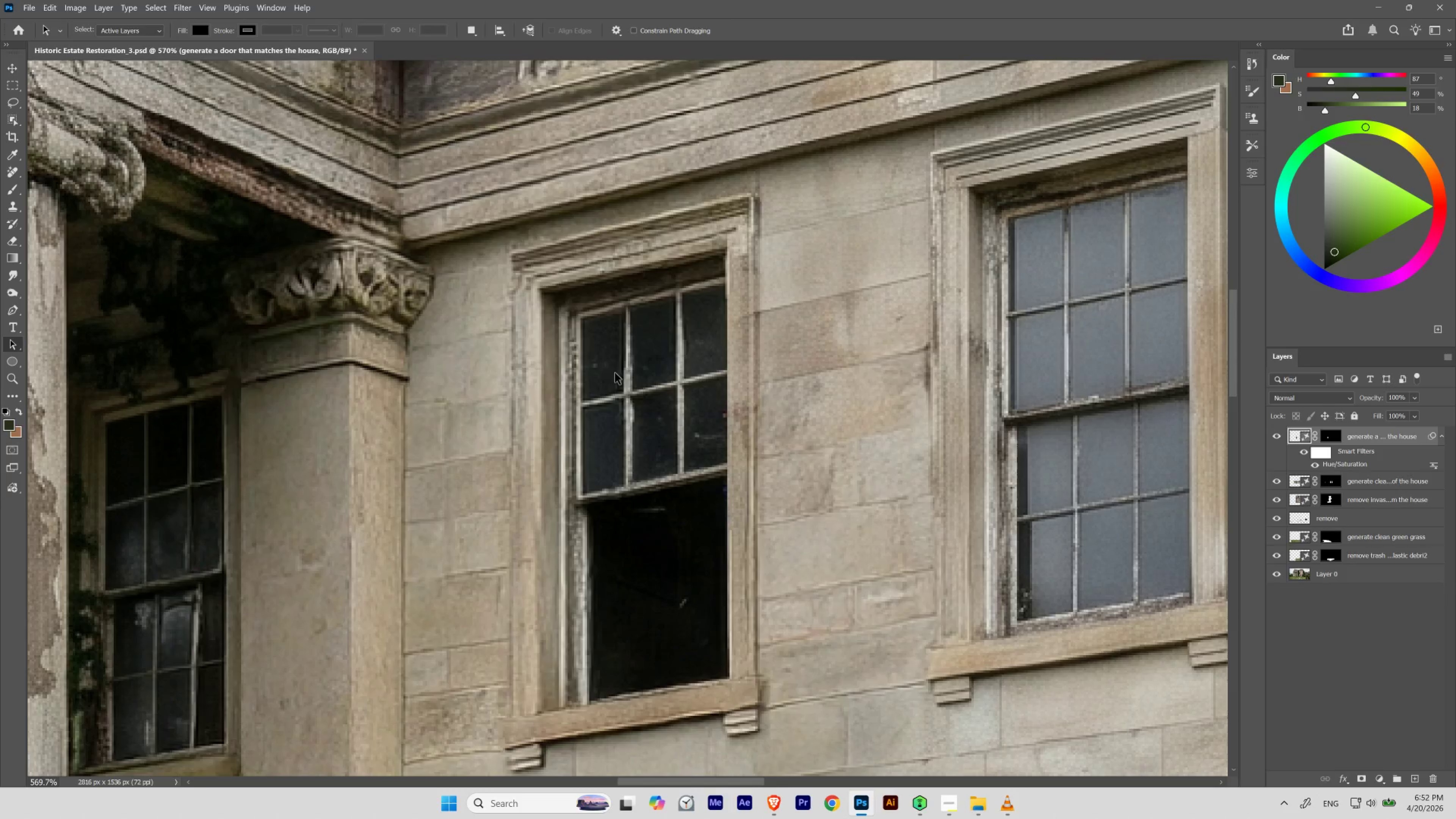 
key(P)
 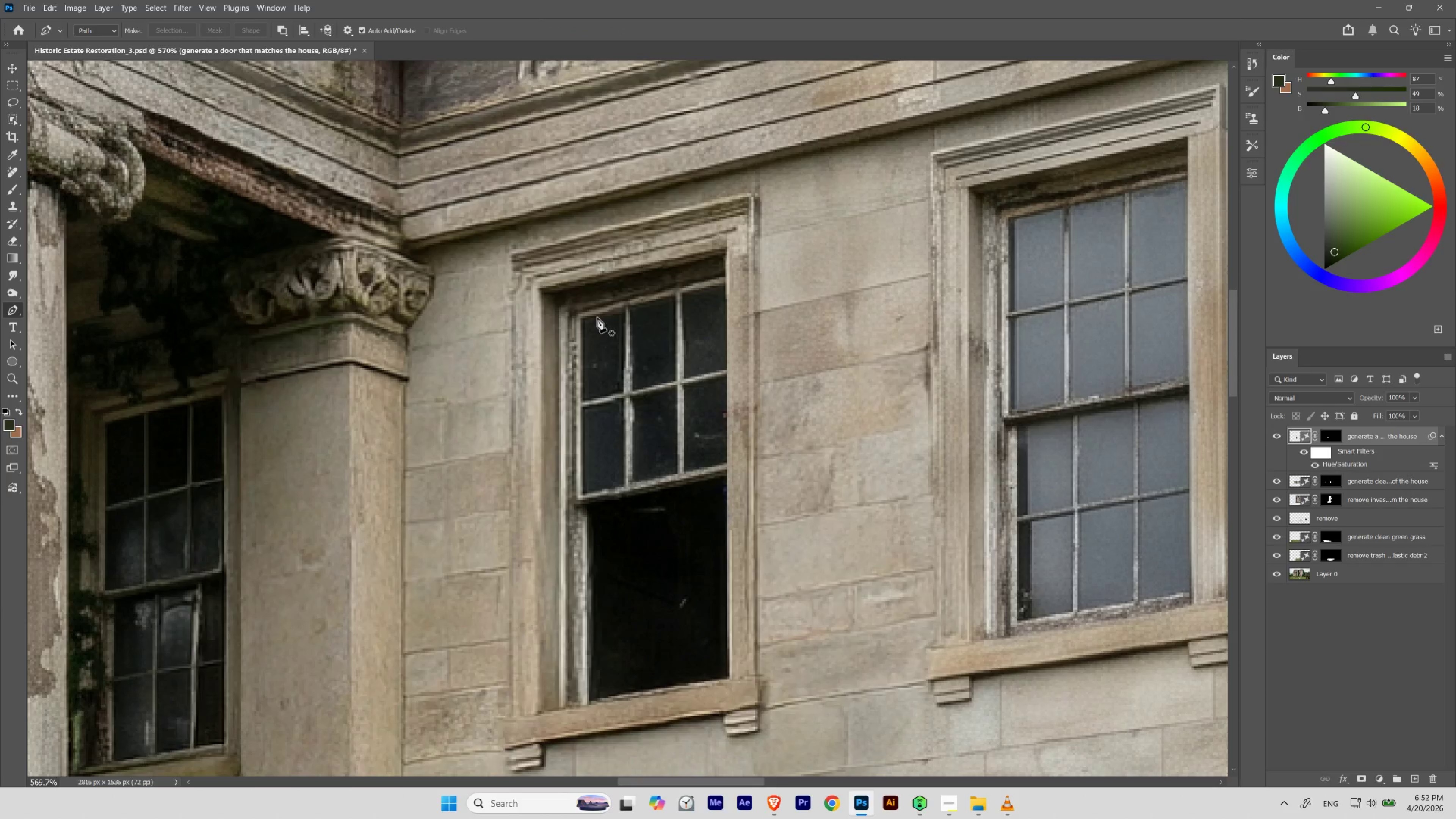 
hold_key(key=ControlLeft, duration=0.61)
 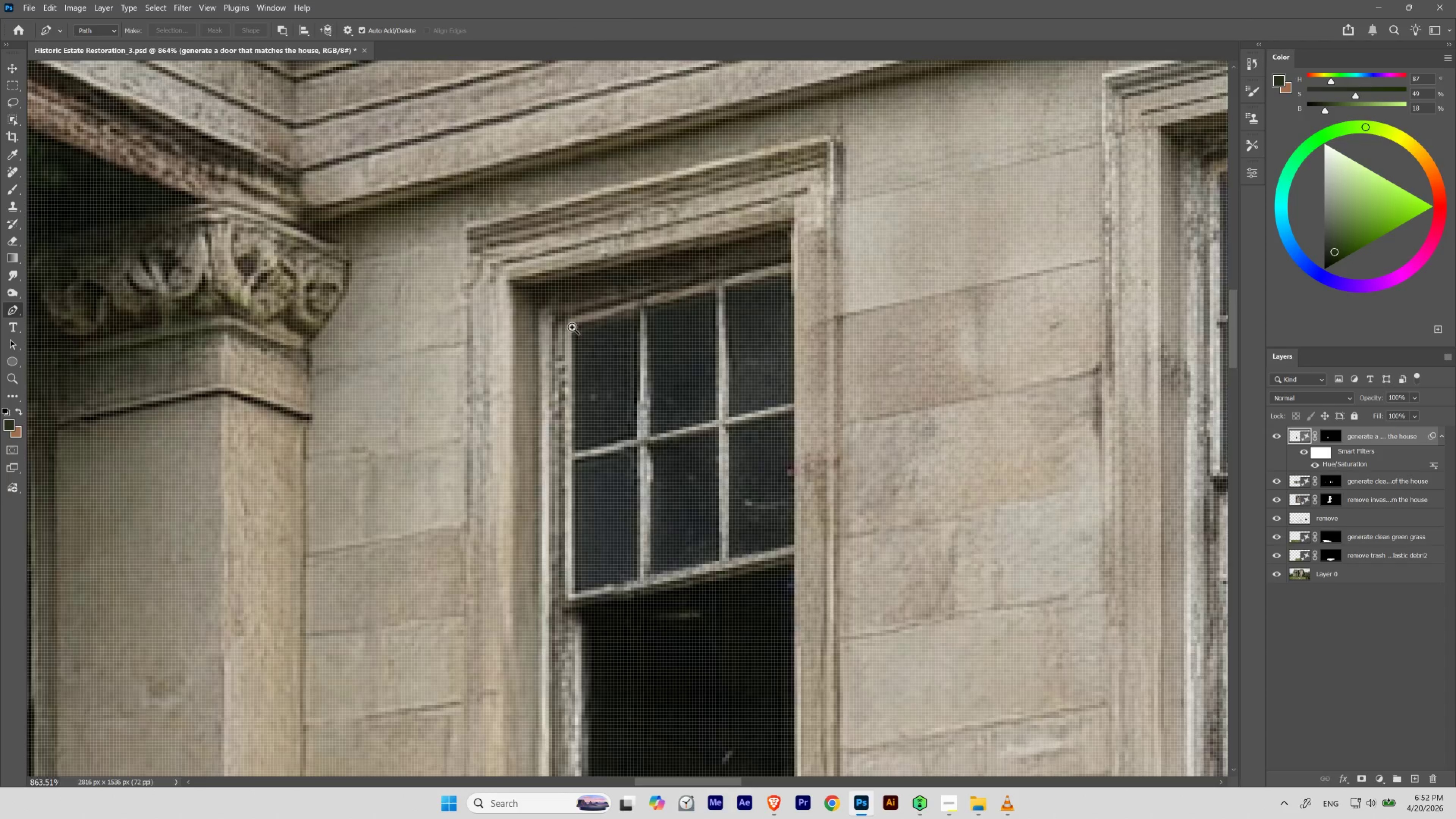 
hold_key(key=Space, duration=0.61)
 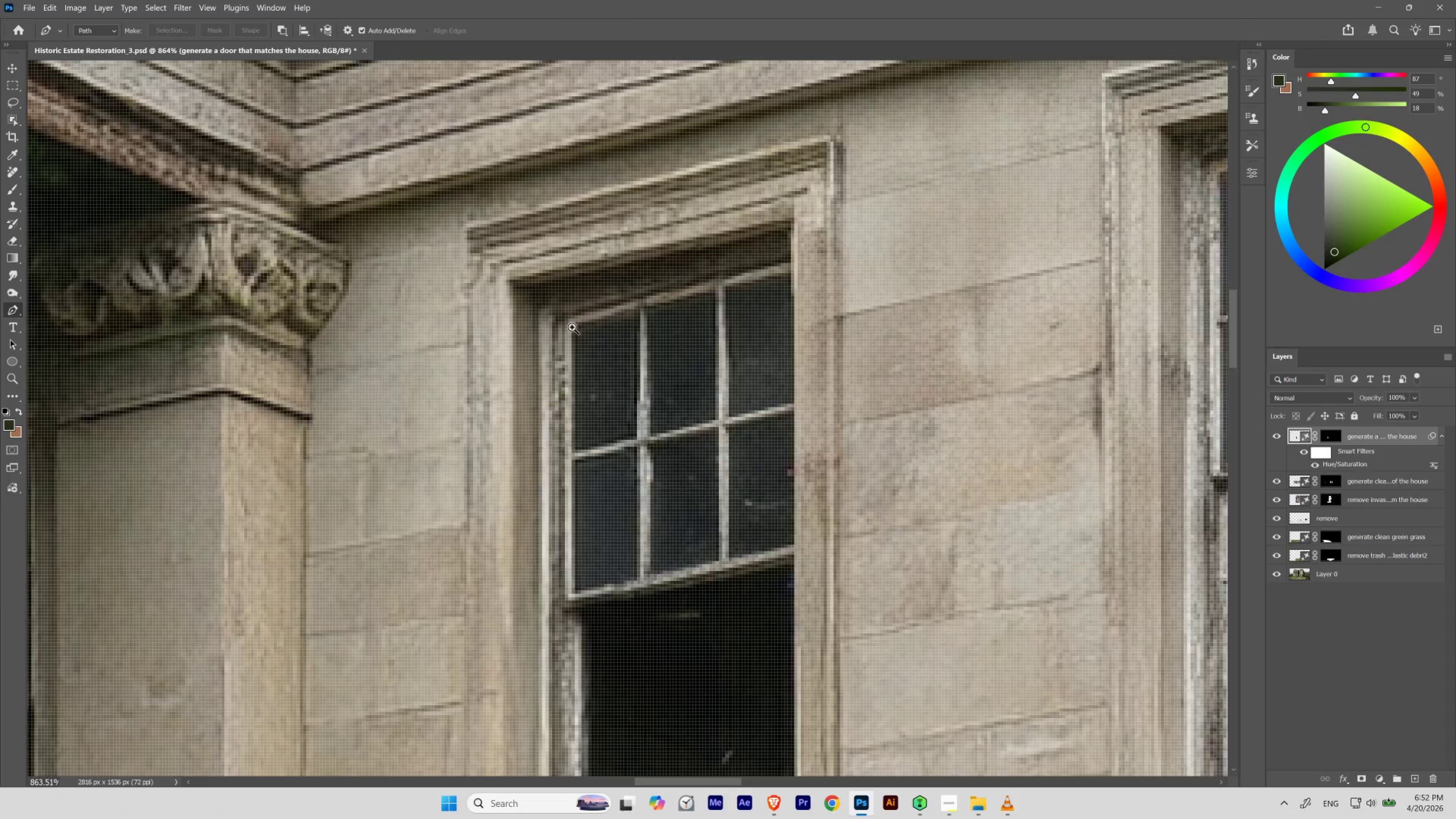 
left_click_drag(start_coordinate=[598, 305], to_coordinate=[619, 331])
 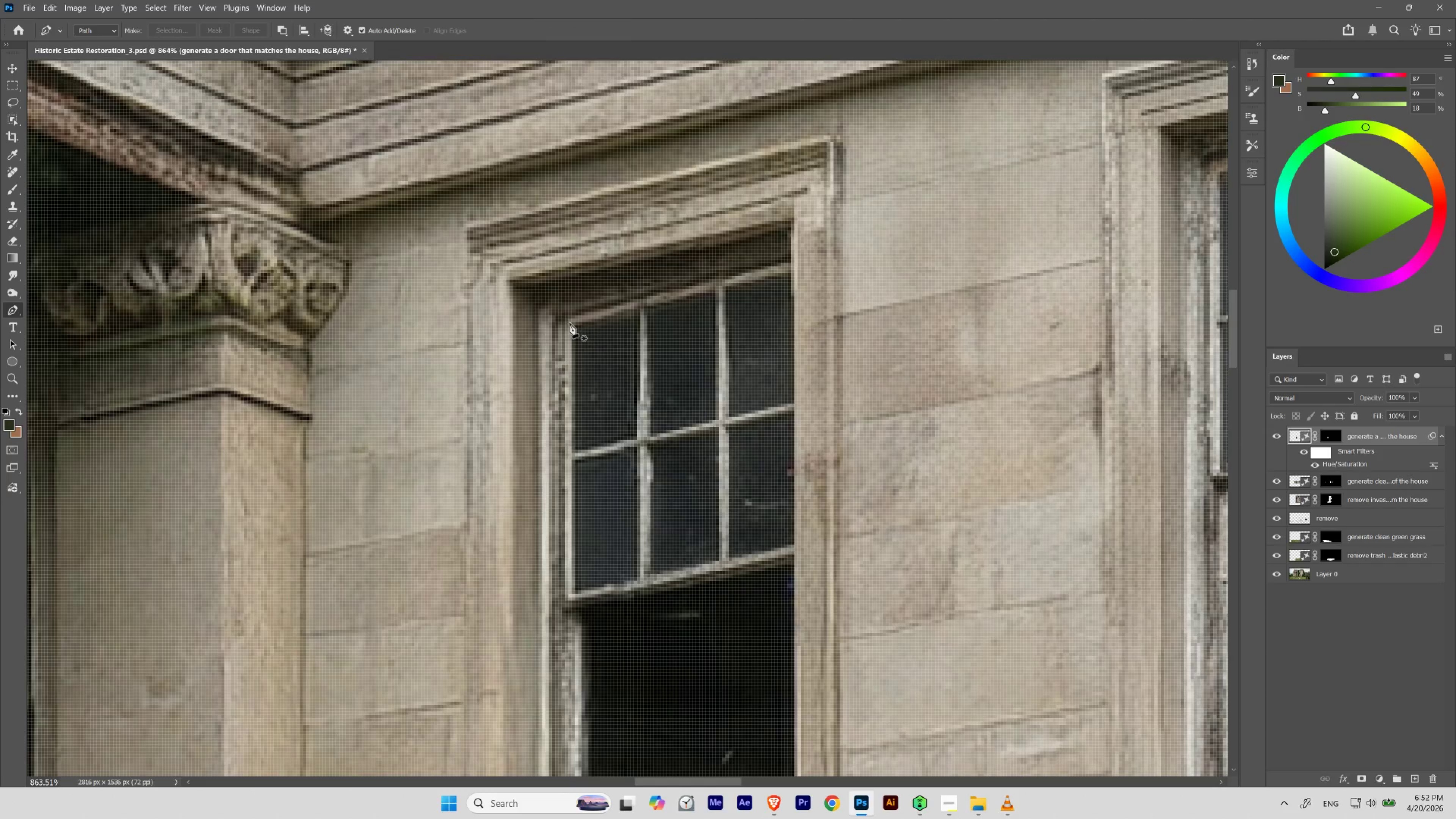 
hold_key(key=ControlLeft, duration=0.59)
 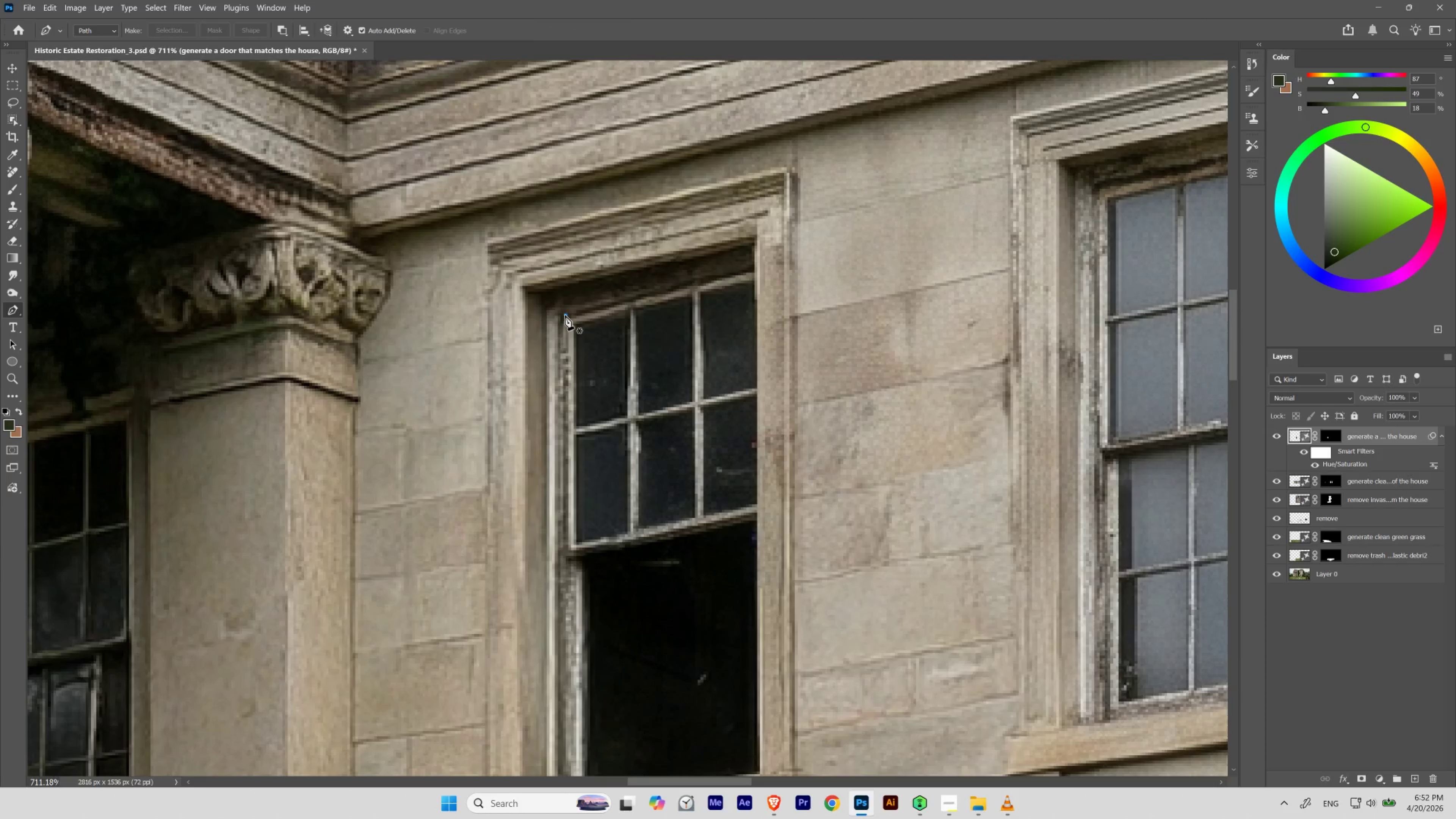 
hold_key(key=Space, duration=0.58)
 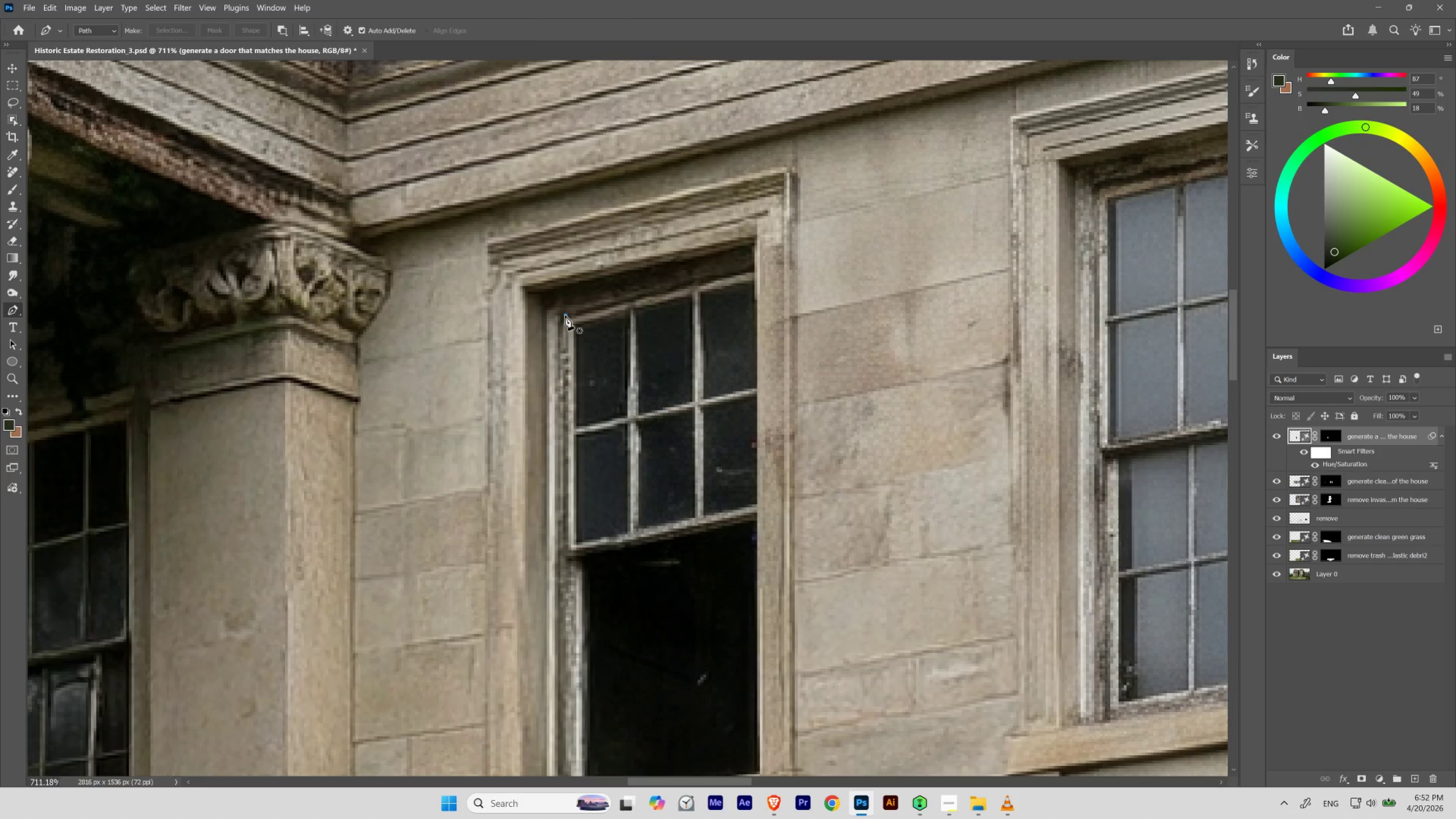 
left_click_drag(start_coordinate=[584, 316], to_coordinate=[567, 329])
 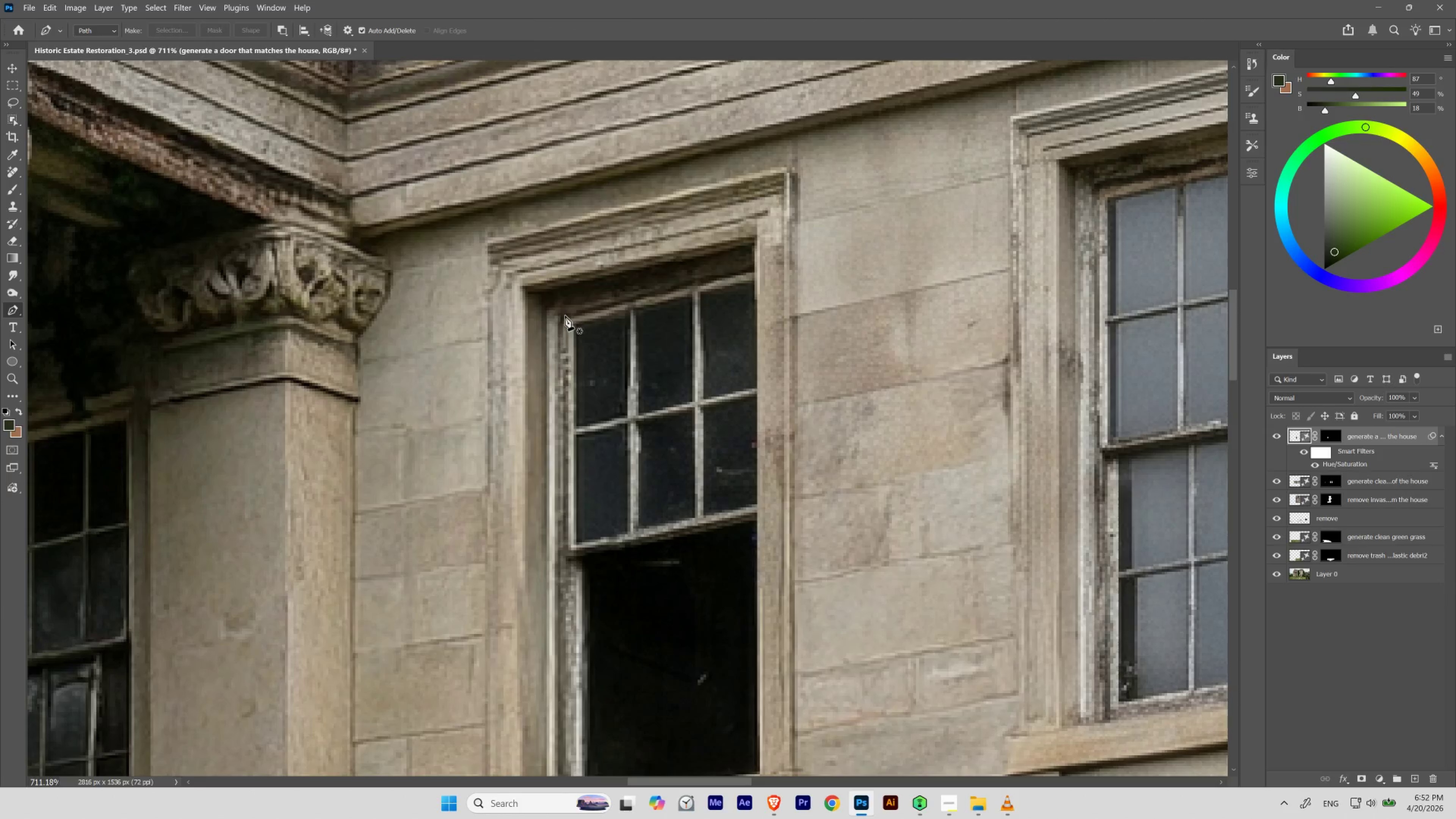 
left_click_drag(start_coordinate=[565, 315], to_coordinate=[569, 314])
 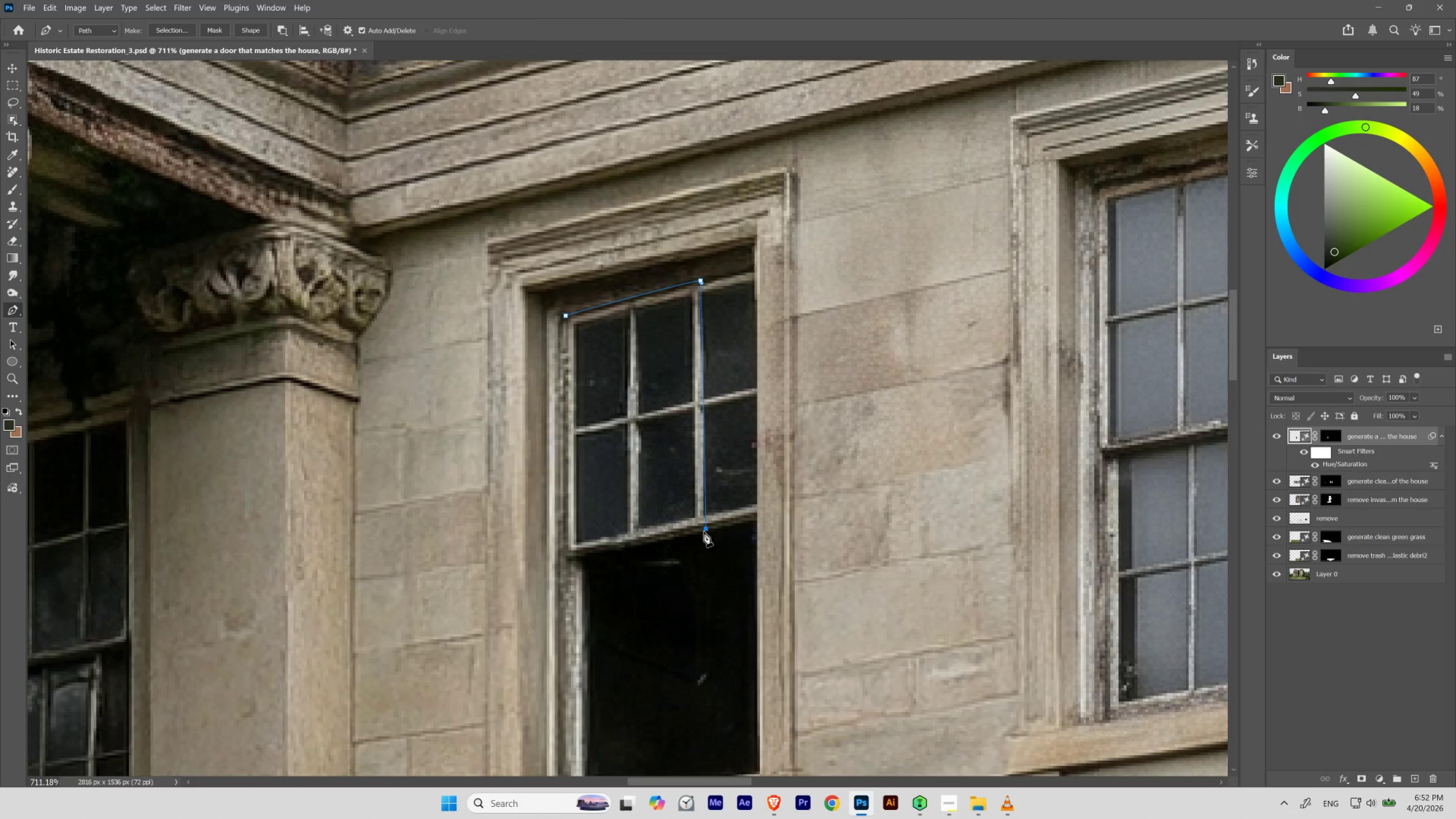 
left_click([569, 561])
 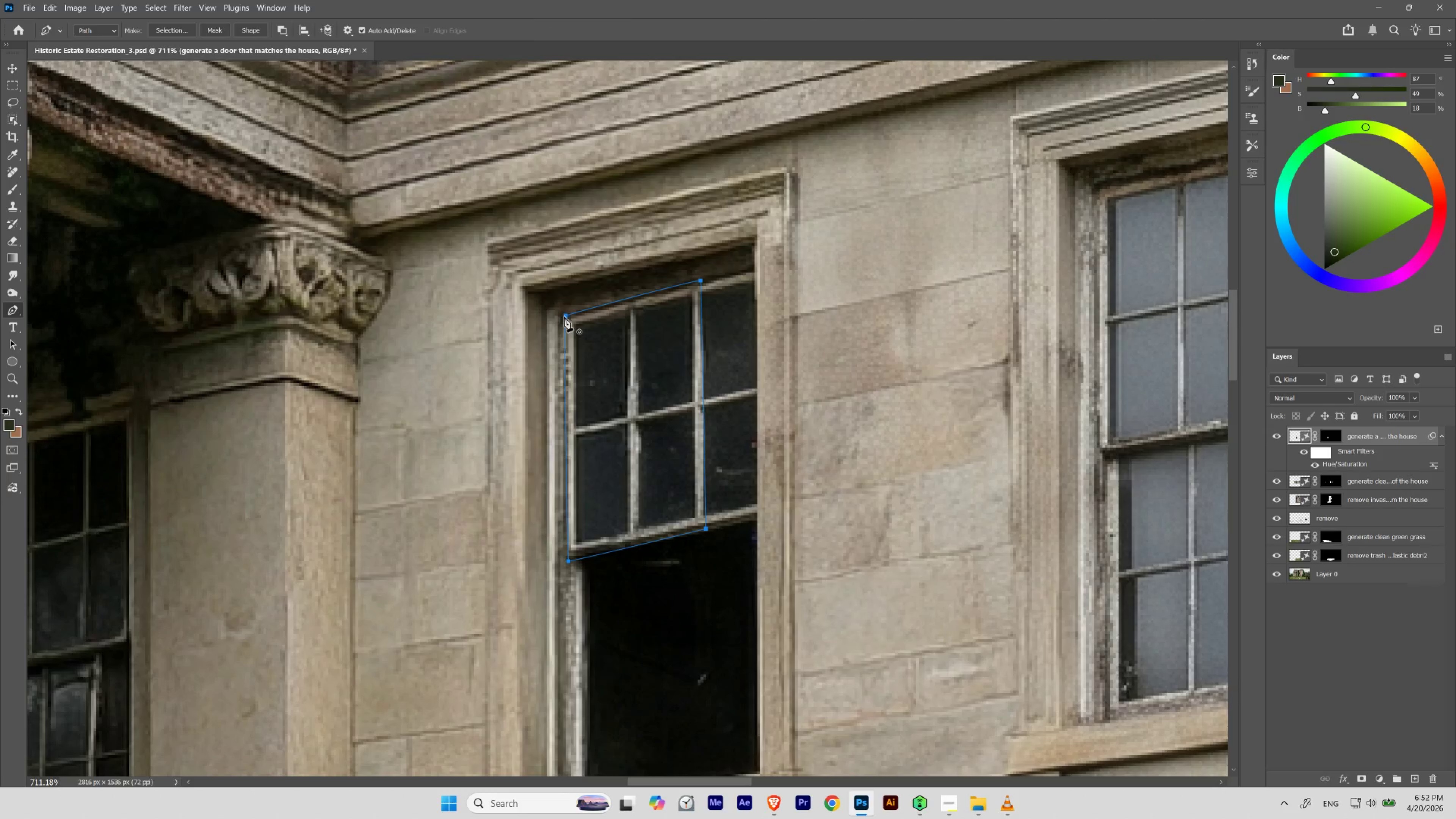 
hold_key(key=ControlLeft, duration=1.09)
 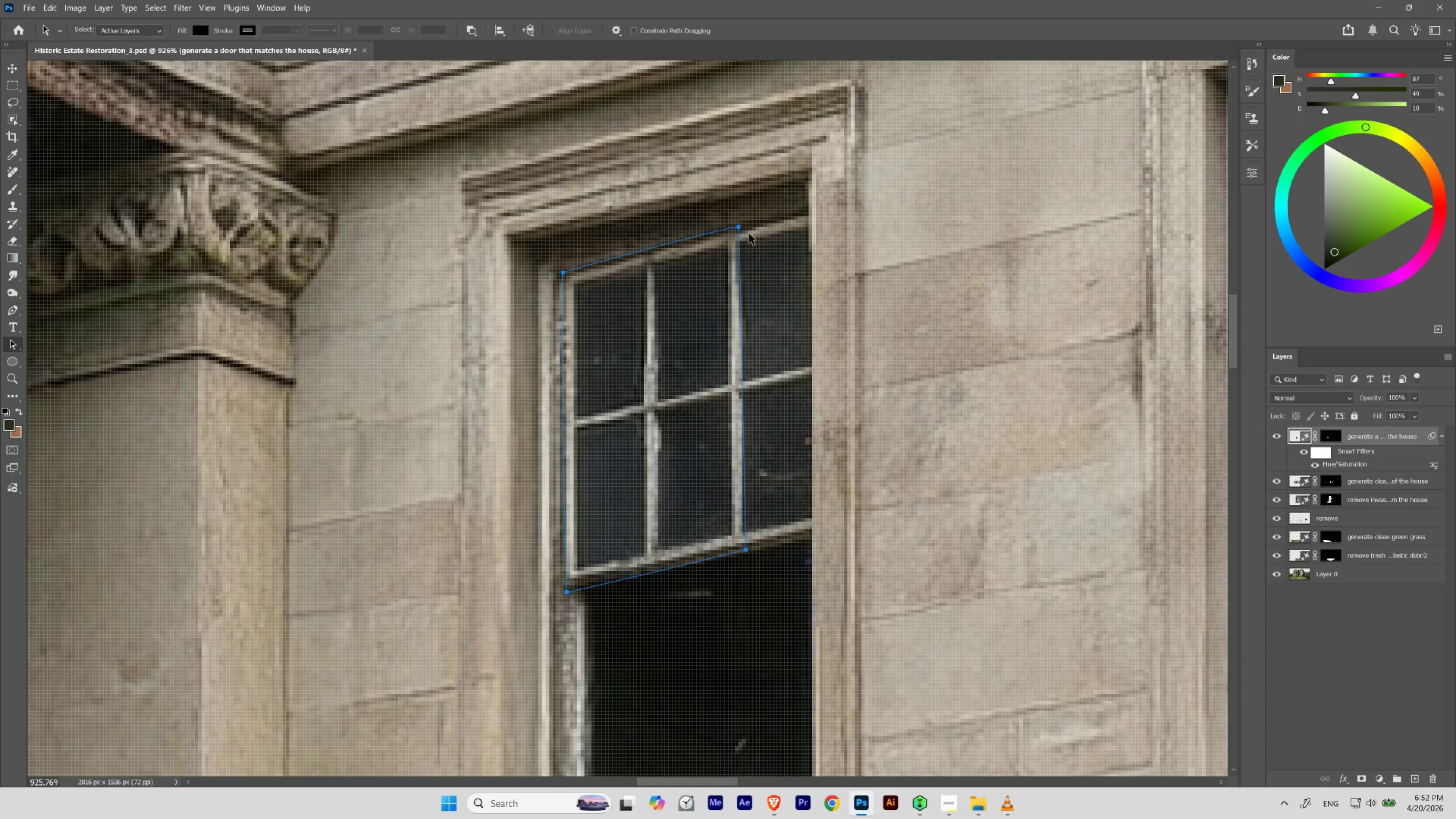 
hold_key(key=Space, duration=0.89)
 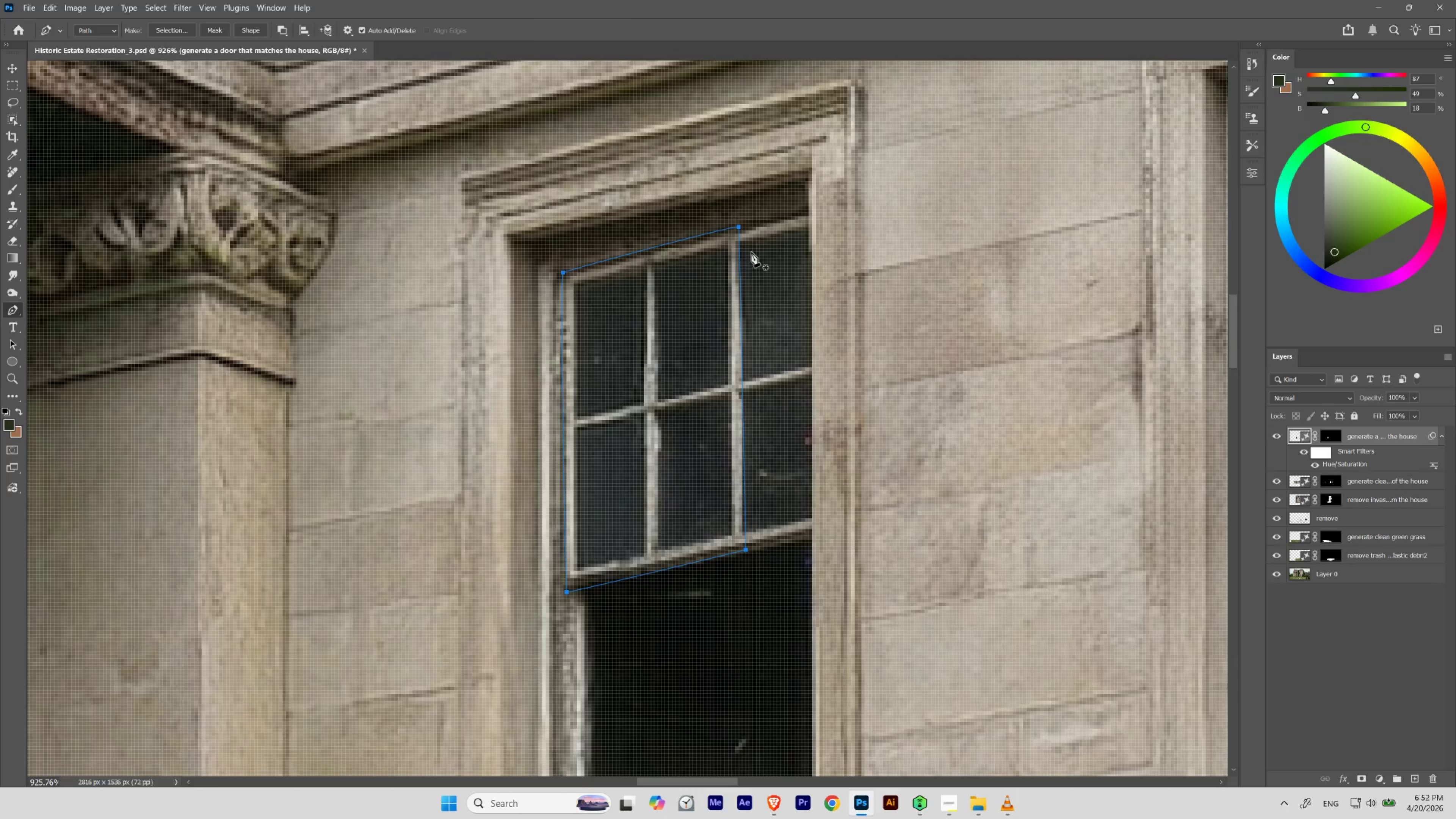 
left_click_drag(start_coordinate=[574, 457], to_coordinate=[585, 473])
 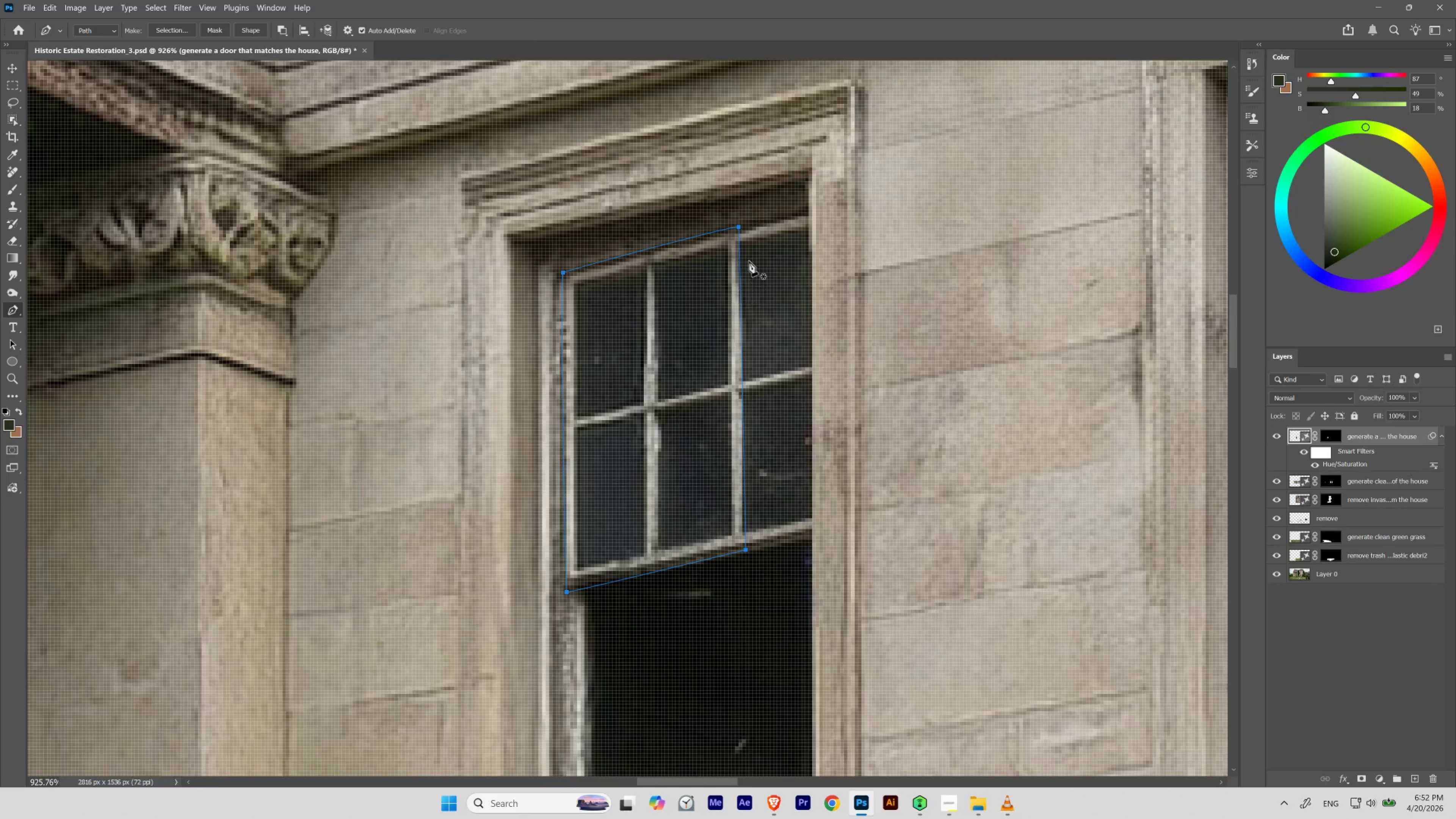 
key(A)
 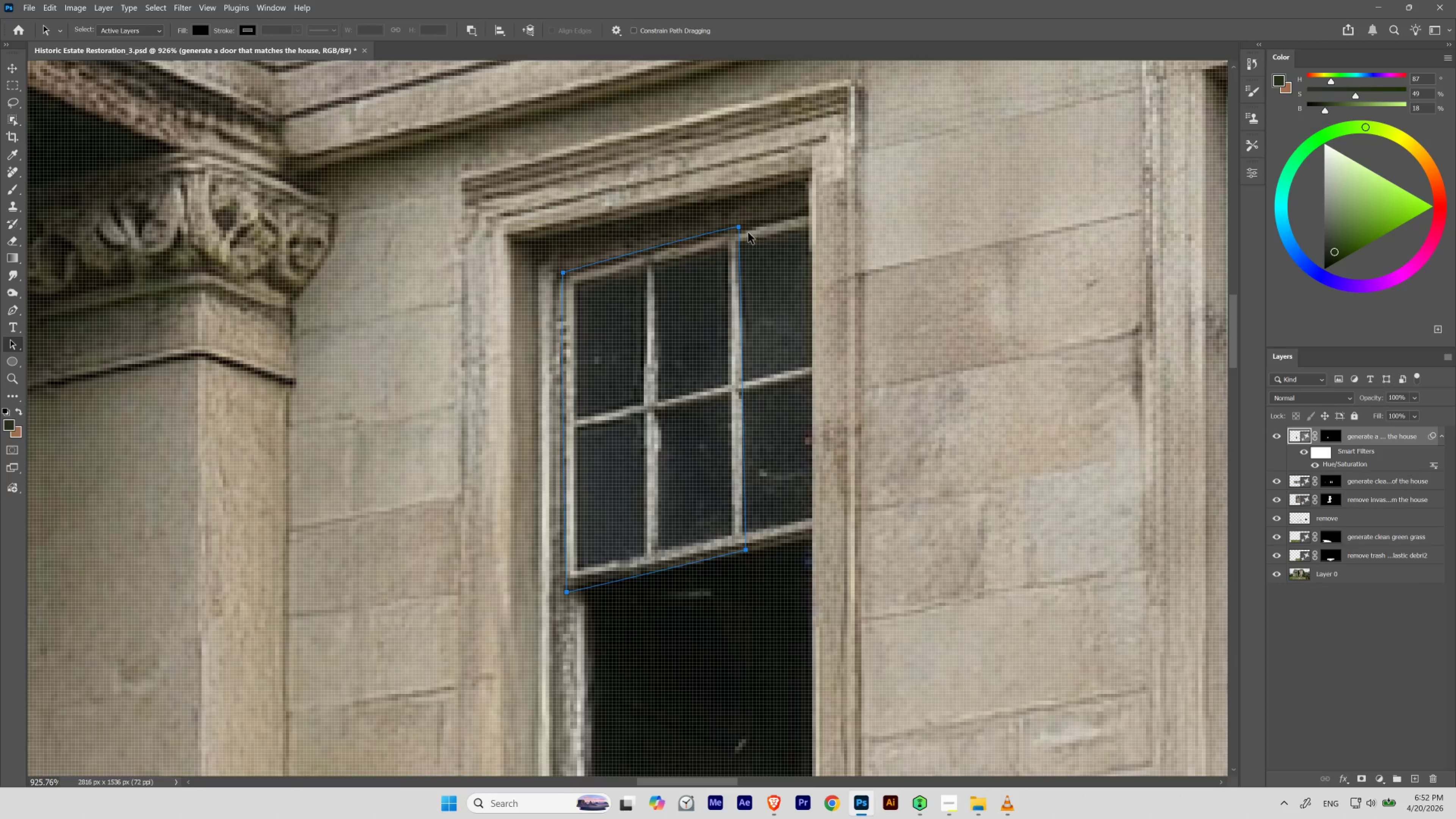 
hold_key(key=ControlLeft, duration=1.86)
 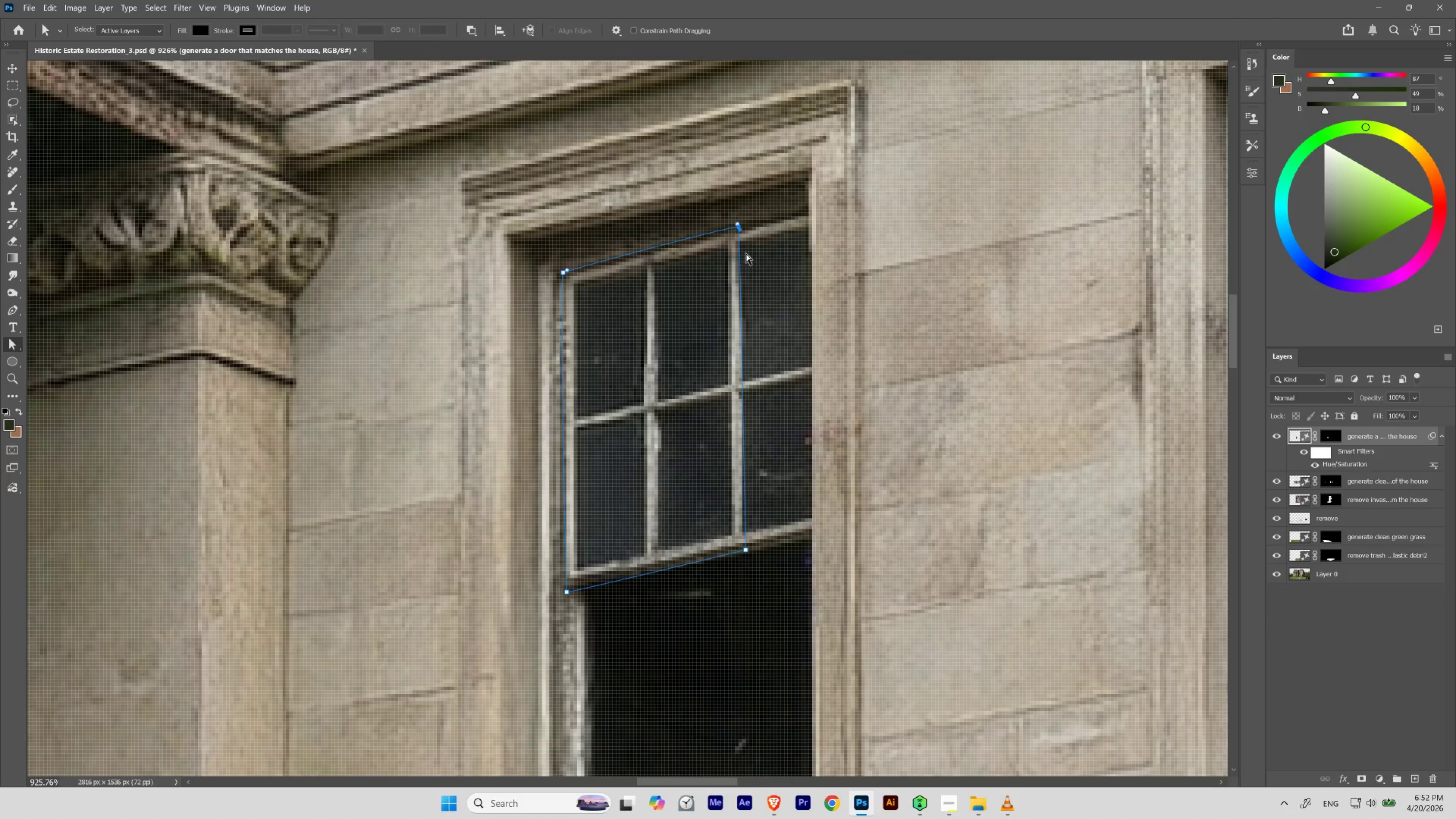 
hold_key(key=AltLeft, duration=1.38)
 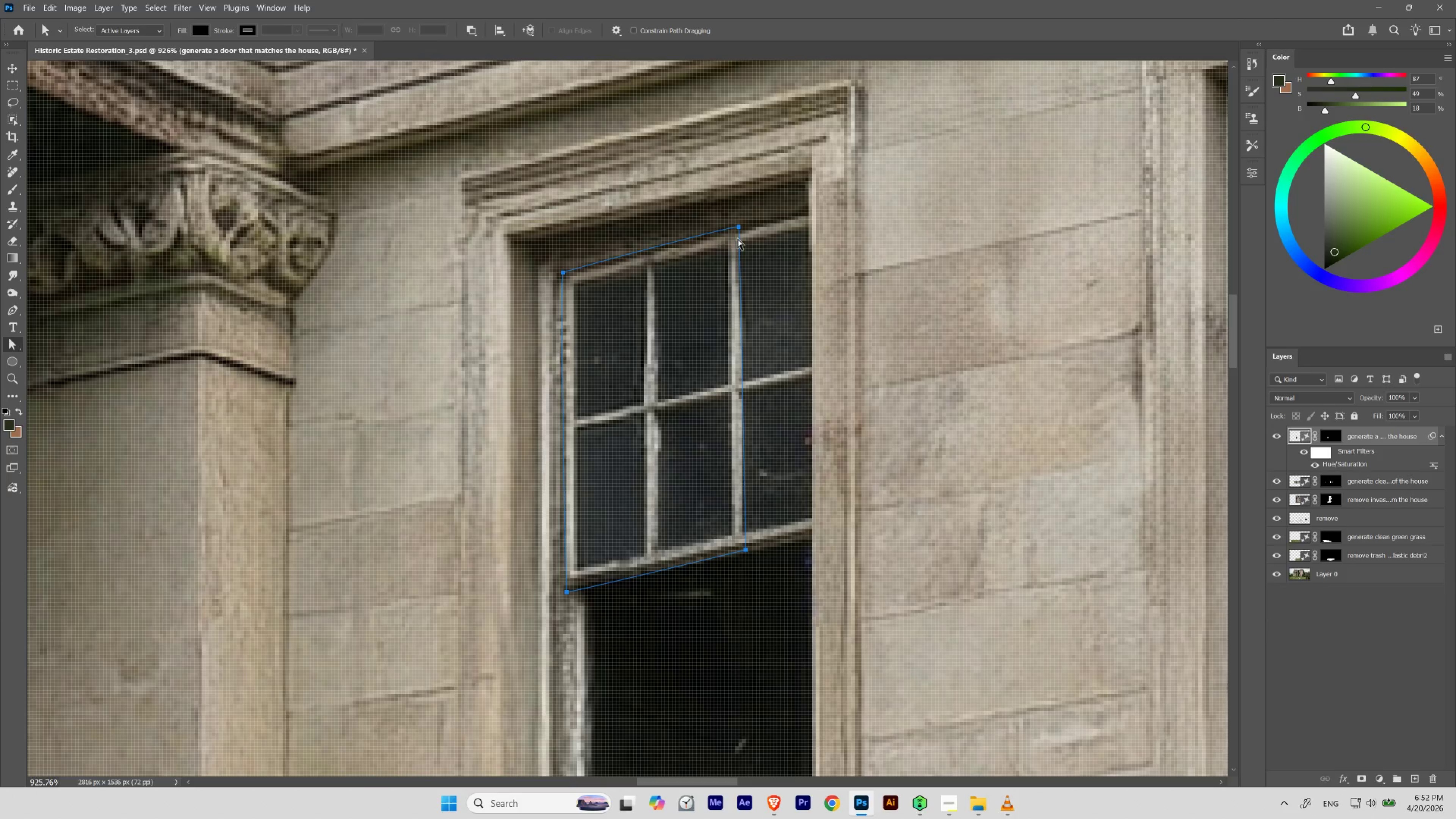 
key(P)
 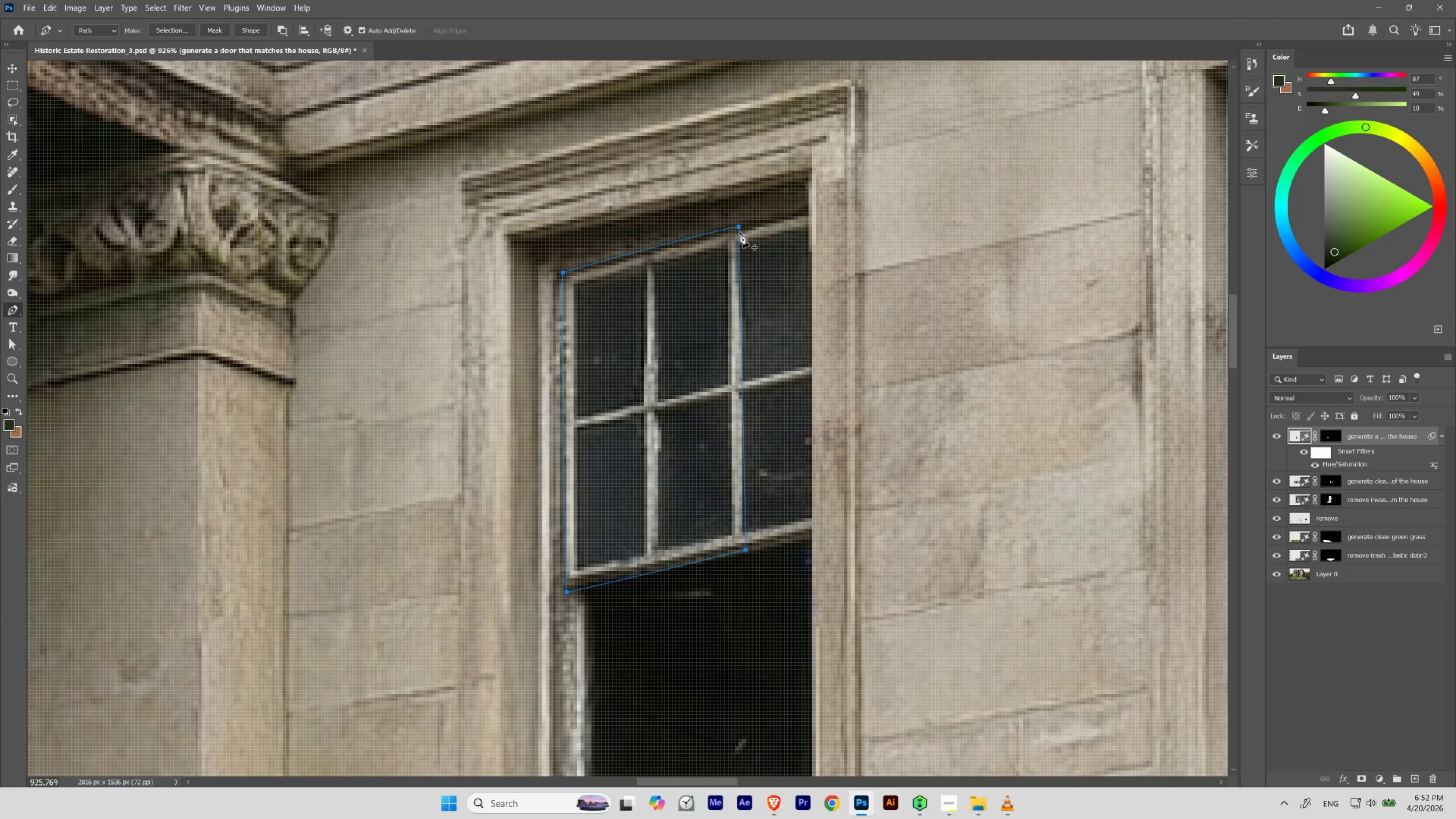 
hold_key(key=AltLeft, duration=3.92)
left_click([739, 227])
 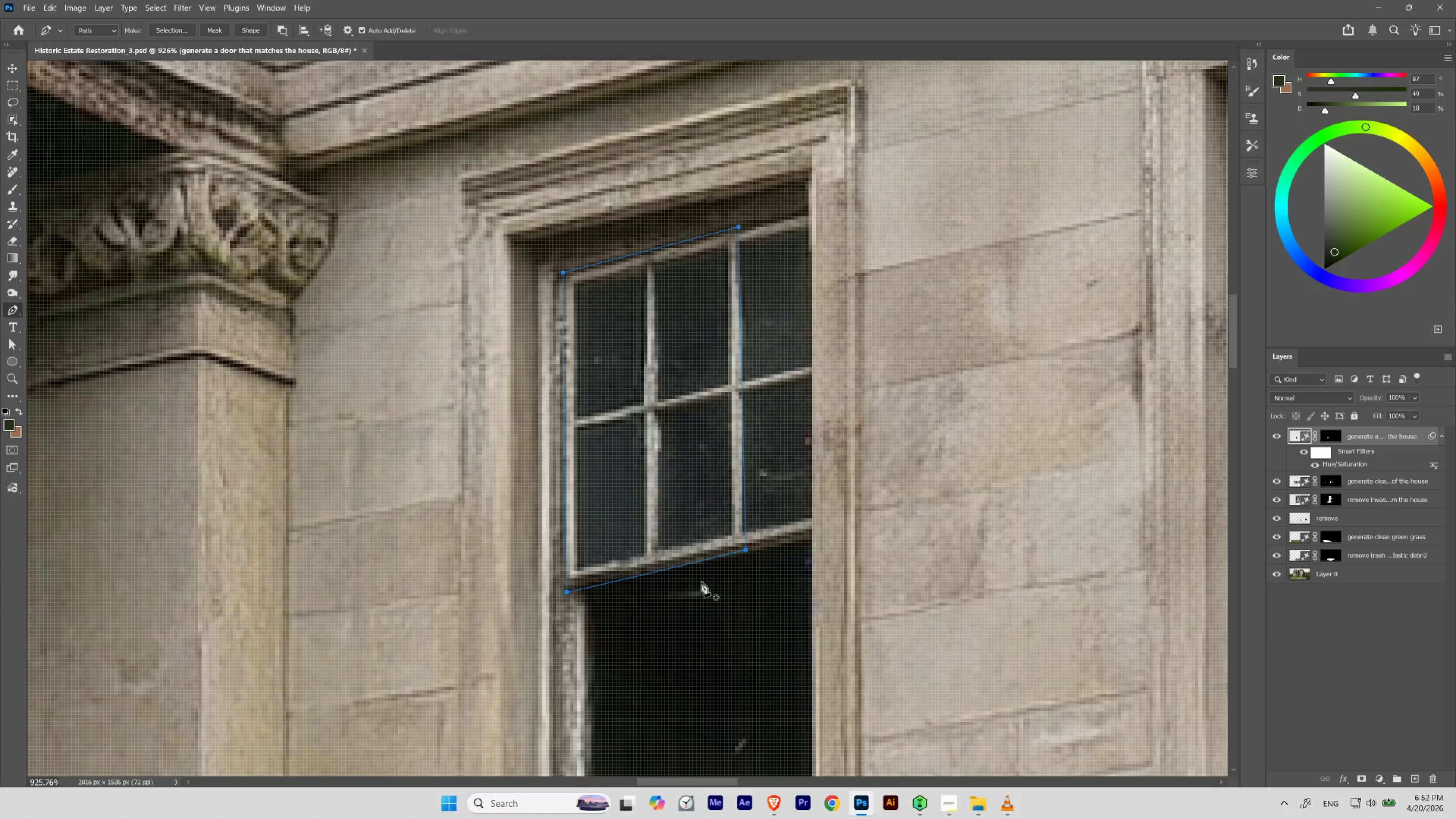 
hold_key(key=ControlLeft, duration=1.62)
left_click_drag(start_coordinate=[567, 594], to_coordinate=[567, 595])
 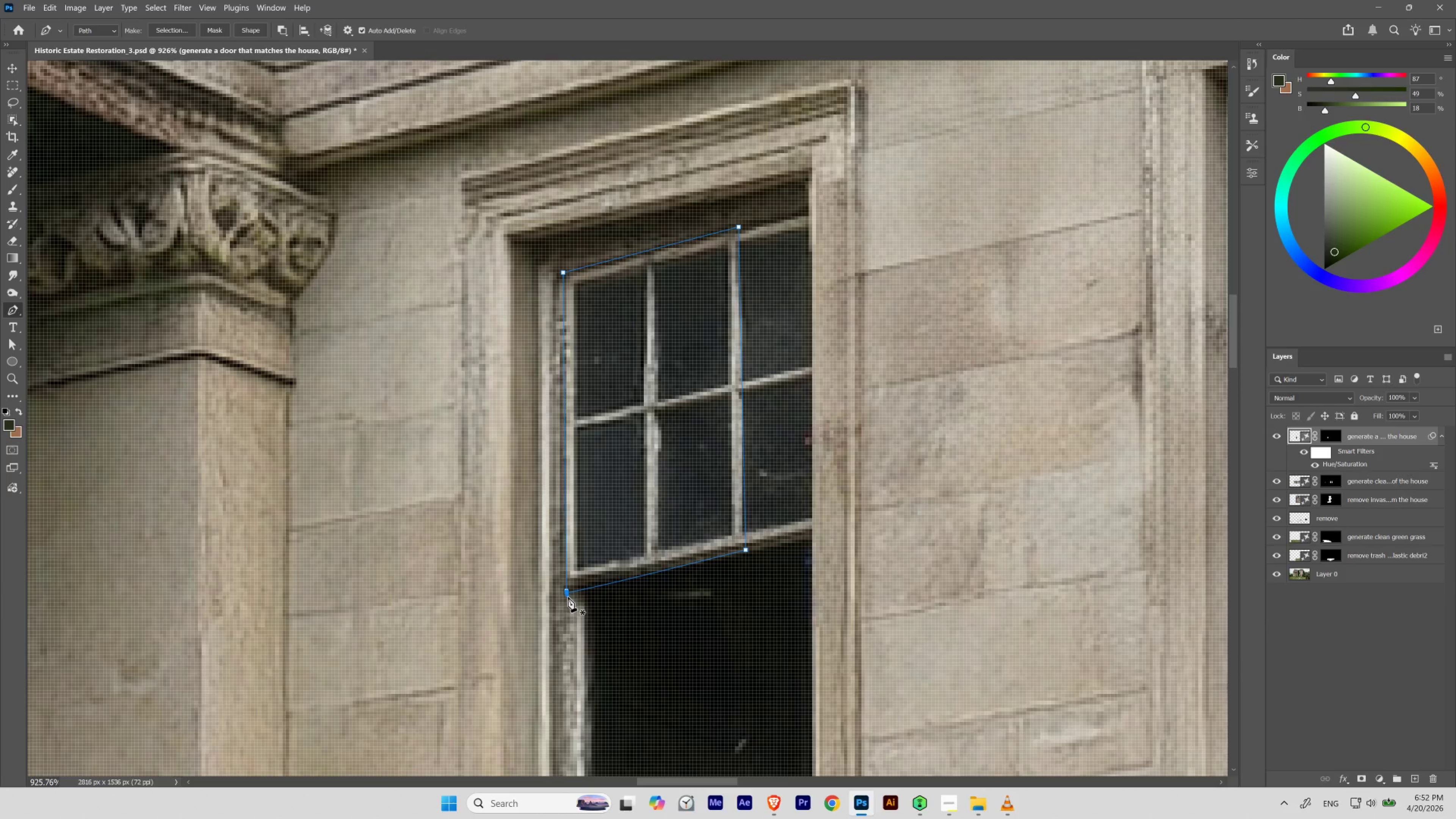 
hold_key(key=AltLeft, duration=1.17)
 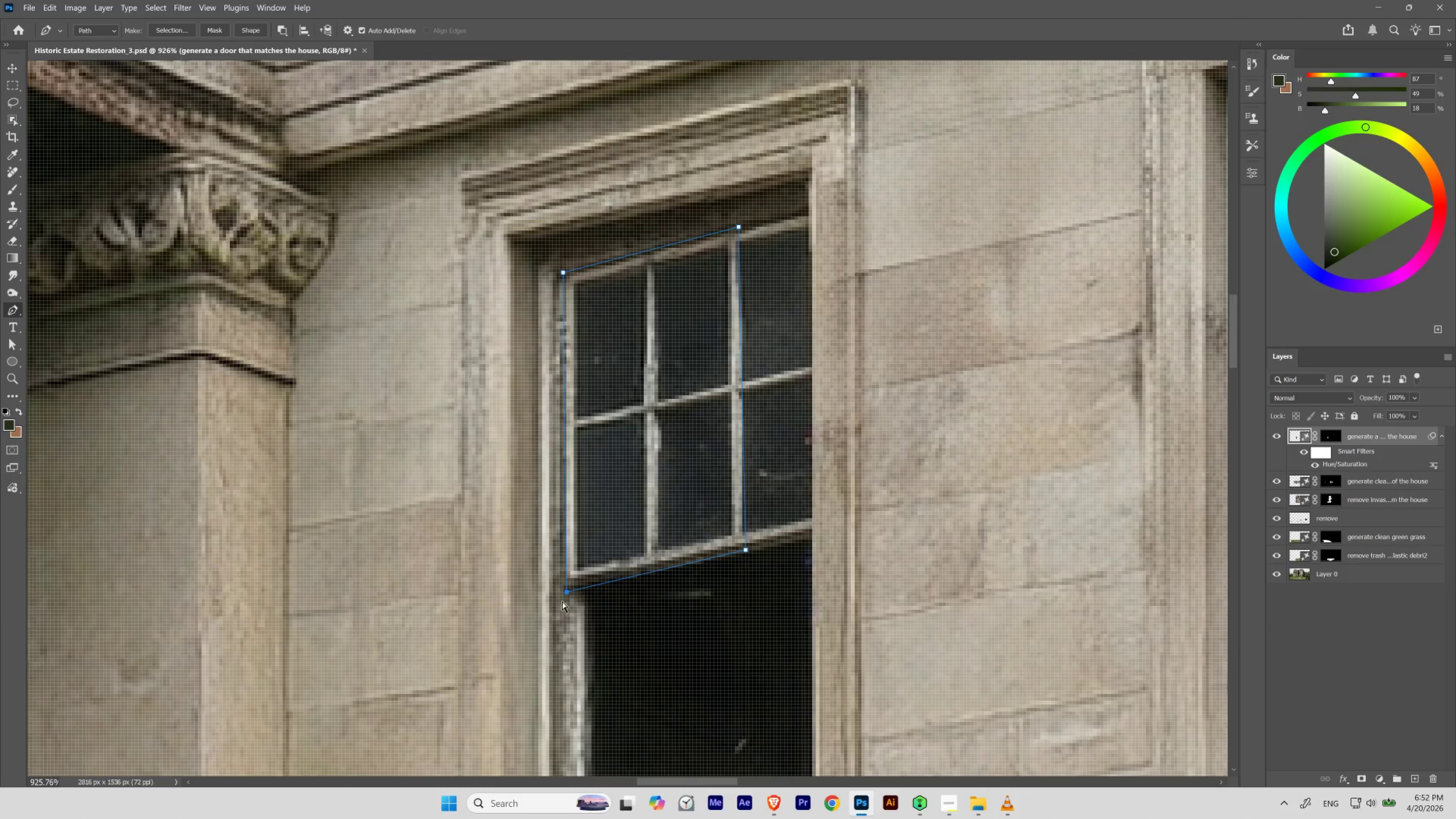 
hold_key(key=ControlLeft, duration=15.98)
left_click_drag(start_coordinate=[566, 592], to_coordinate=[567, 589])
 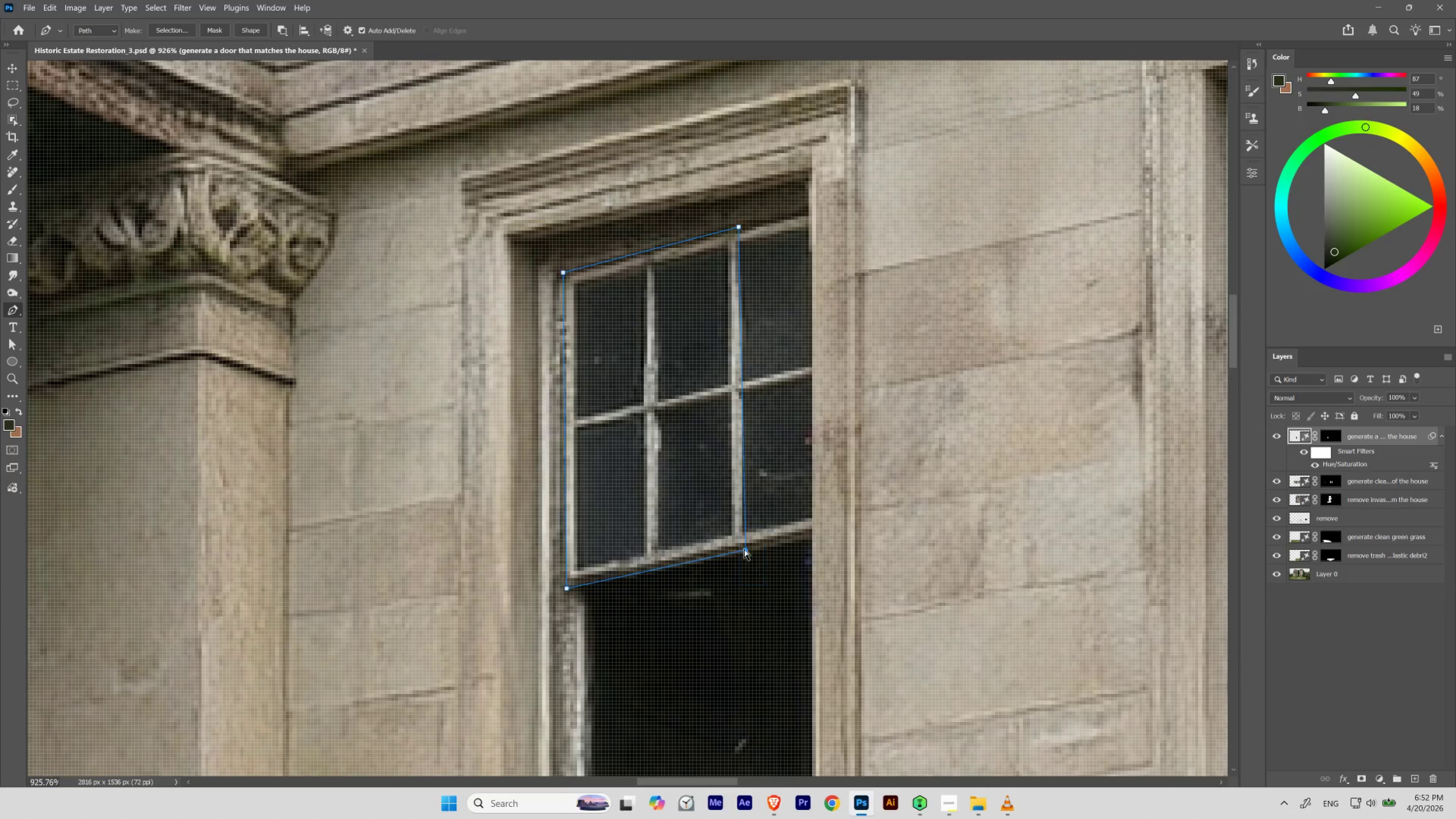 
left_click_drag(start_coordinate=[746, 550], to_coordinate=[743, 551])
 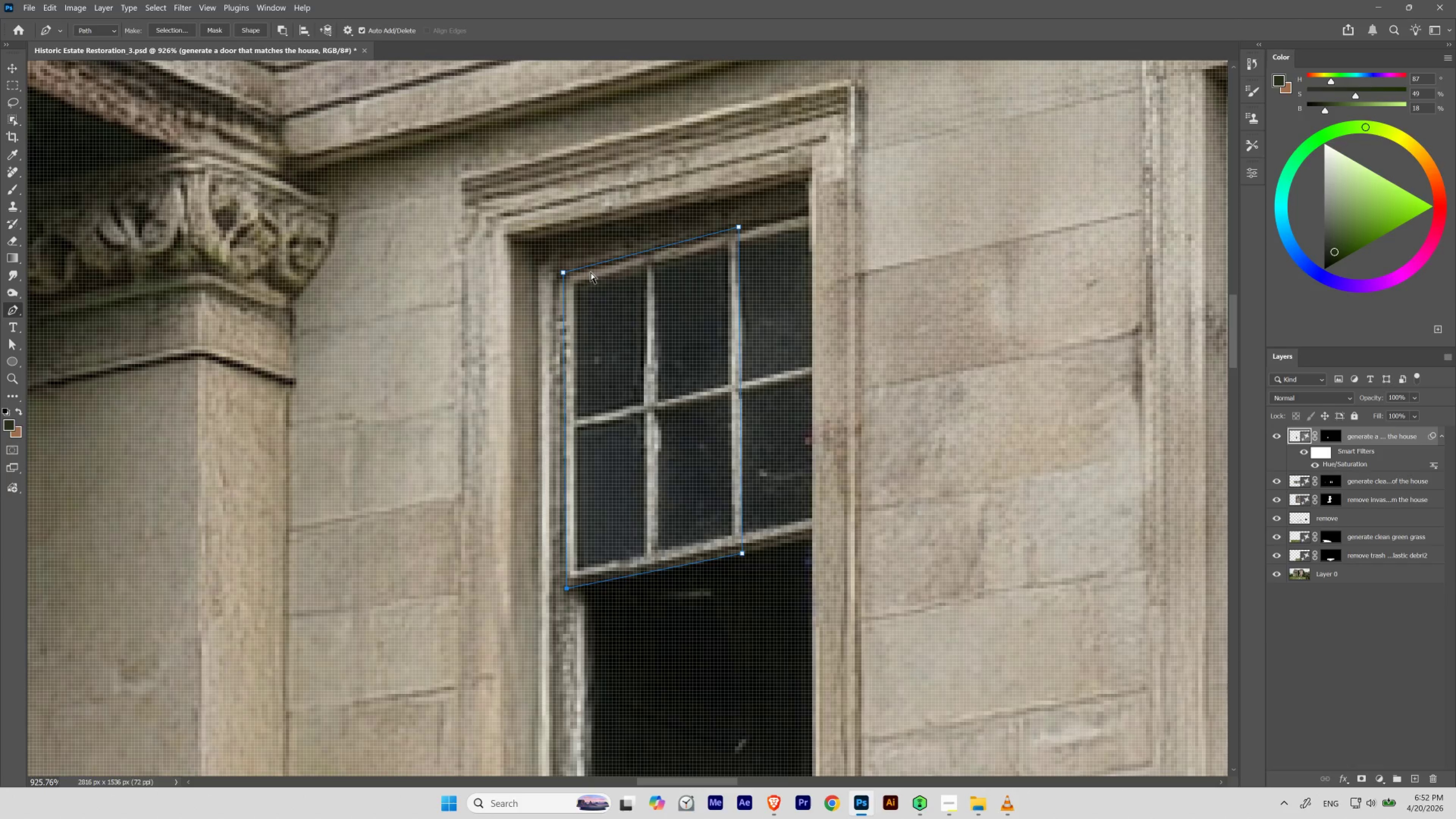 
left_click_drag(start_coordinate=[563, 272], to_coordinate=[561, 273])
 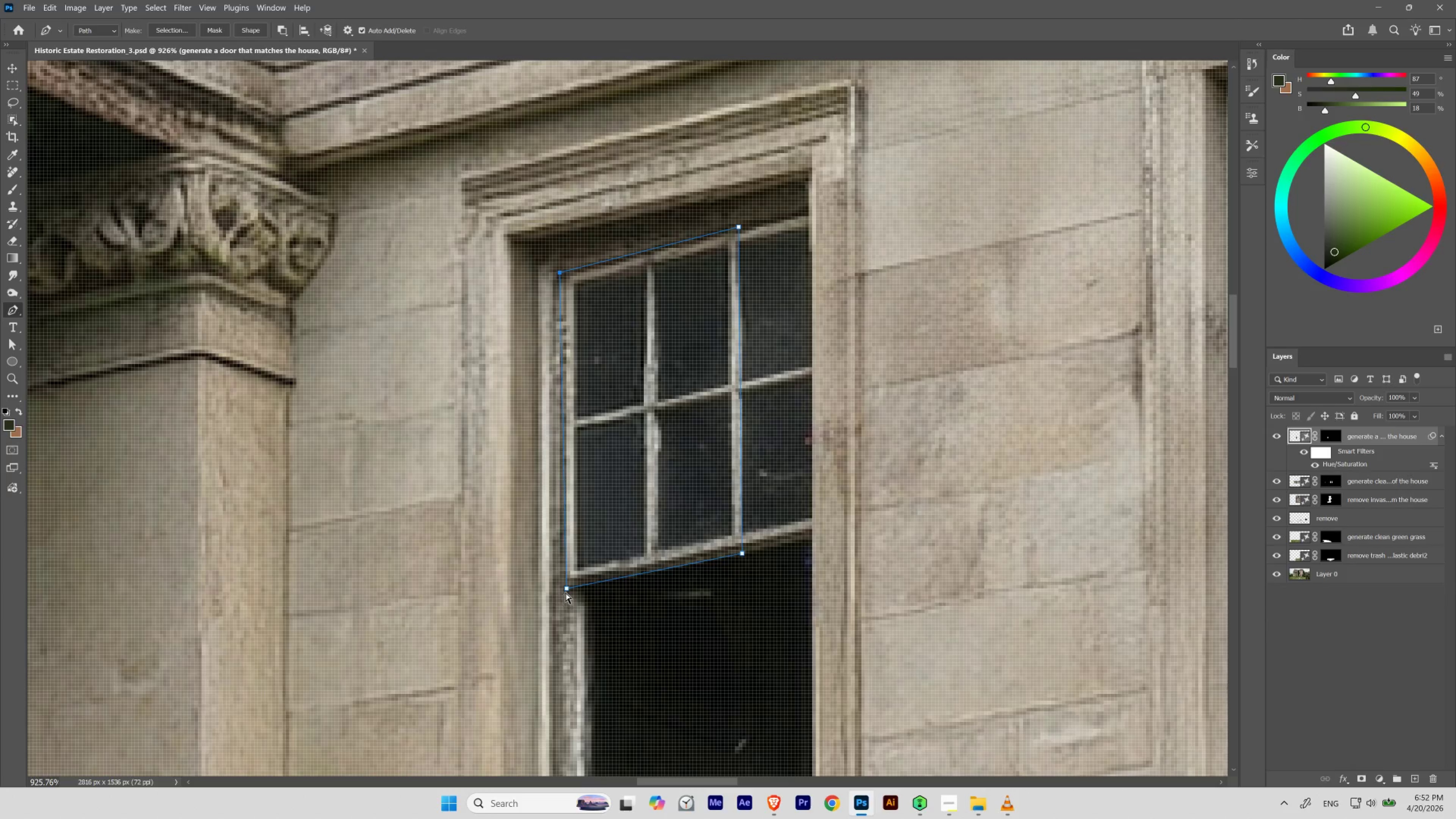 
left_click_drag(start_coordinate=[566, 589], to_coordinate=[563, 589])
 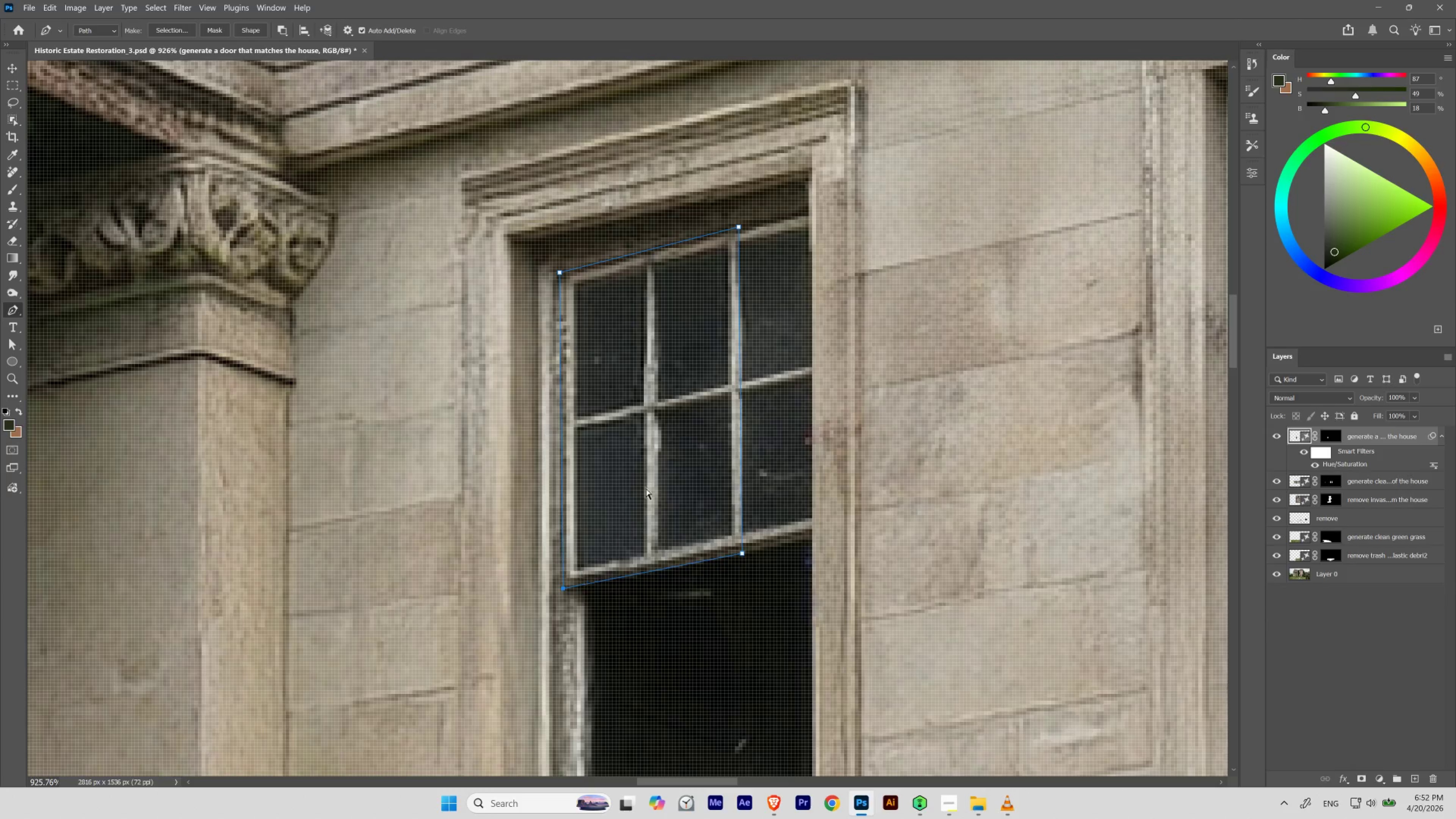 
hold_key(key=Space, duration=0.62)
 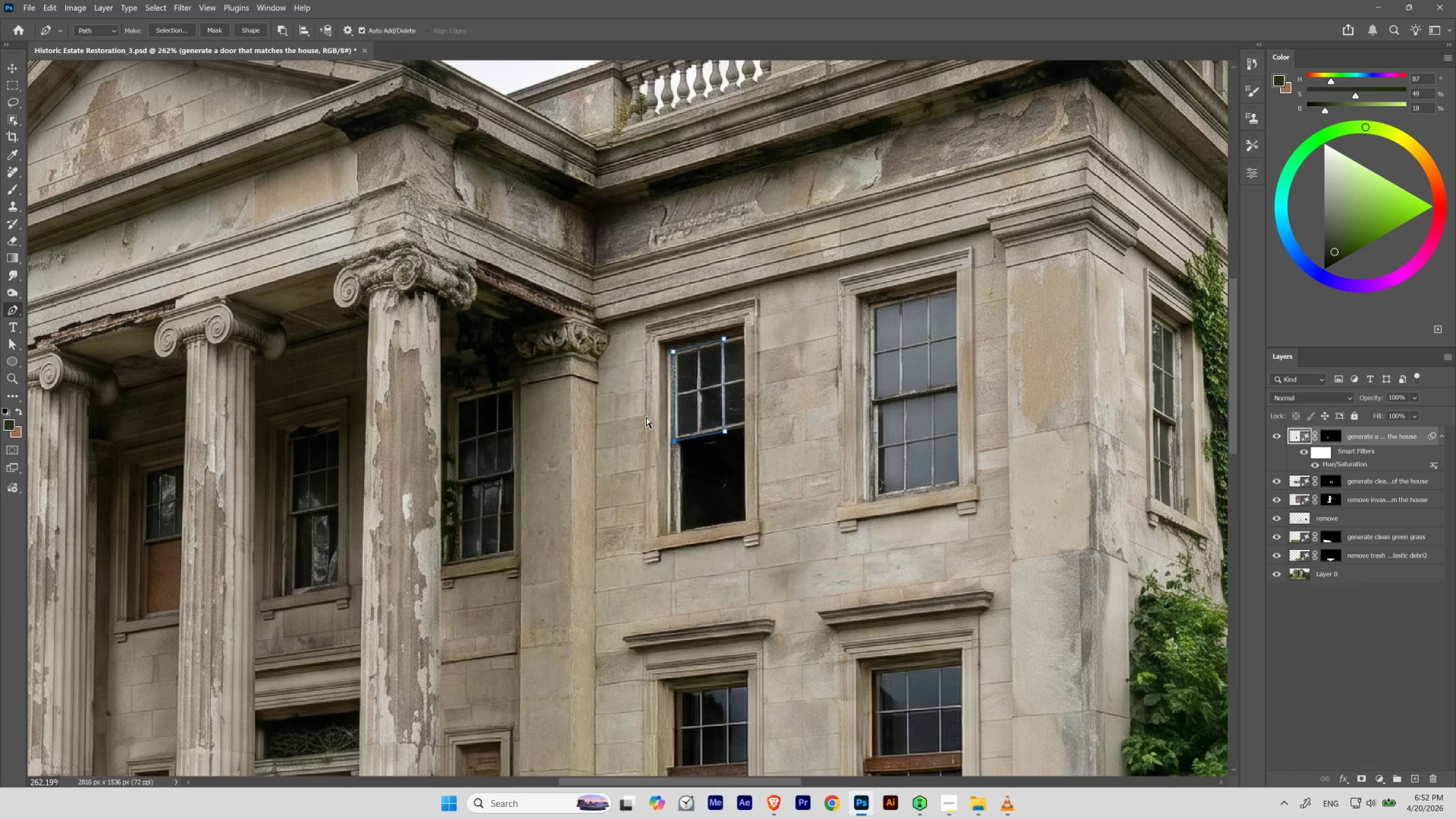 
left_click_drag(start_coordinate=[718, 383], to_coordinate=[669, 431])
 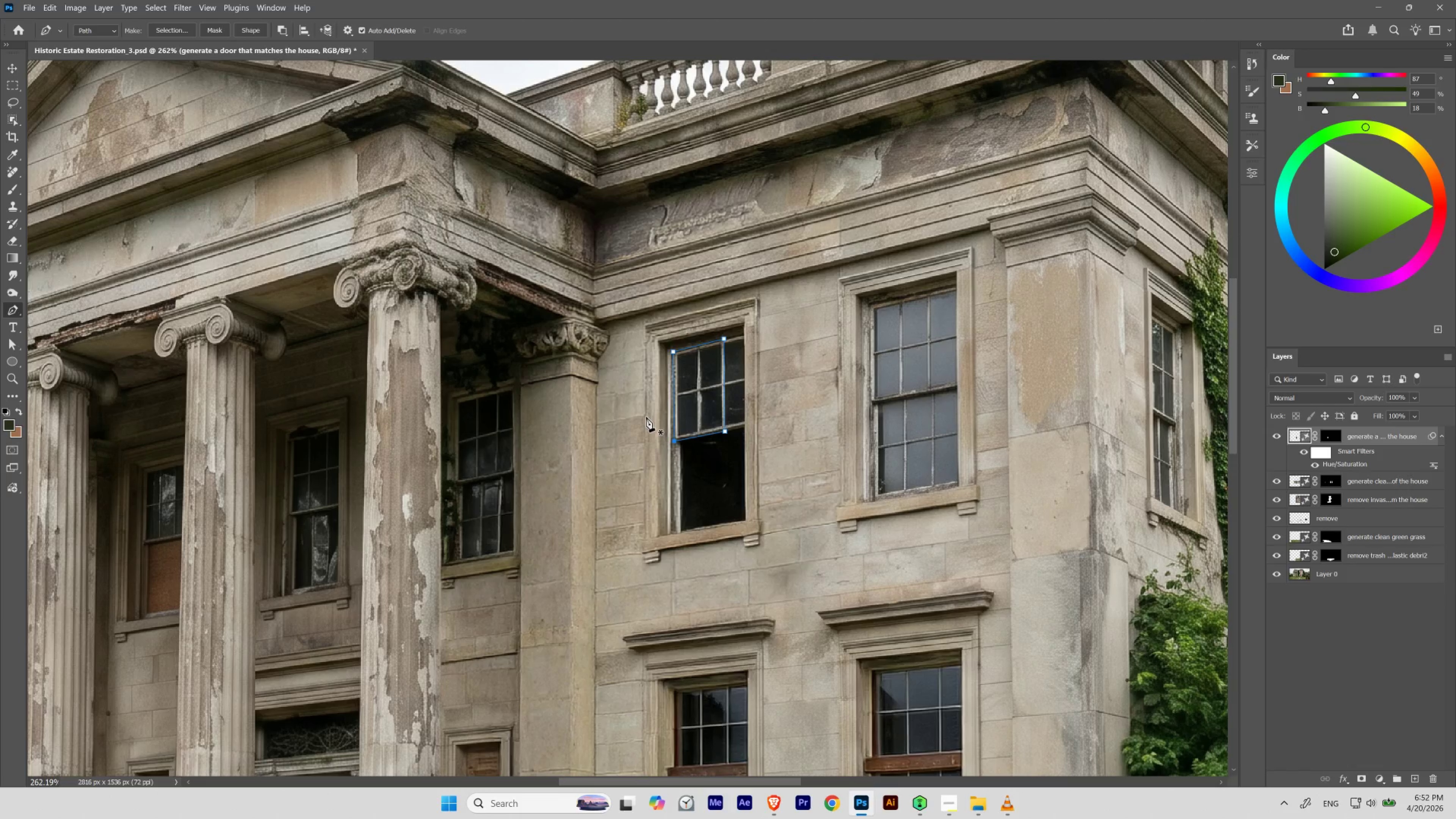 
key(Control+ControlRight)
 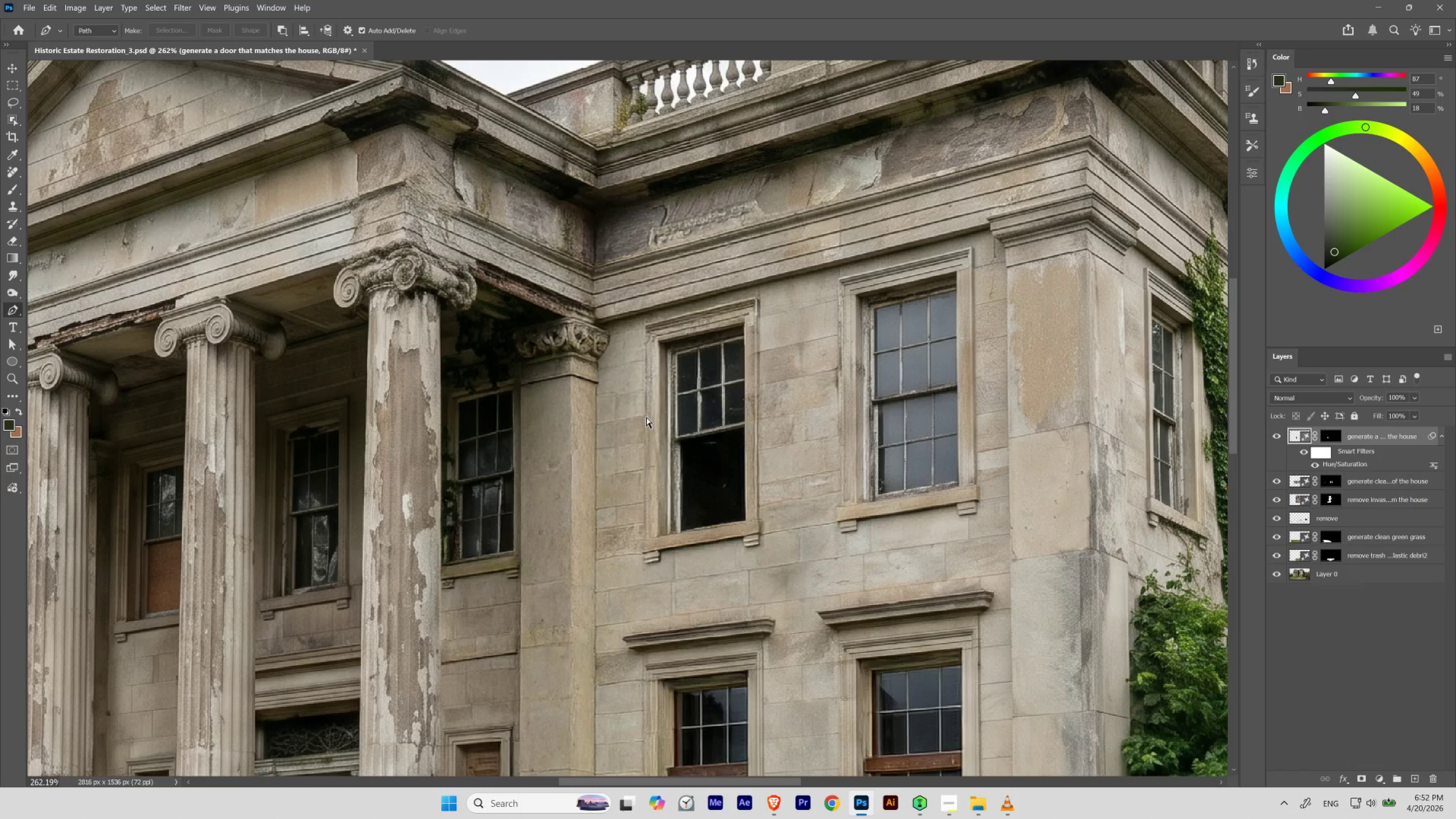 
key(Control+Enter)
 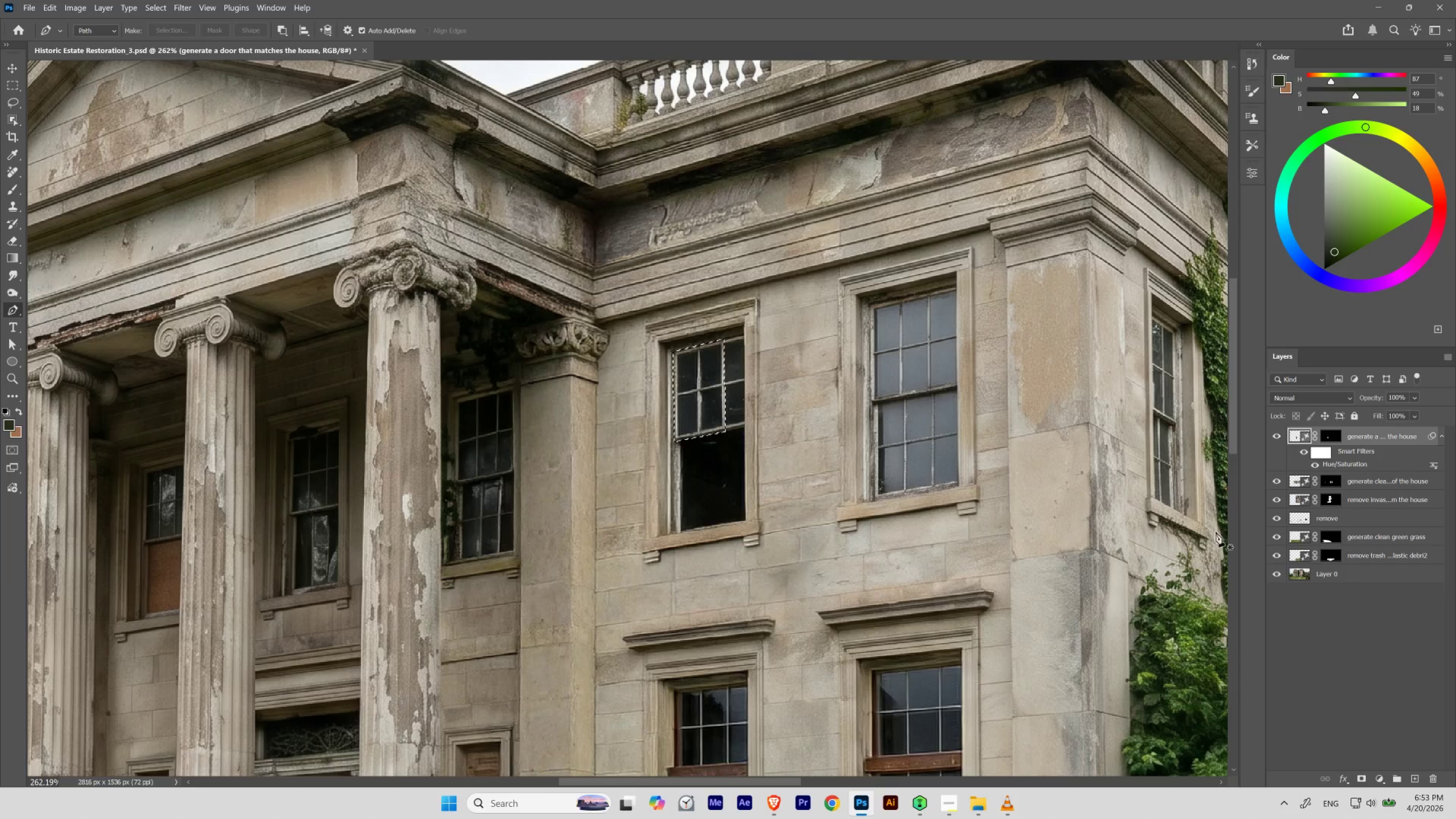 
left_click([1354, 574])
 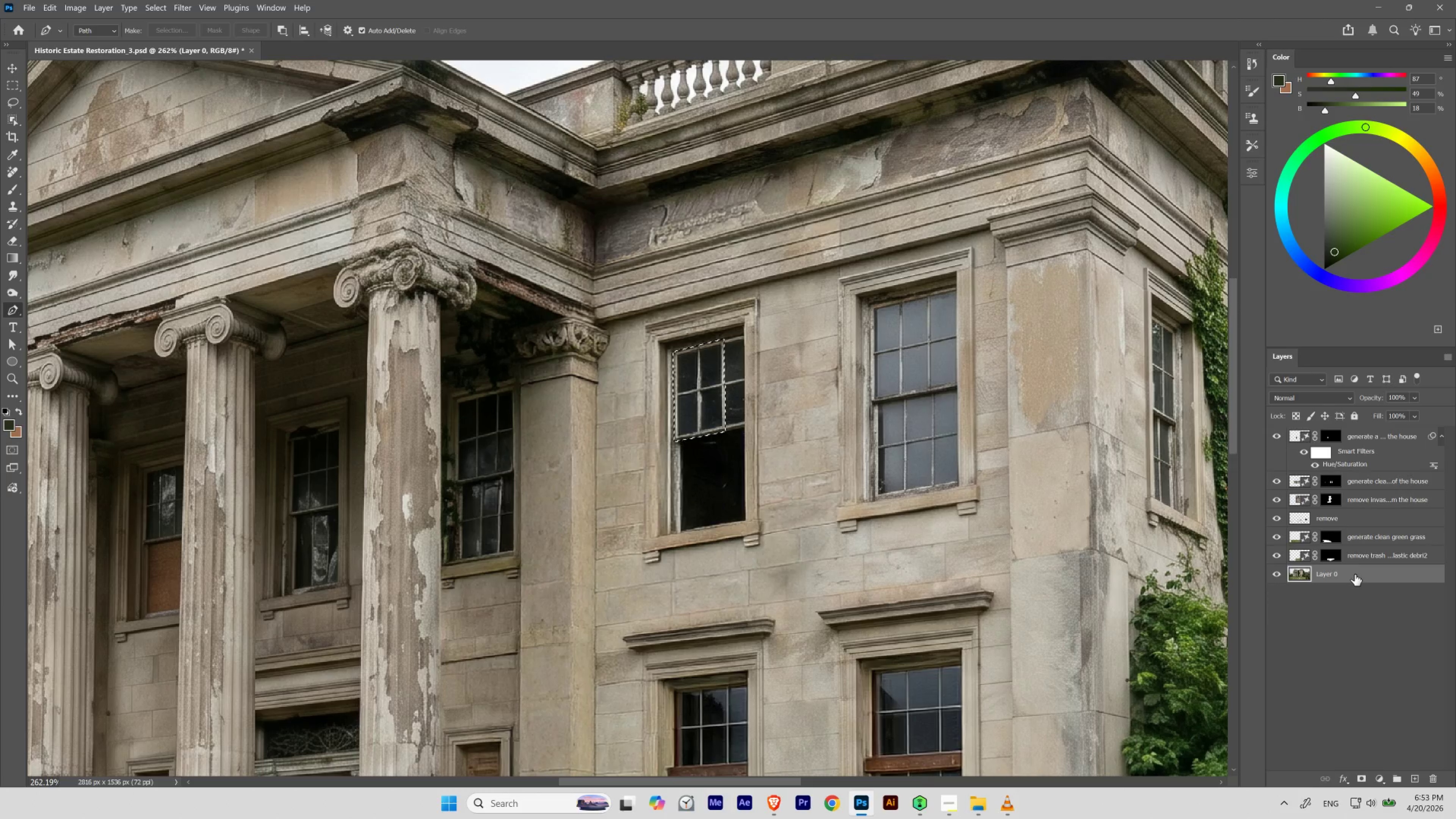 
key(Control+J)
 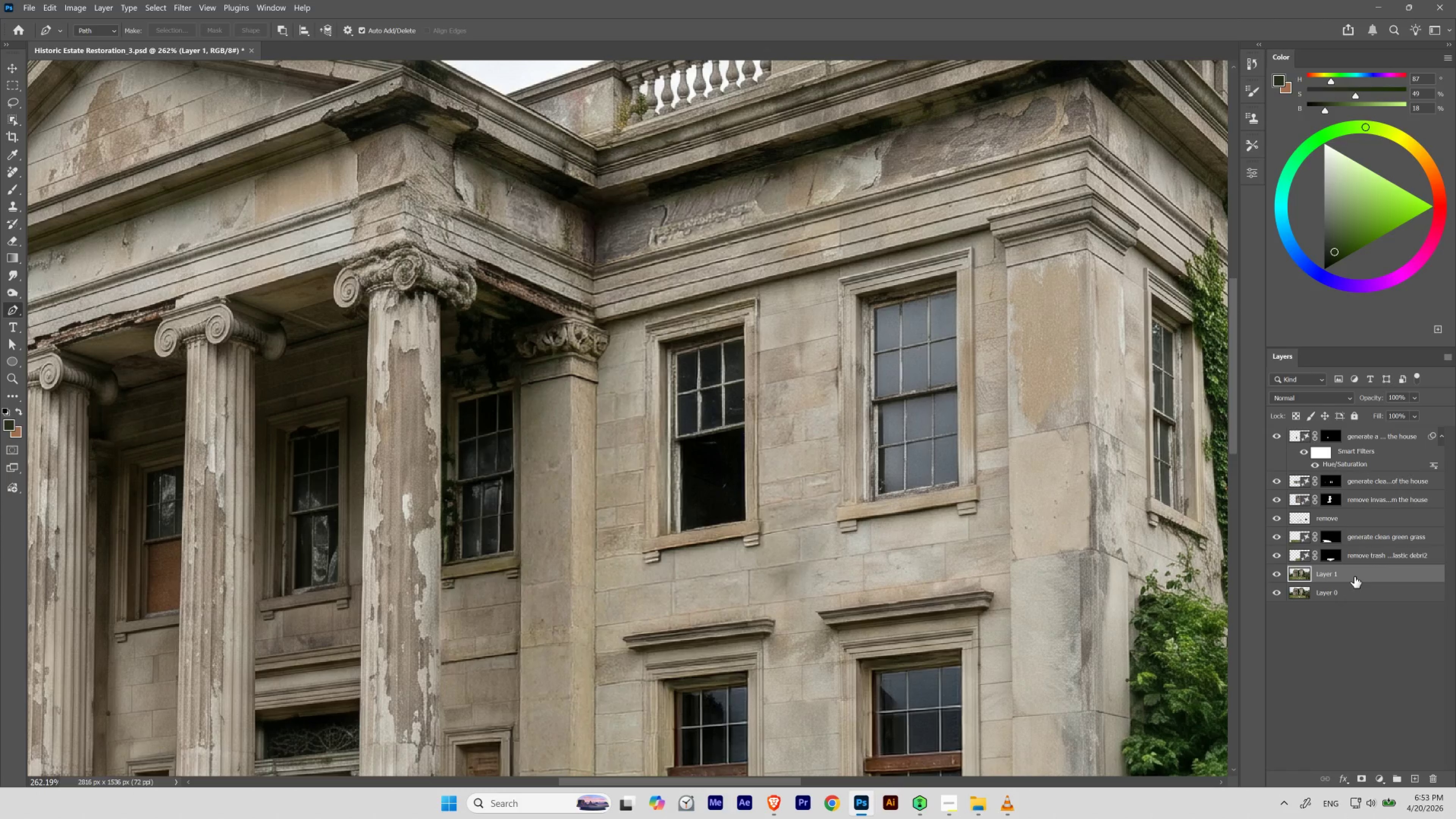 
key(V)
 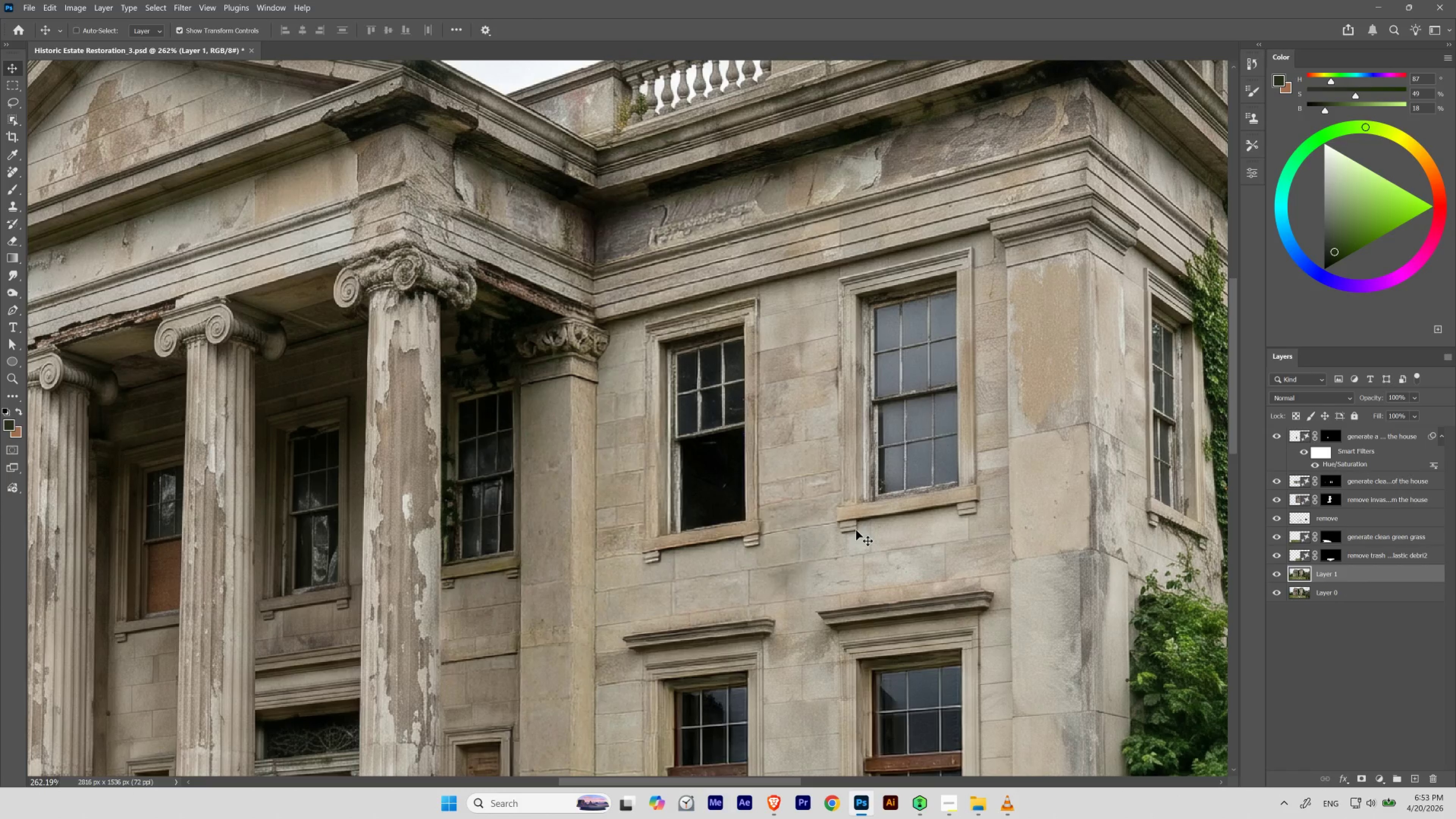 
key(Control+Z)
 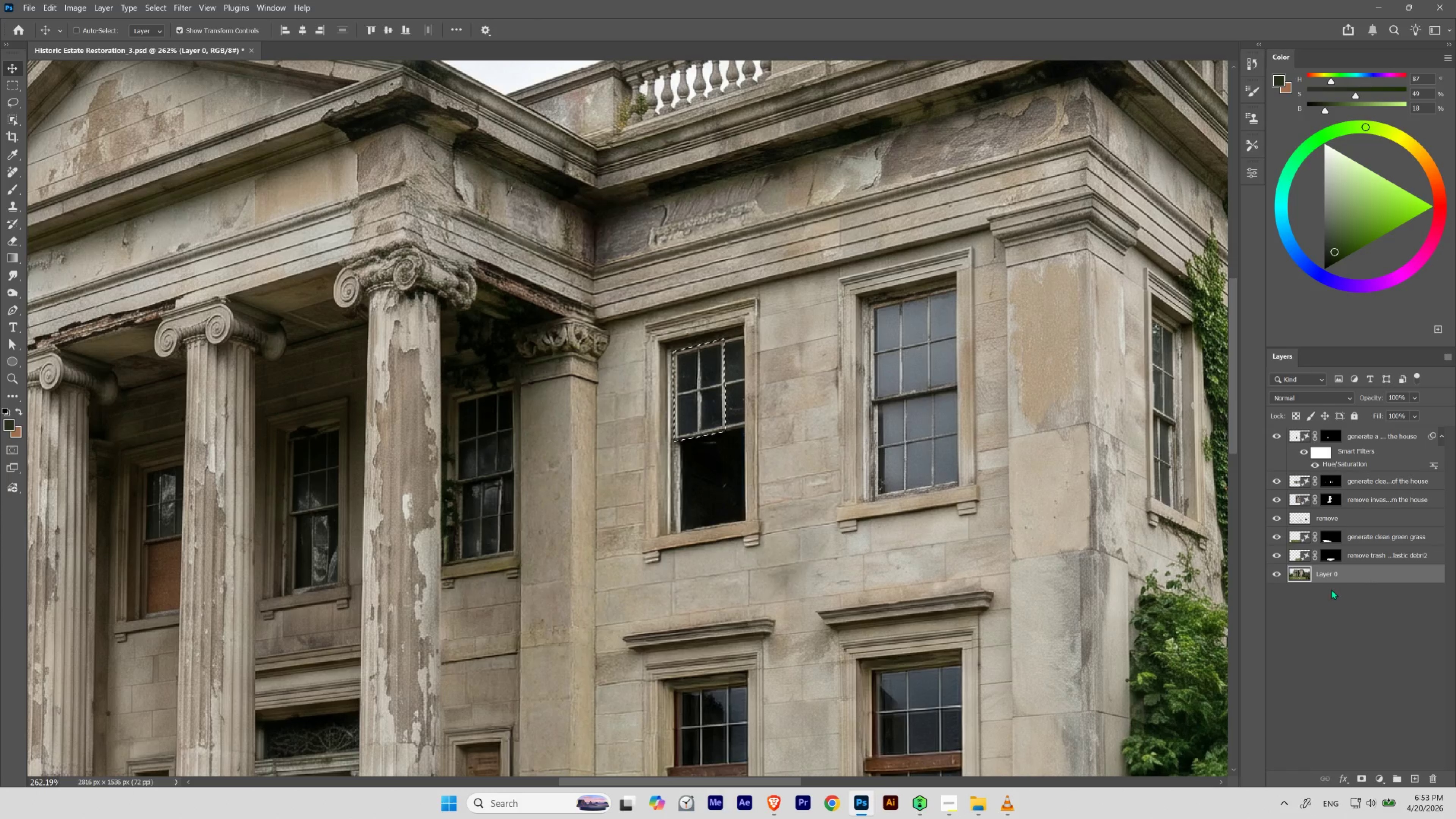 
left_click([1331, 572])
 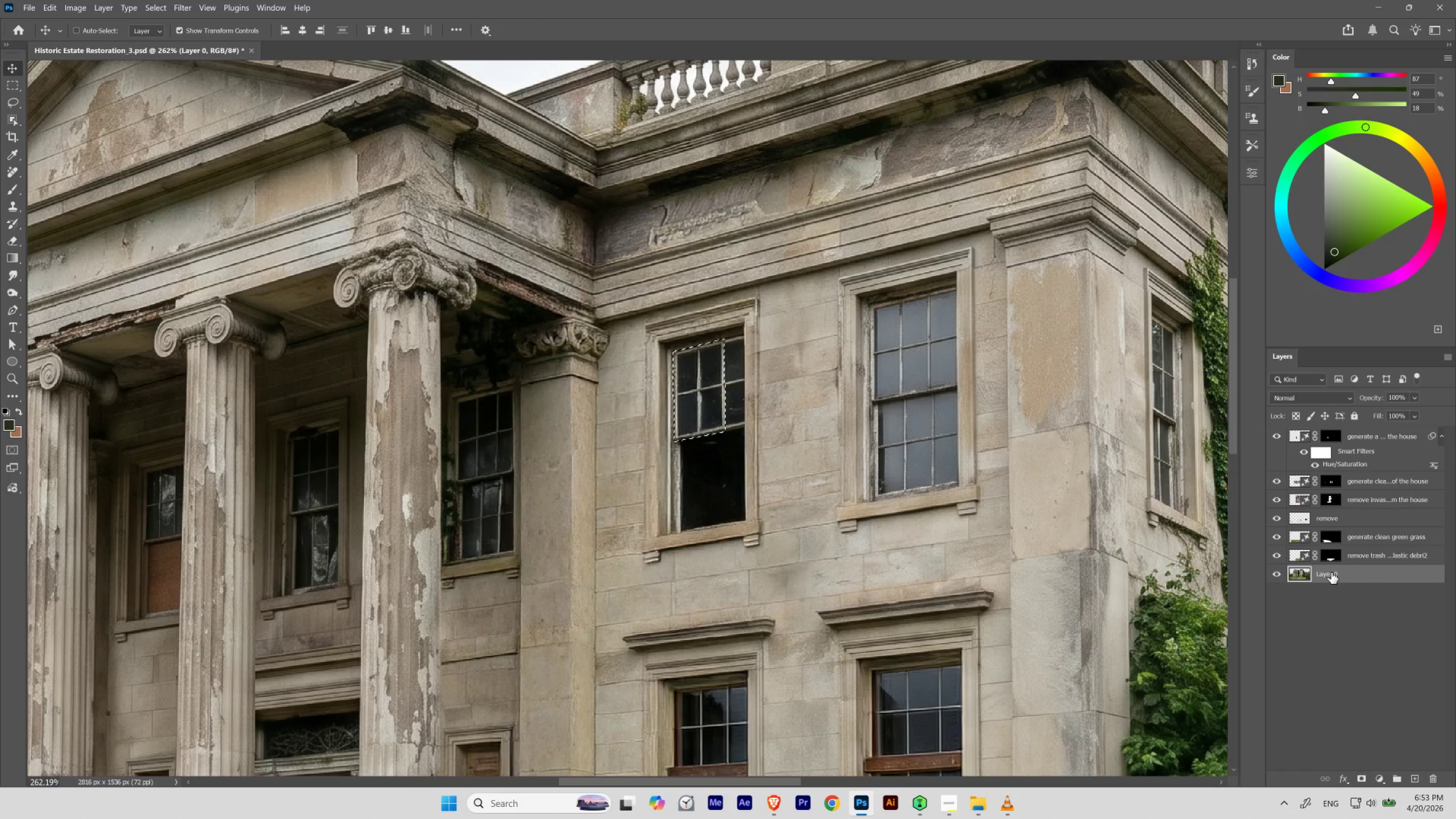 
key(Control+J)
 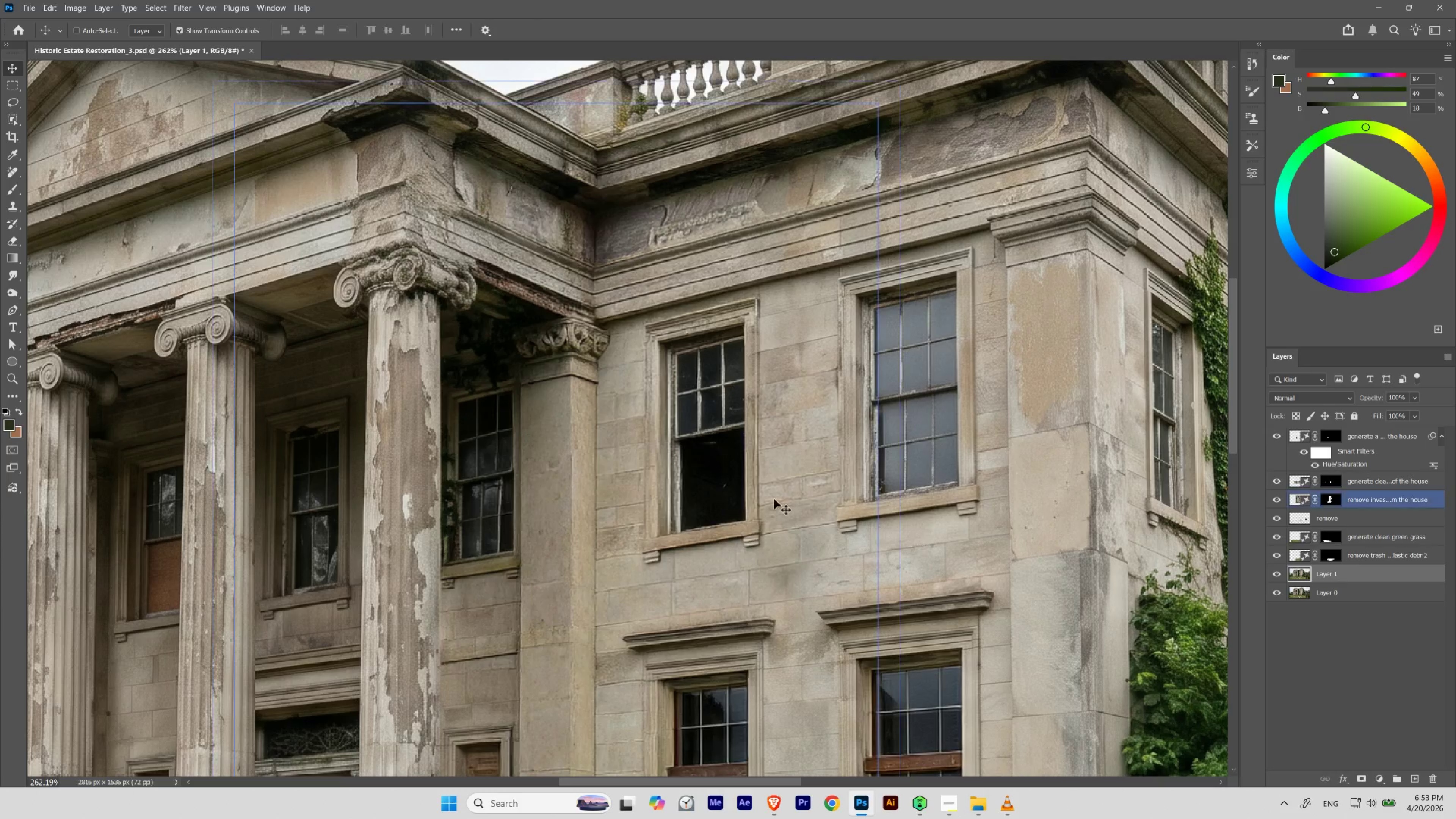 
key(Control+V)
 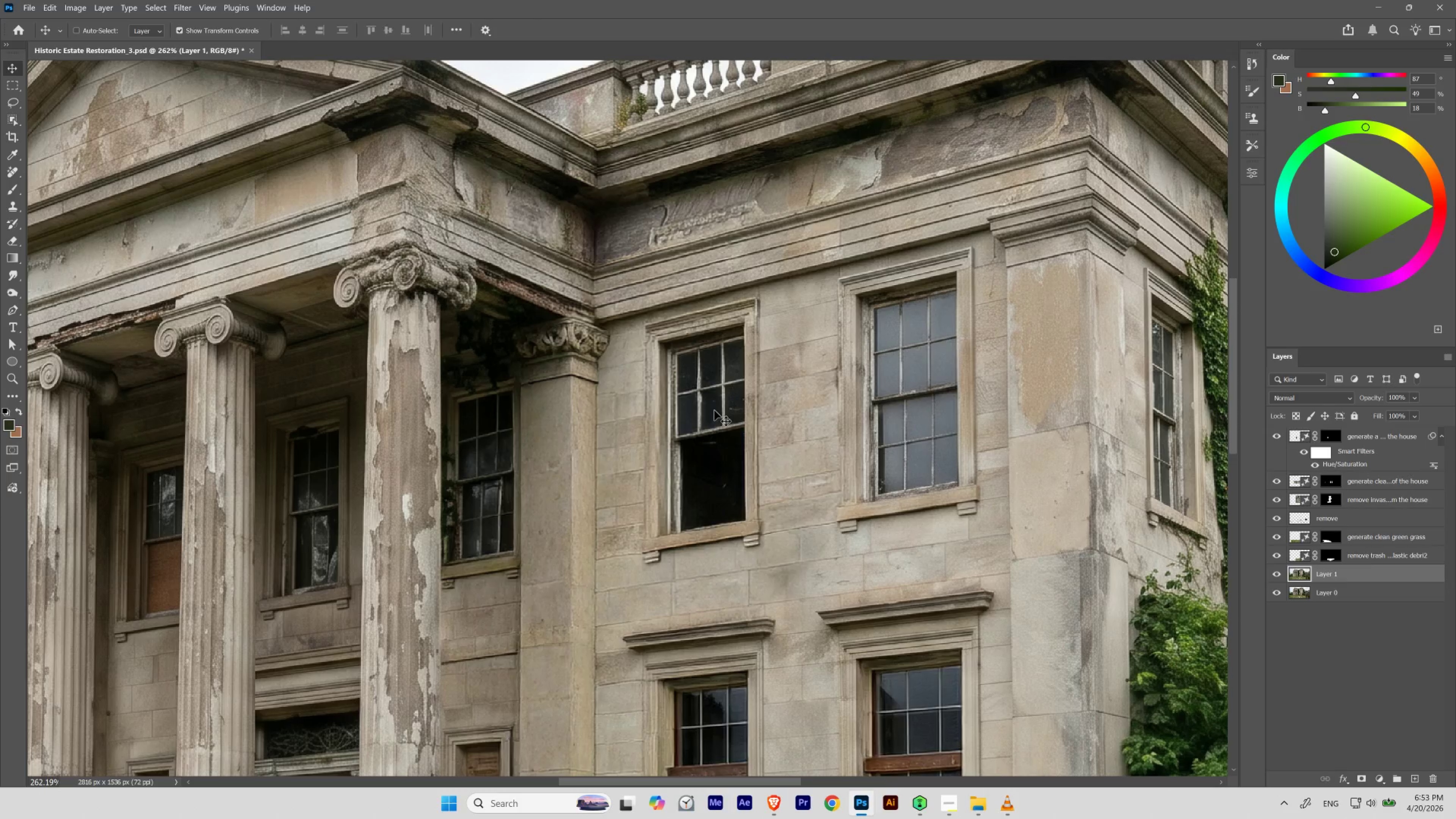 
left_click_drag(start_coordinate=[714, 410], to_coordinate=[628, 531])
 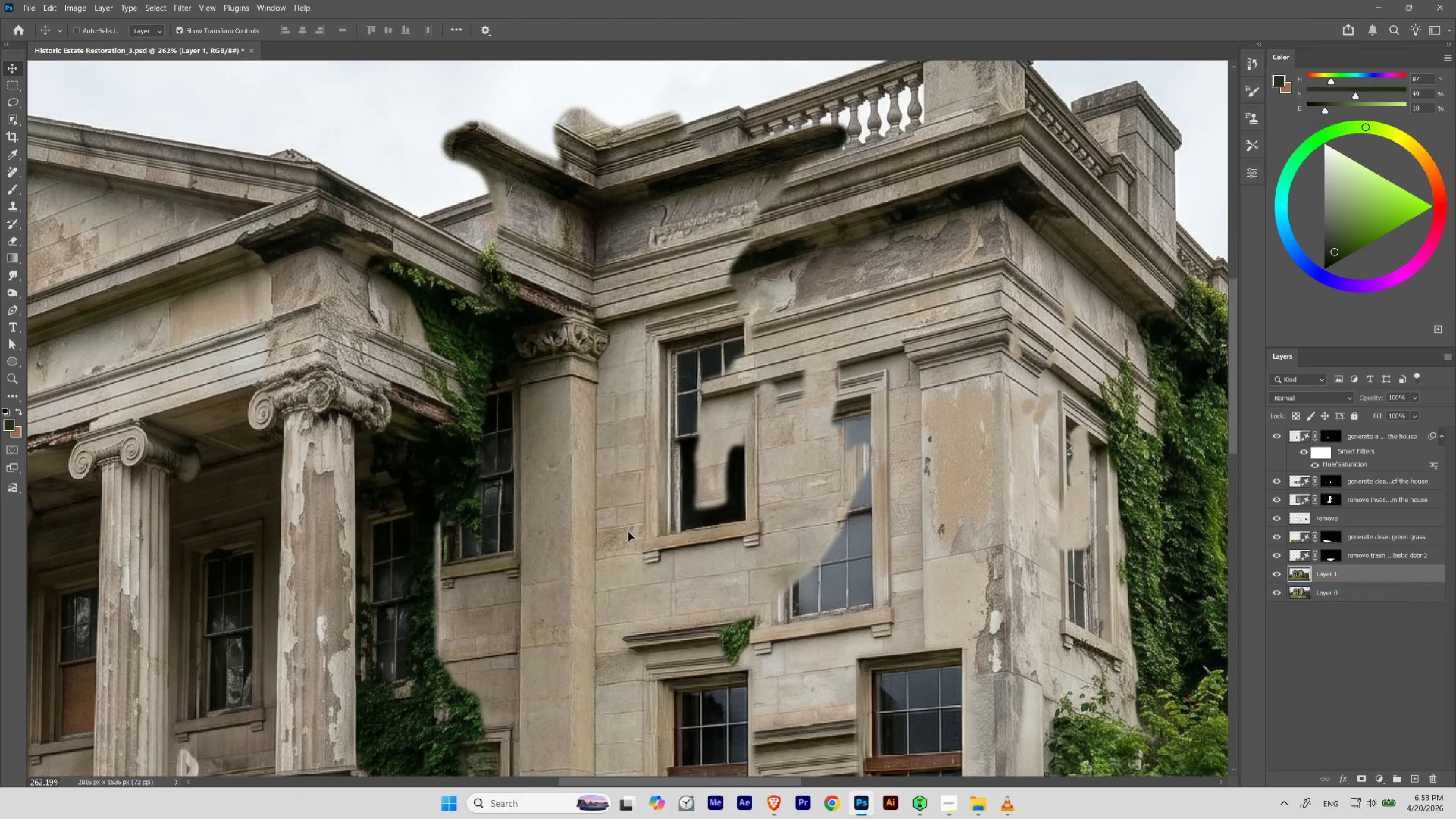 
key(Control+Z)
 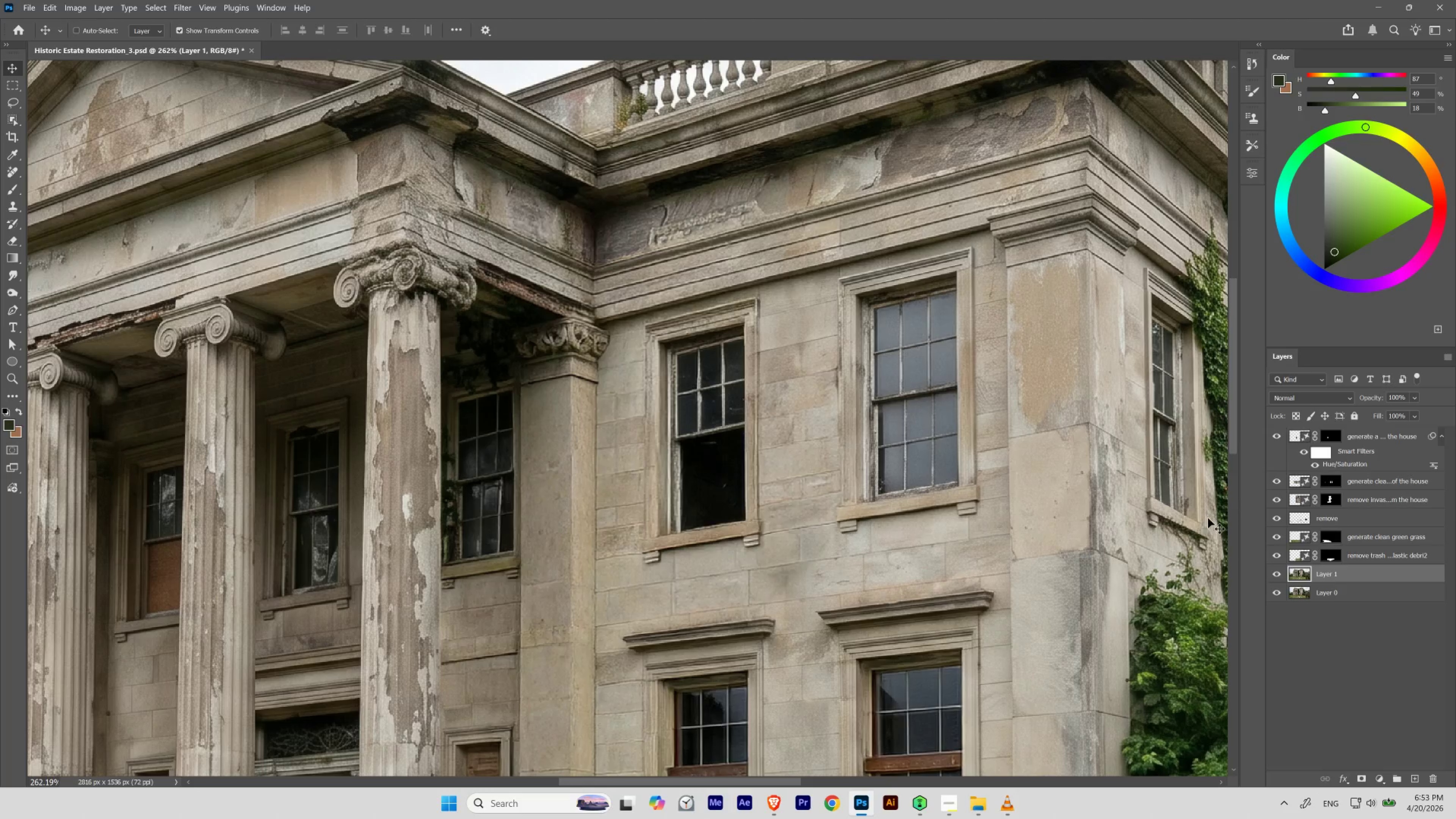 
key(Control+Z)
 